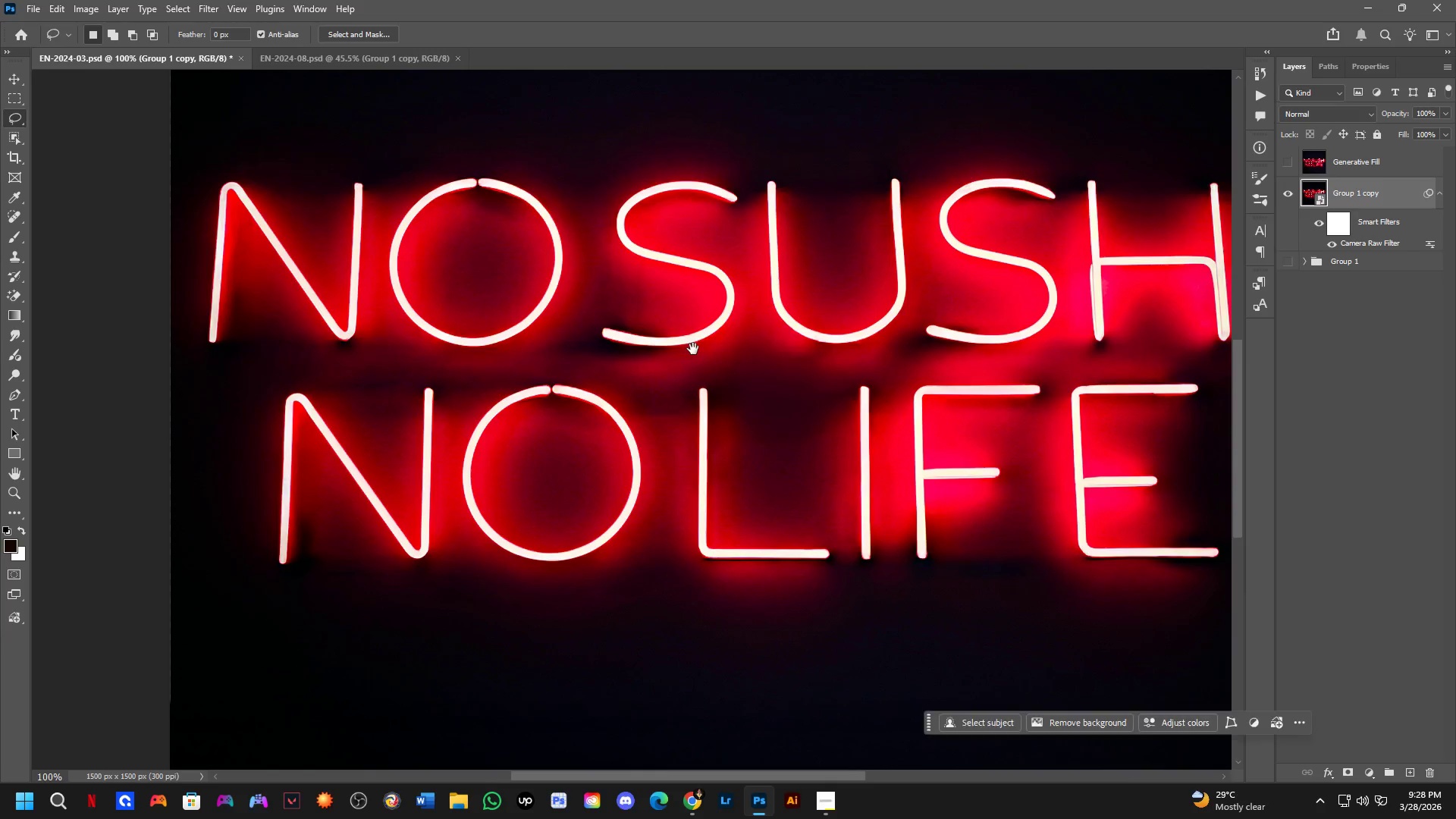 
hold_key(key=ShiftLeft, duration=0.41)
 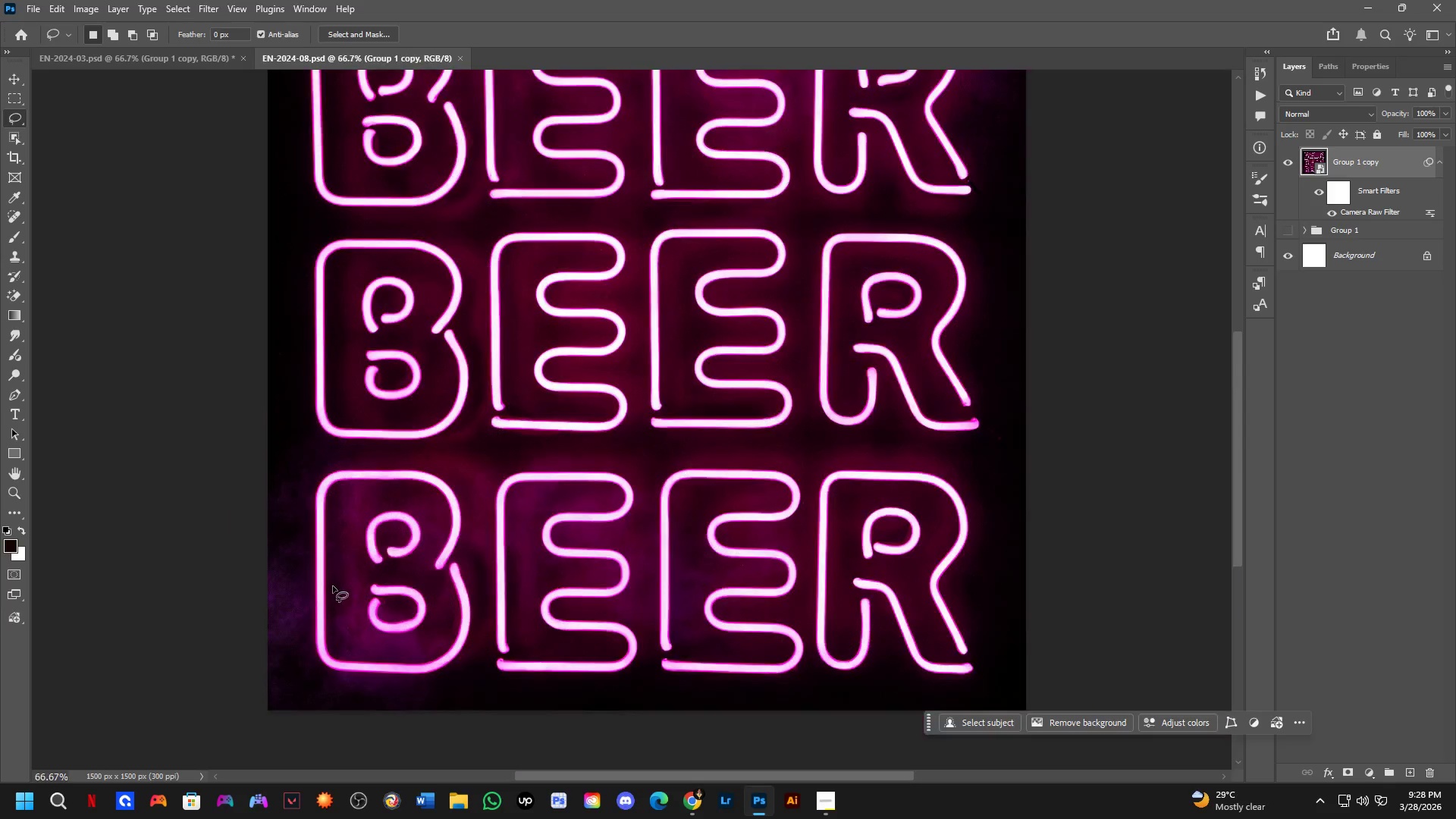 
key(Shift+ShiftLeft)
 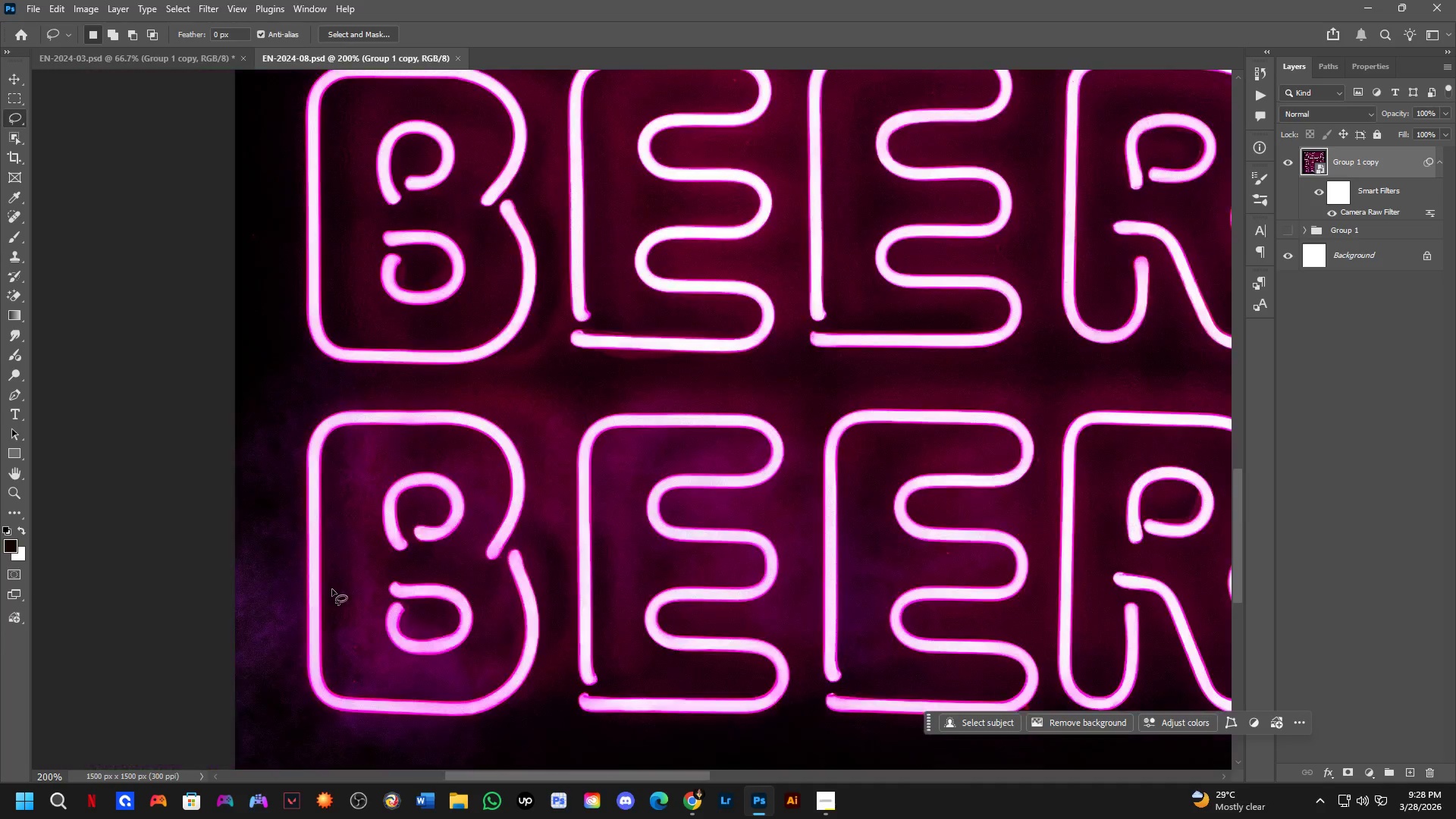 
scroll: coordinate [333, 599], scroll_direction: up, amount: 4.0
 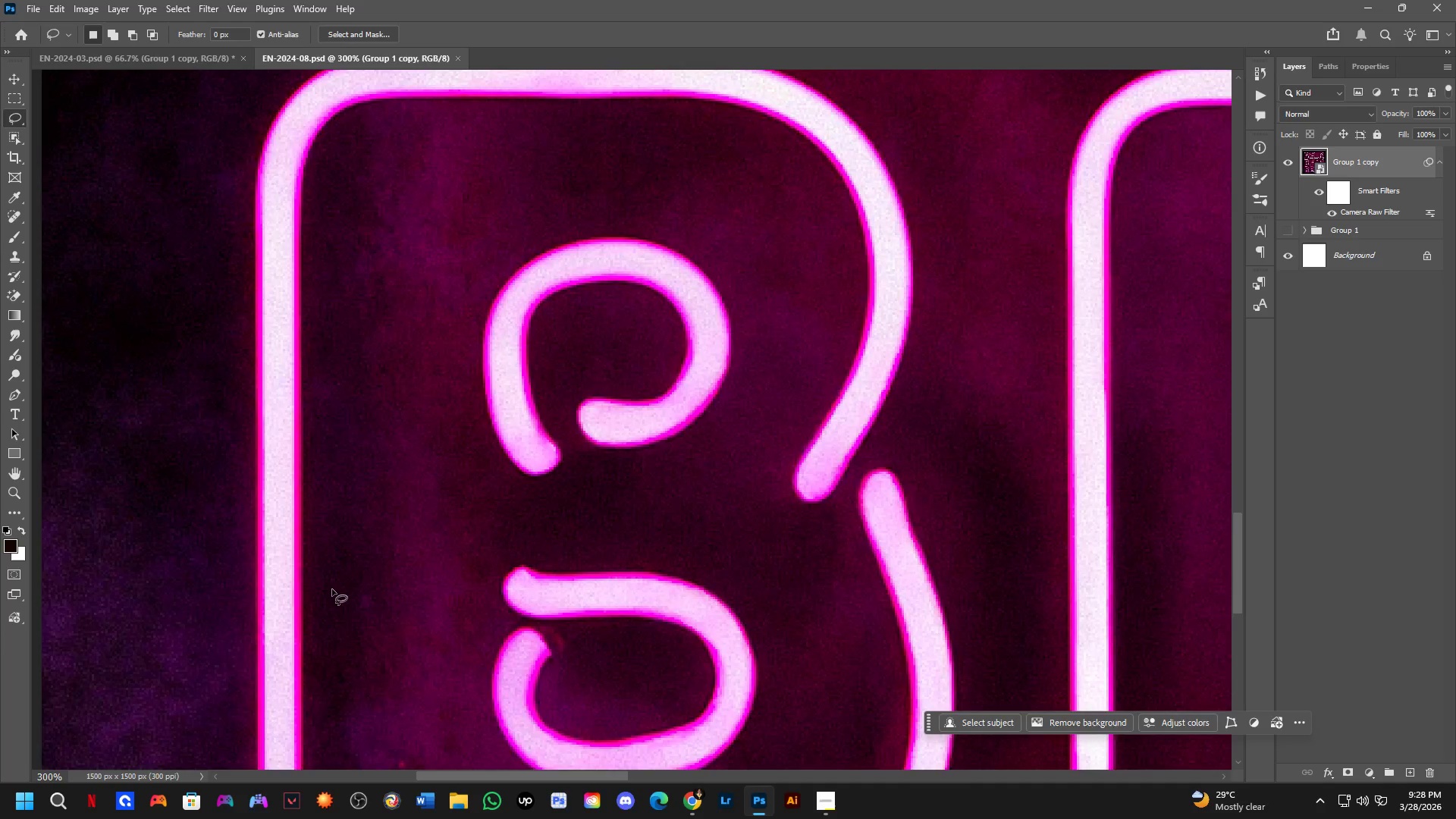 
key(Control+ControlLeft)
 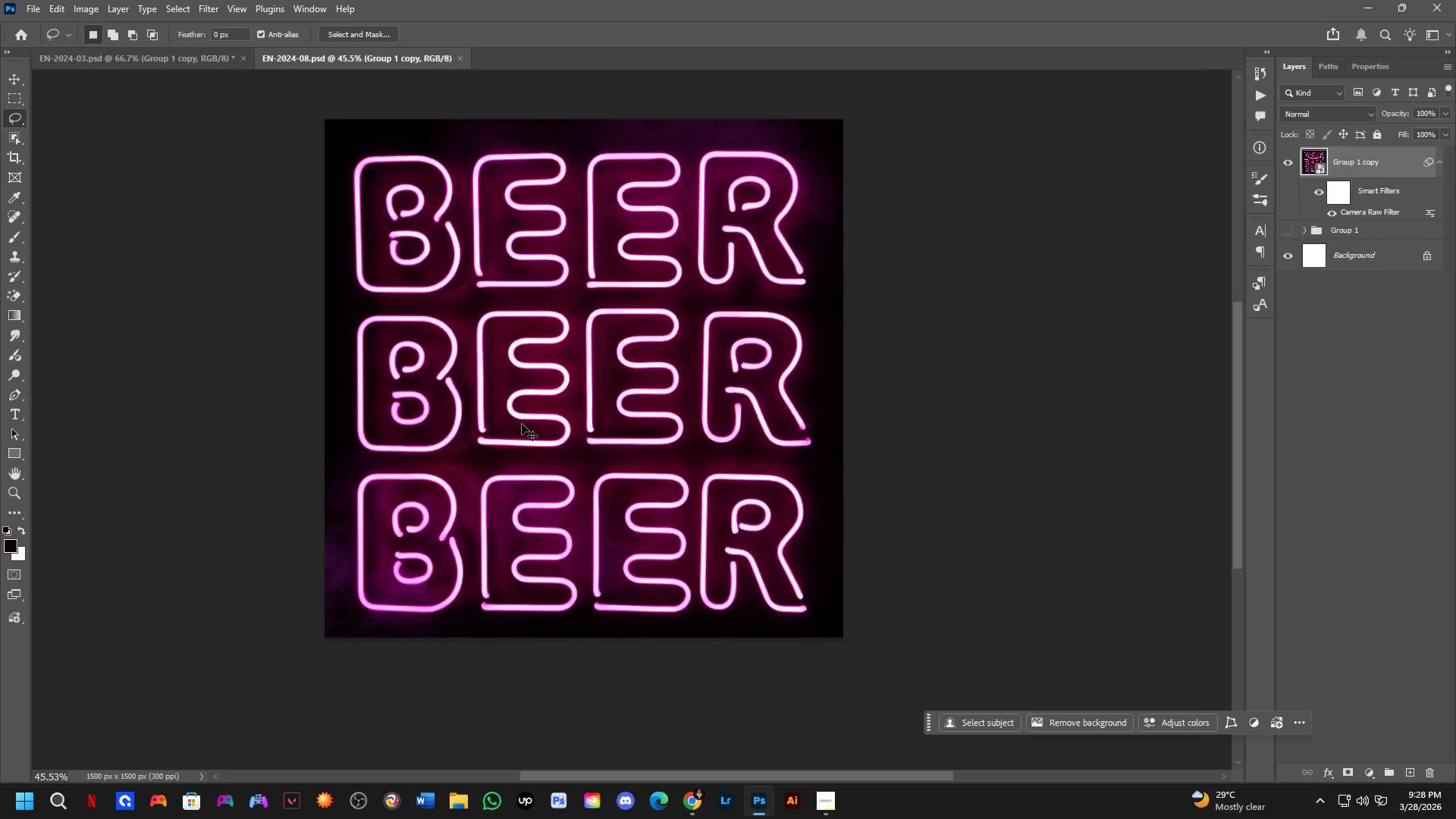 
scroll: coordinate [447, 479], scroll_direction: down, amount: 7.0
 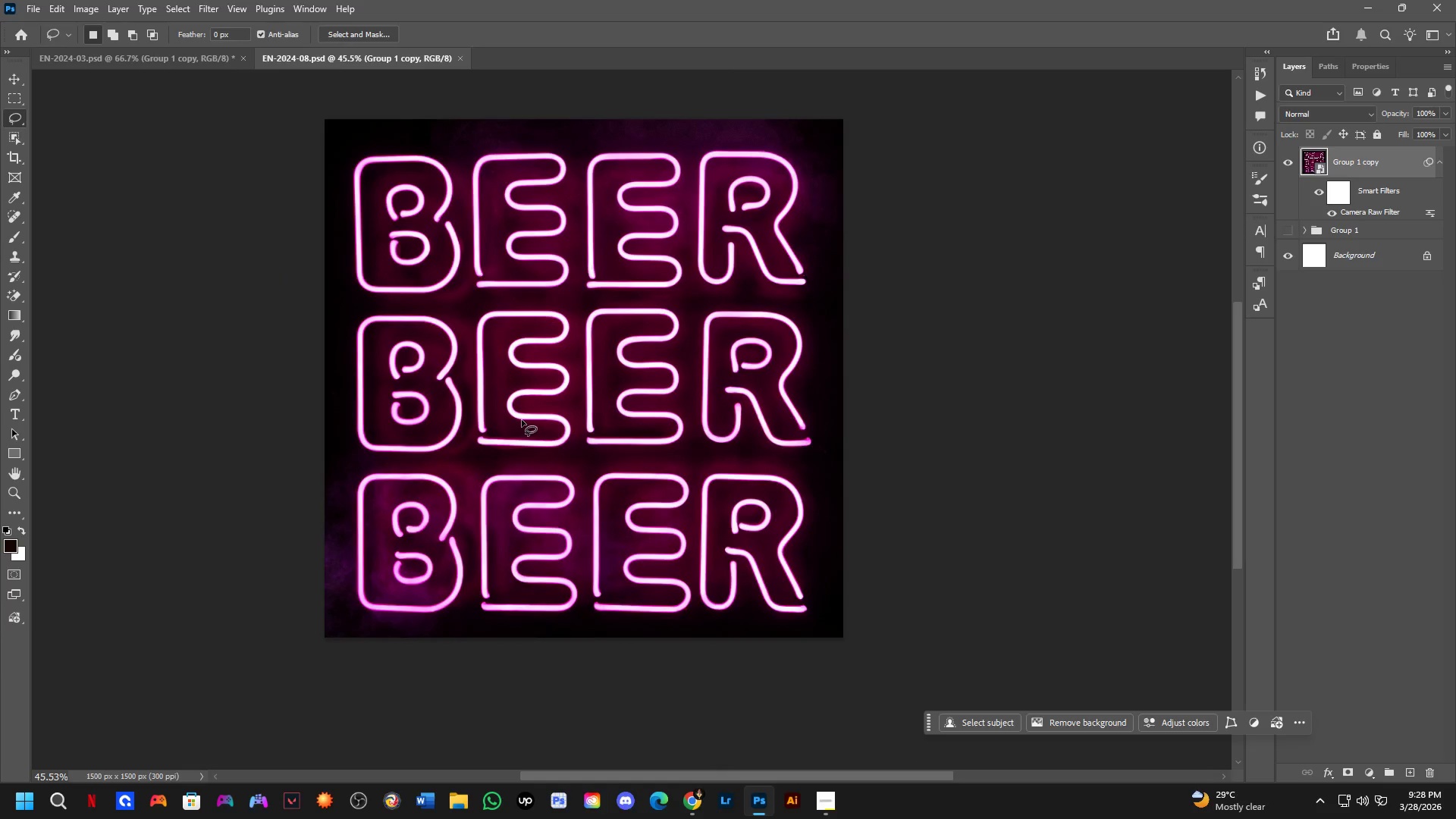 
key(Control+Tab)
 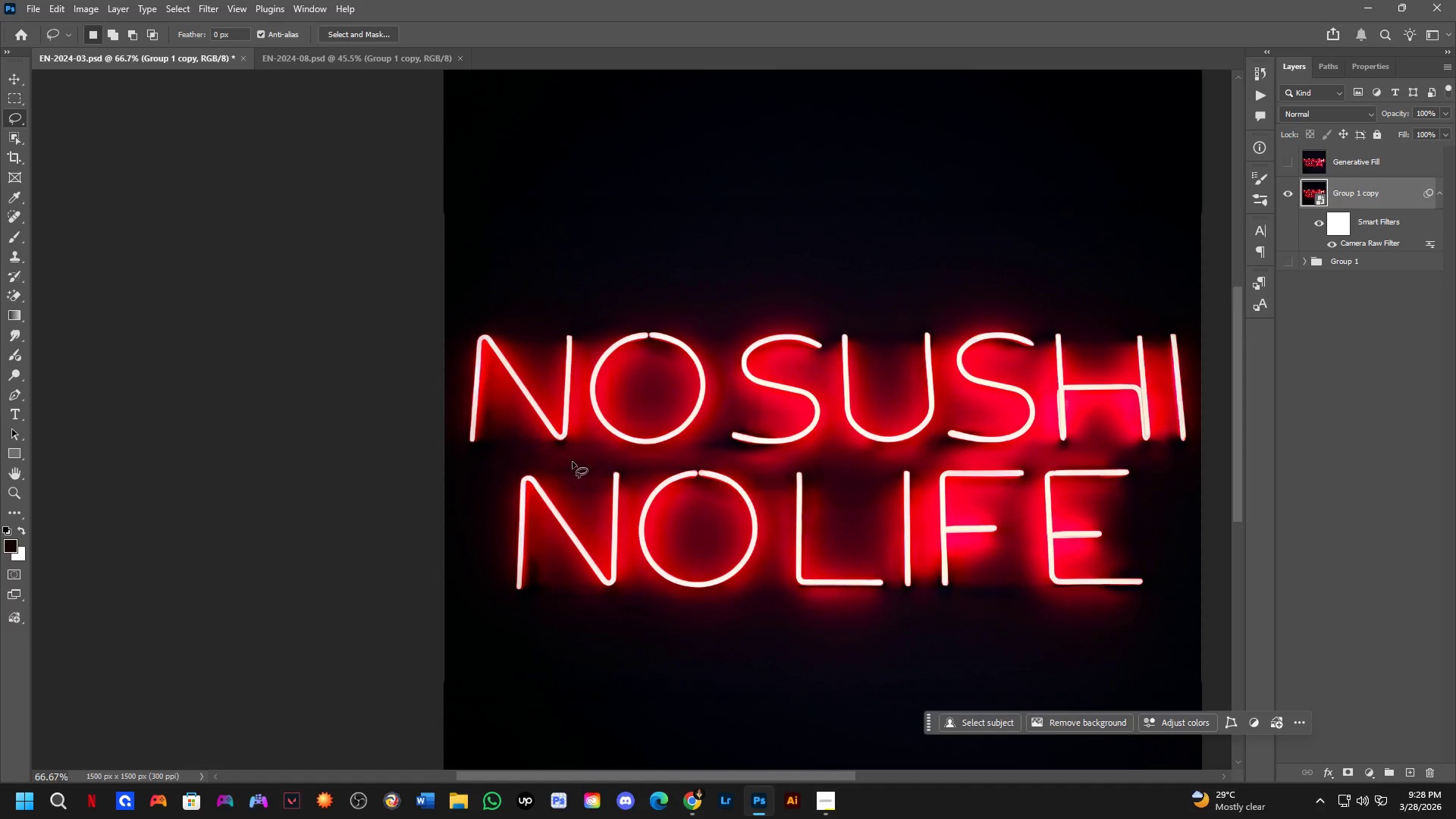 
key(Shift+ShiftLeft)
 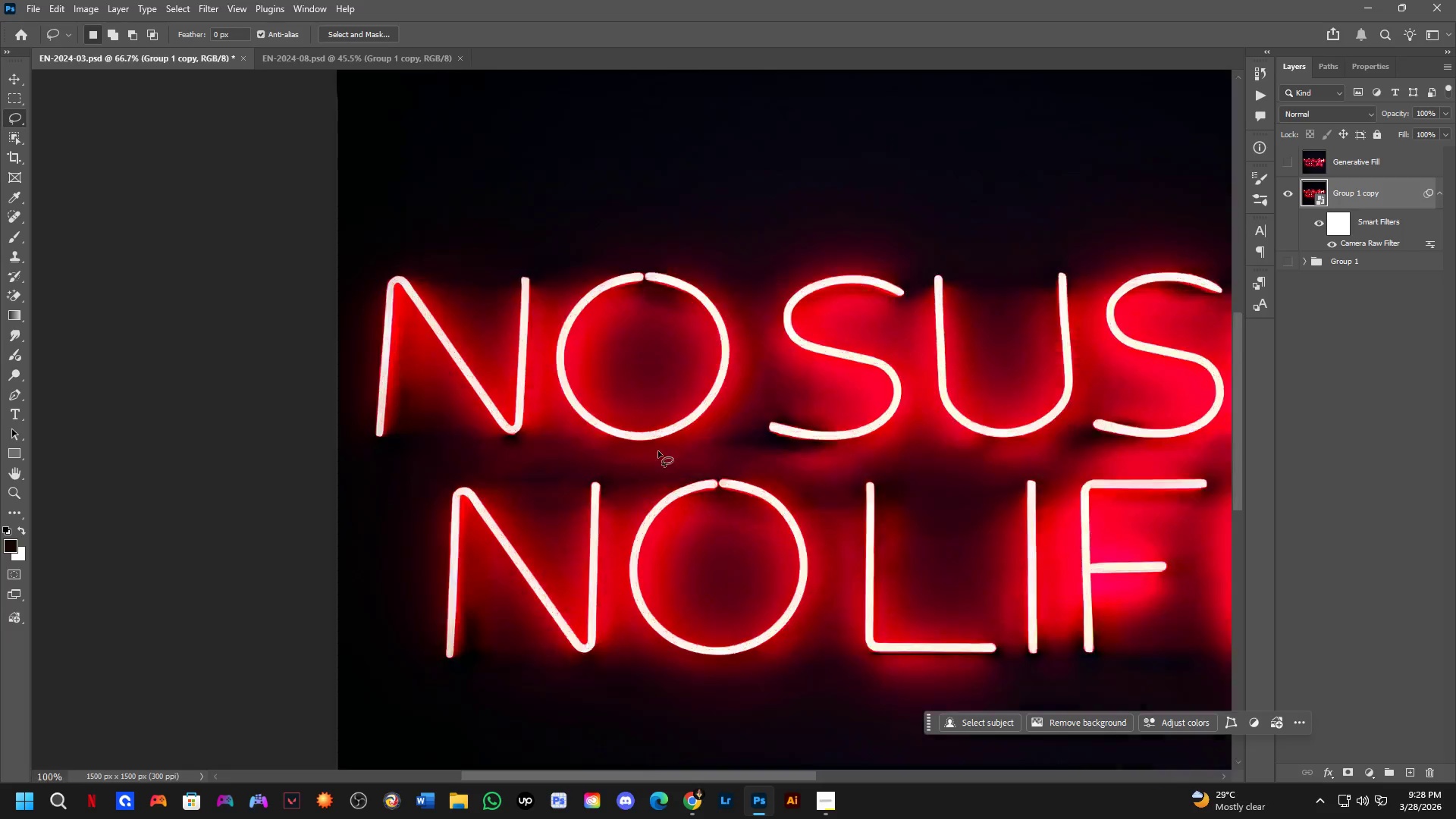 
scroll: coordinate [658, 450], scroll_direction: up, amount: 3.0
 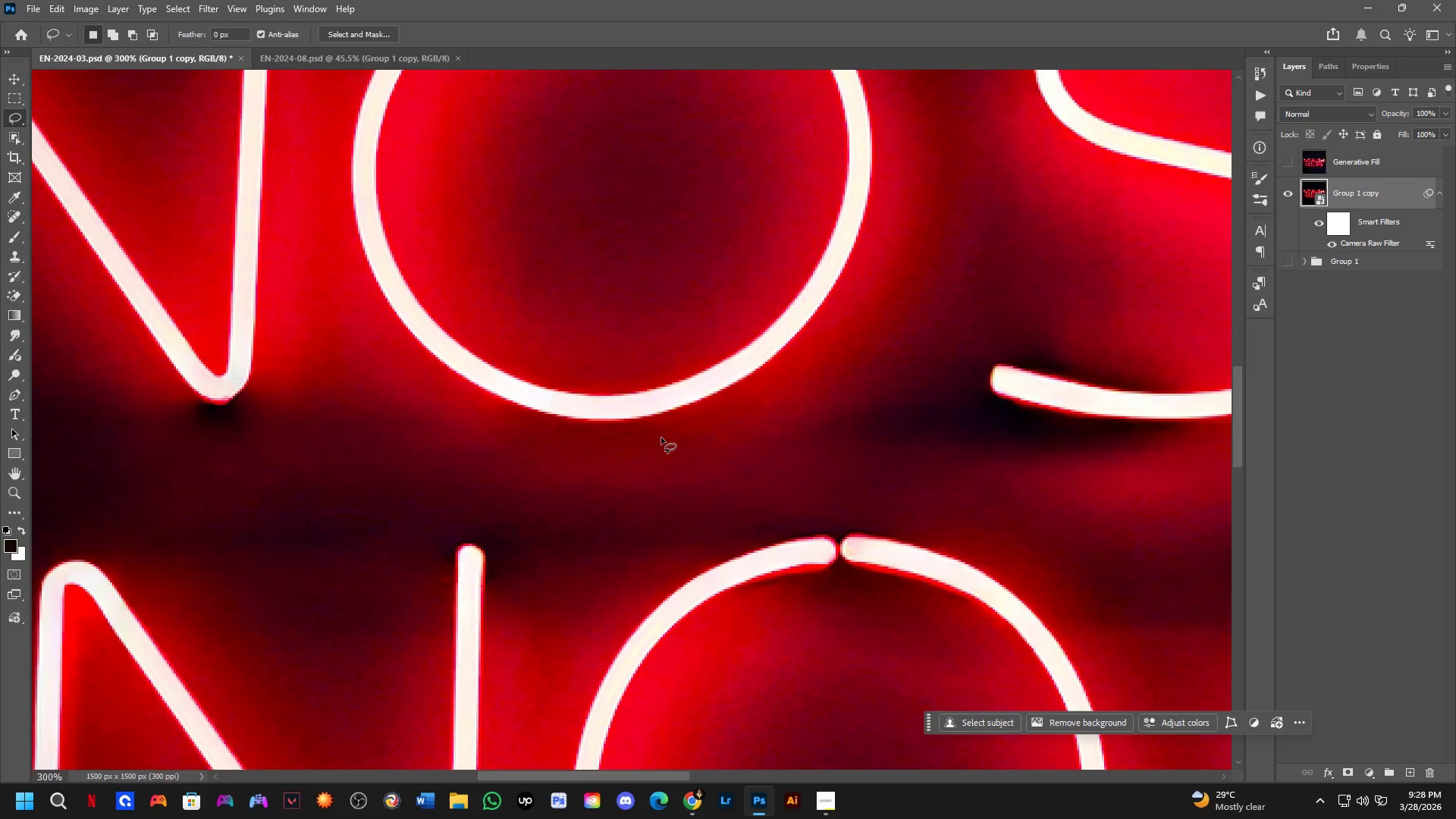 
scroll: coordinate [733, 381], scroll_direction: down, amount: 7.0
 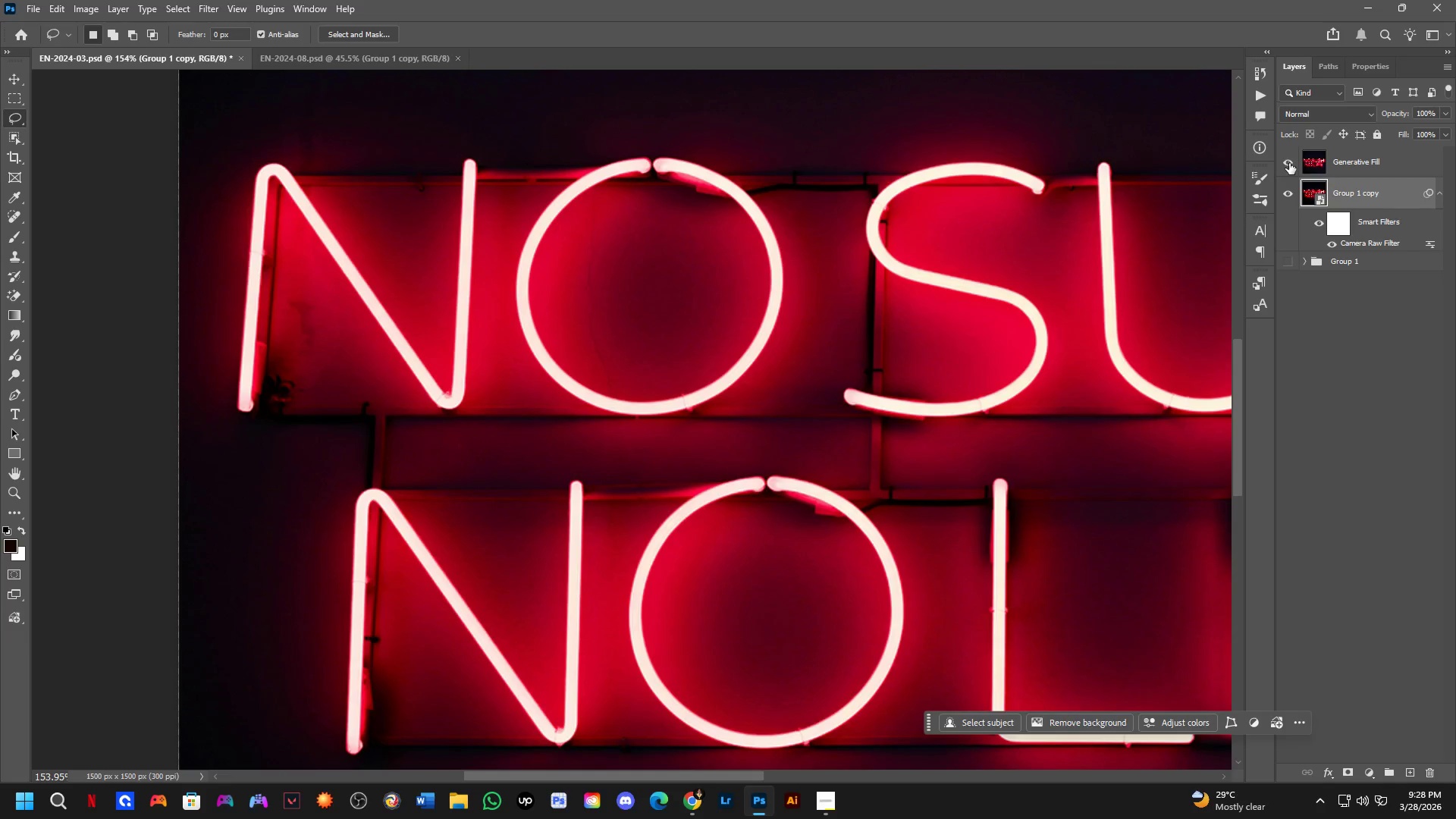 
hold_key(key=ShiftLeft, duration=0.36)
scroll: coordinate [758, 337], scroll_direction: up, amount: 4.0
 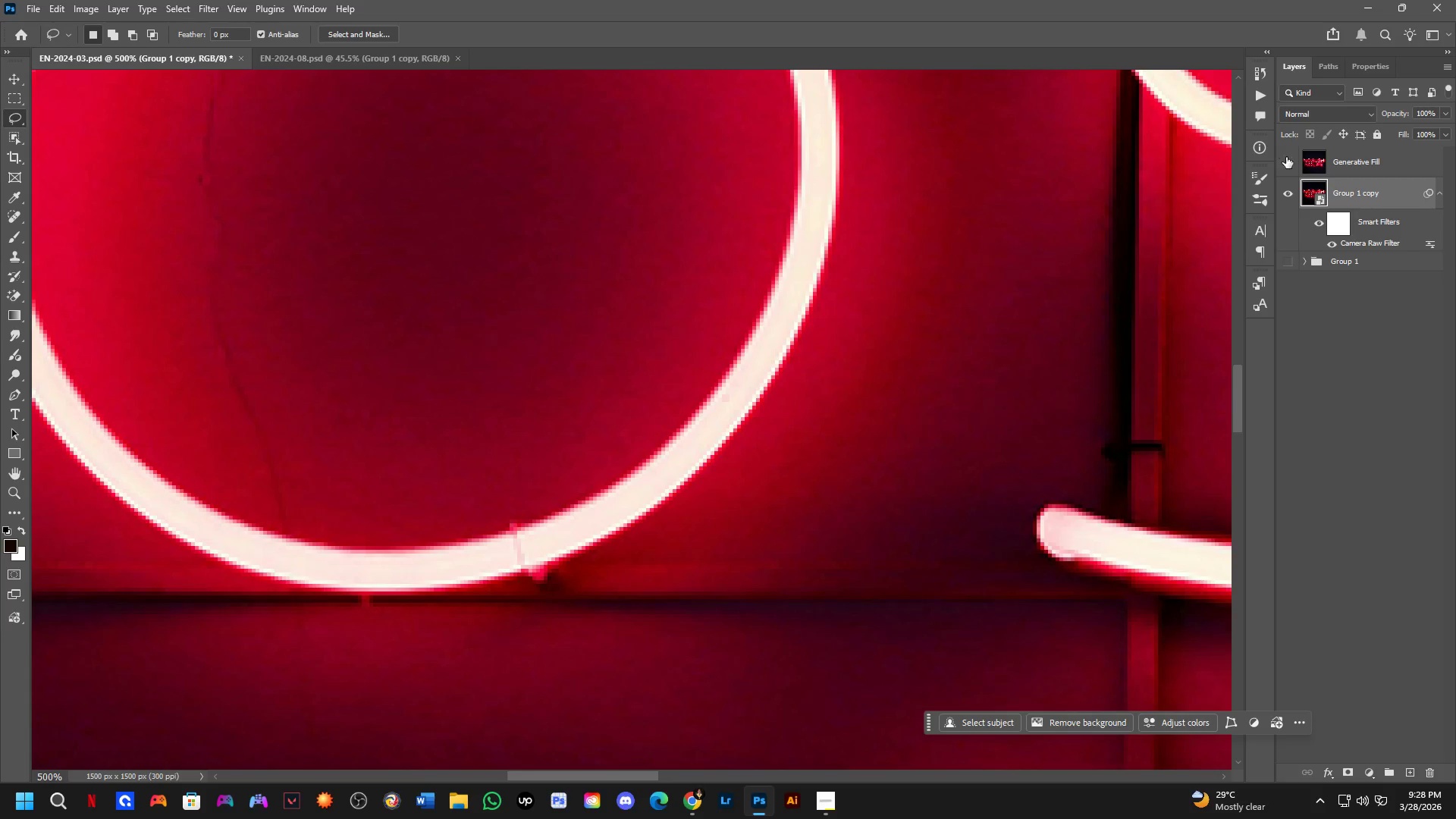 
key(Shift+ShiftLeft)
 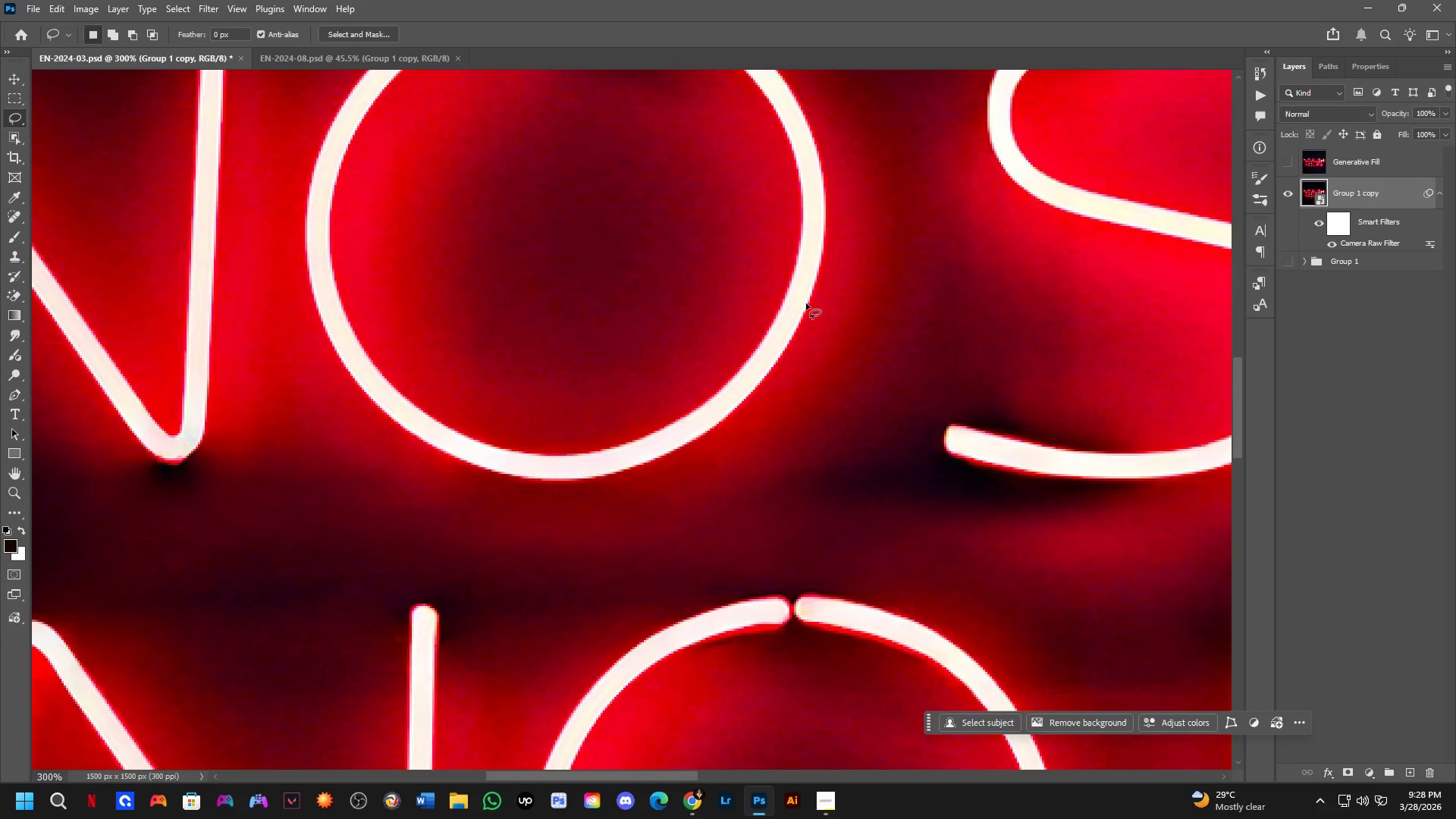 
hold_key(key=Space, duration=0.58)
 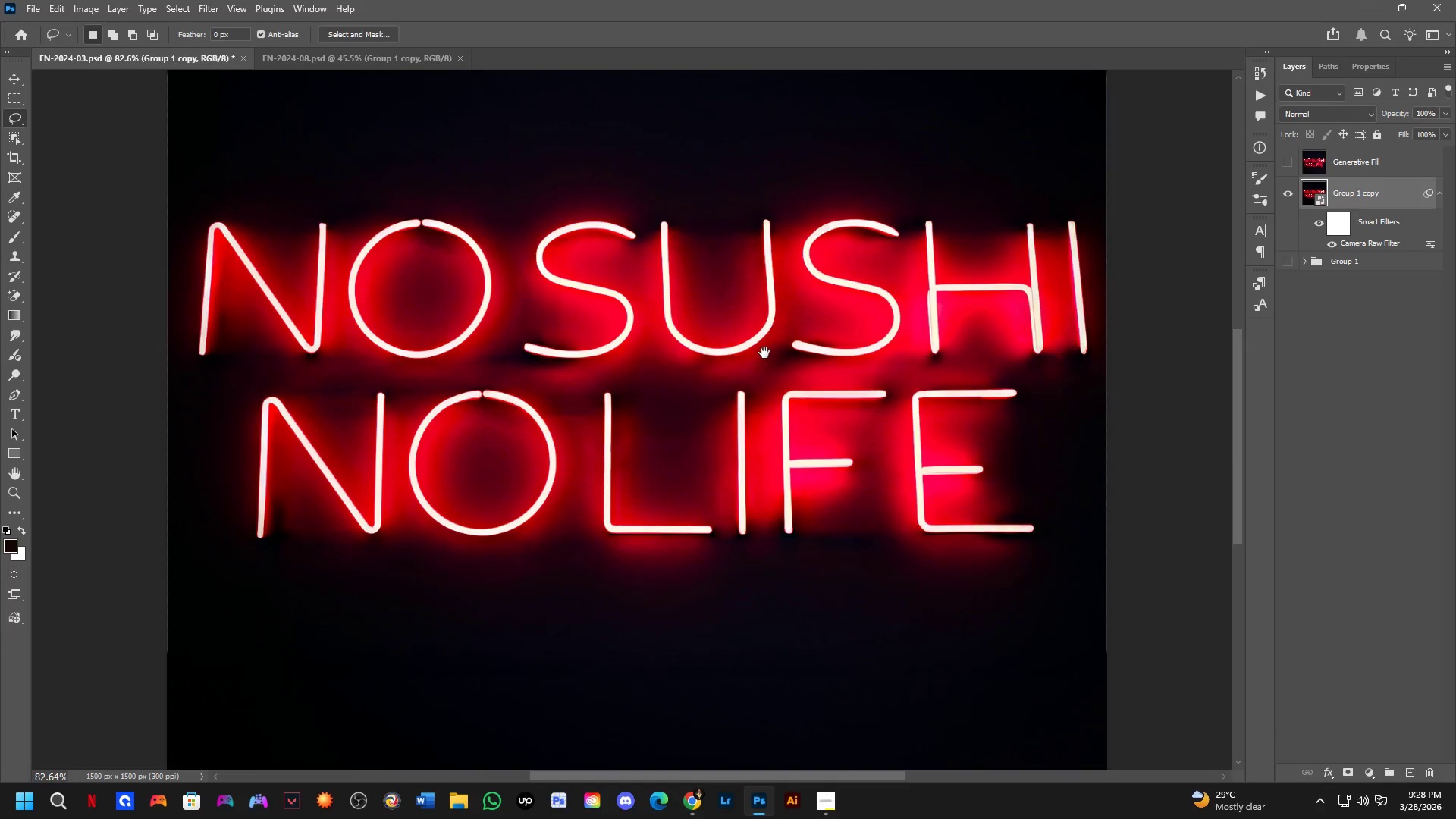 
left_click_drag(start_coordinate=[940, 365], to_coordinate=[690, 349])
 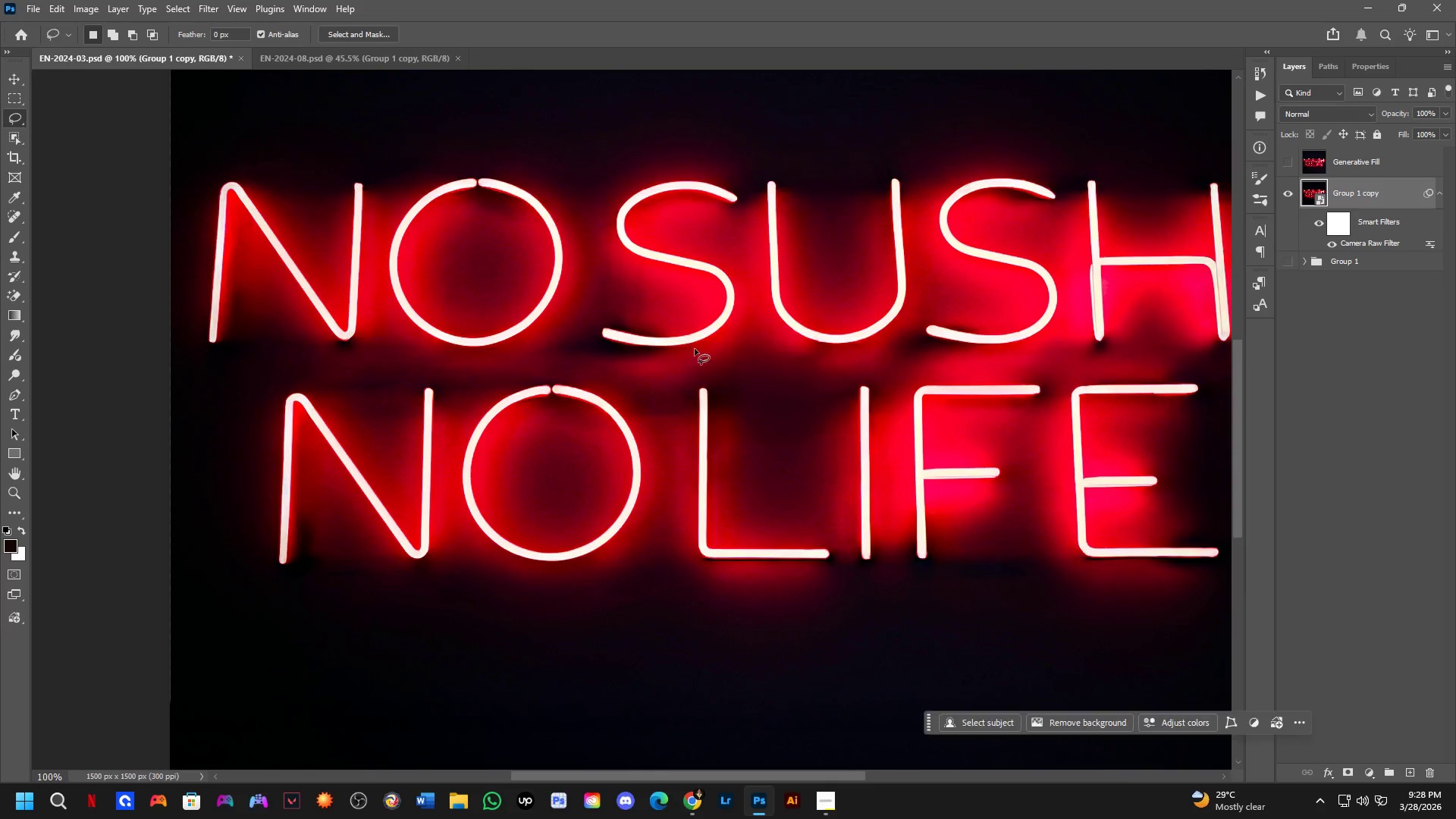 
scroll: coordinate [806, 303], scroll_direction: down, amount: 5.0
 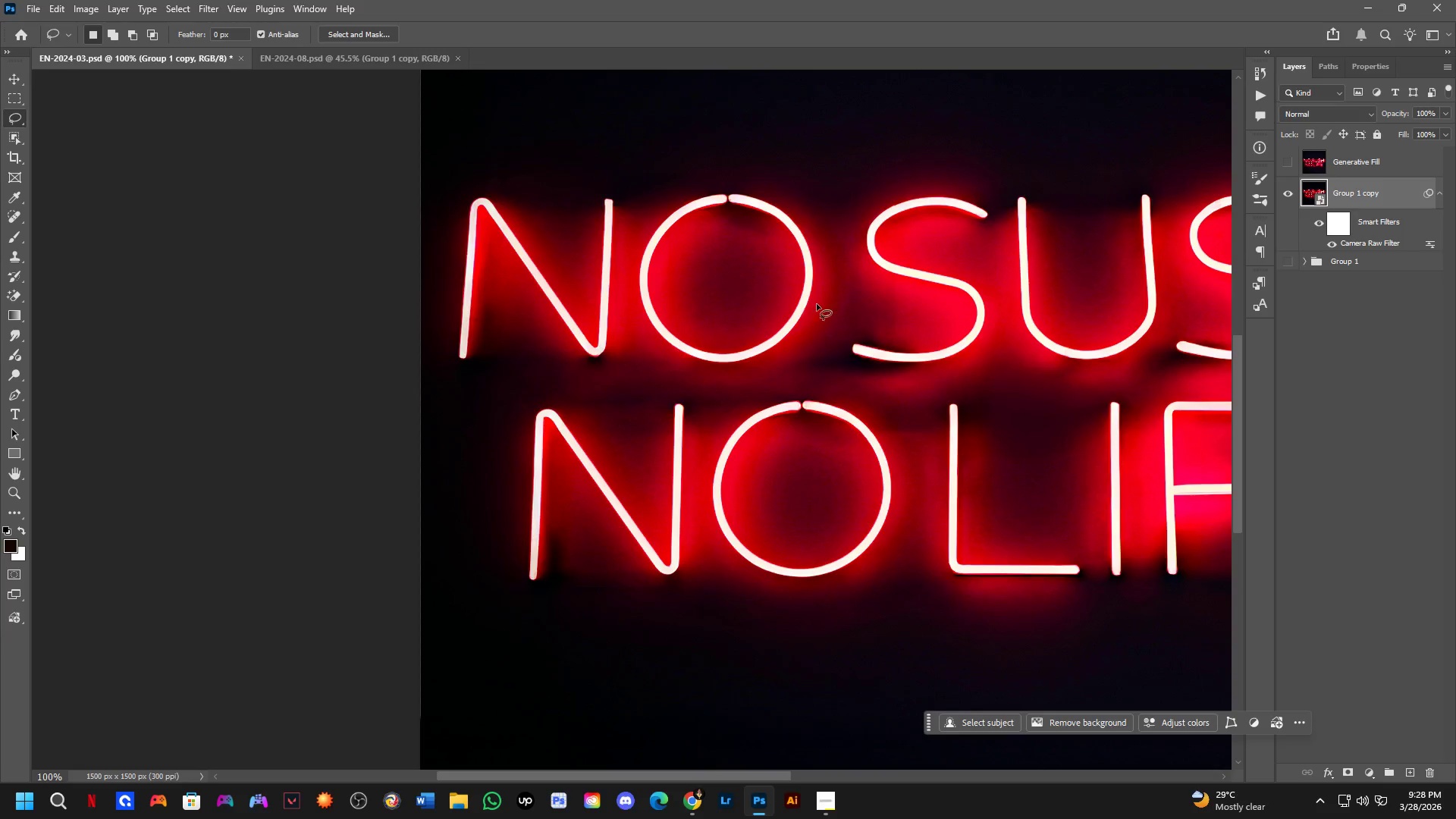 
hold_key(key=Space, duration=0.41)
 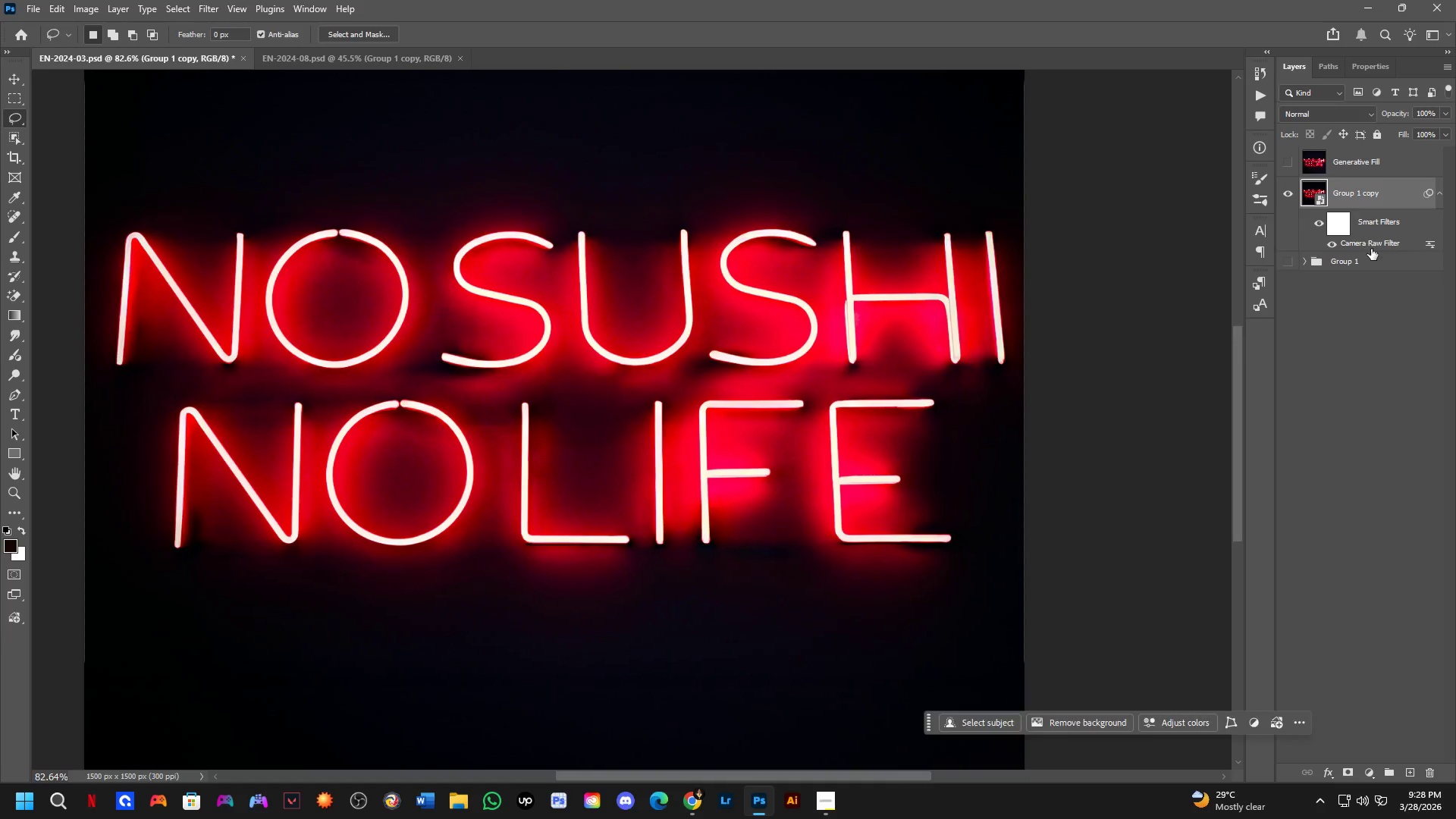 
left_click_drag(start_coordinate=[861, 341], to_coordinate=[767, 353])
 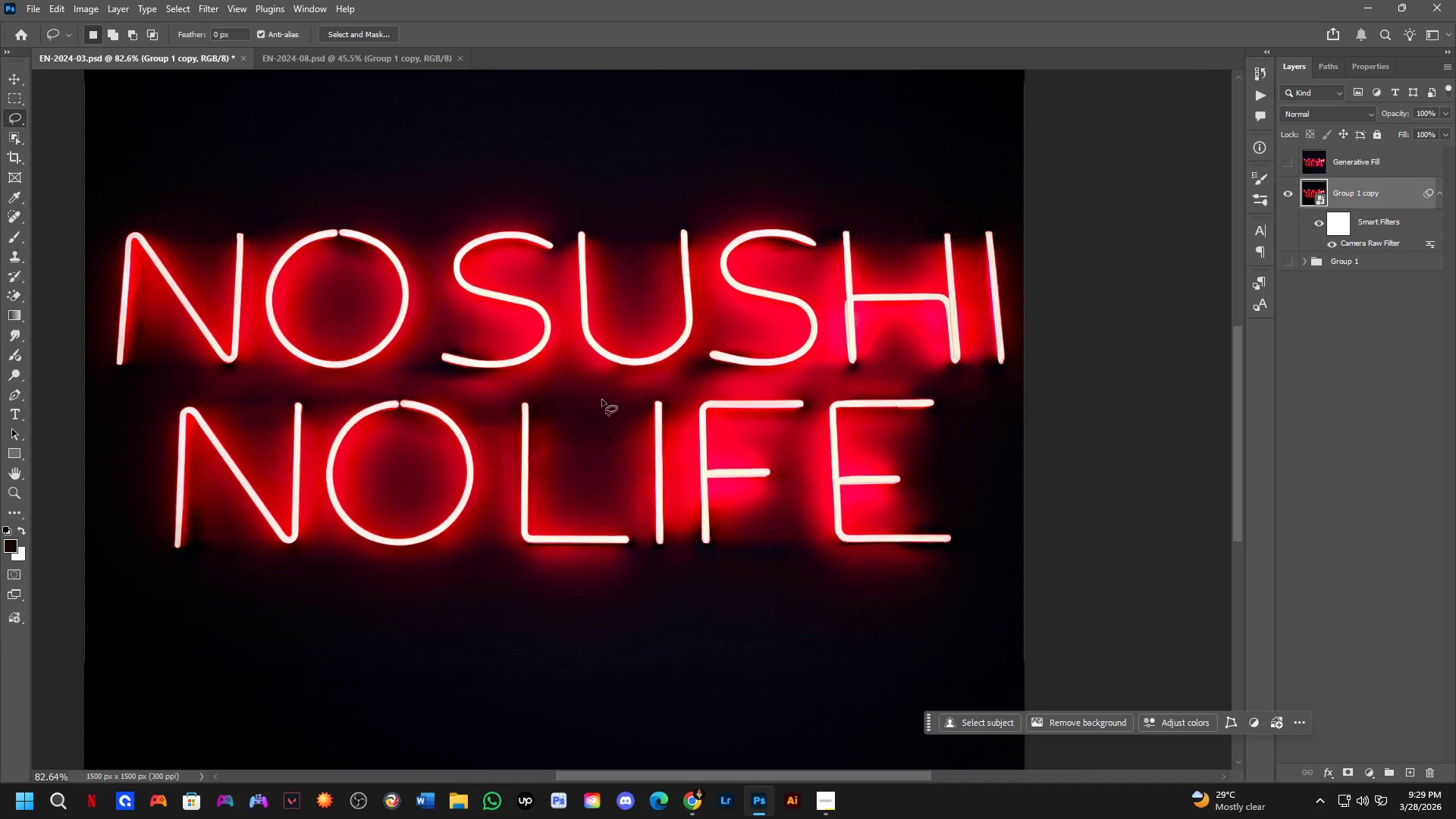 
scroll: coordinate [726, 349], scroll_direction: down, amount: 2.0
 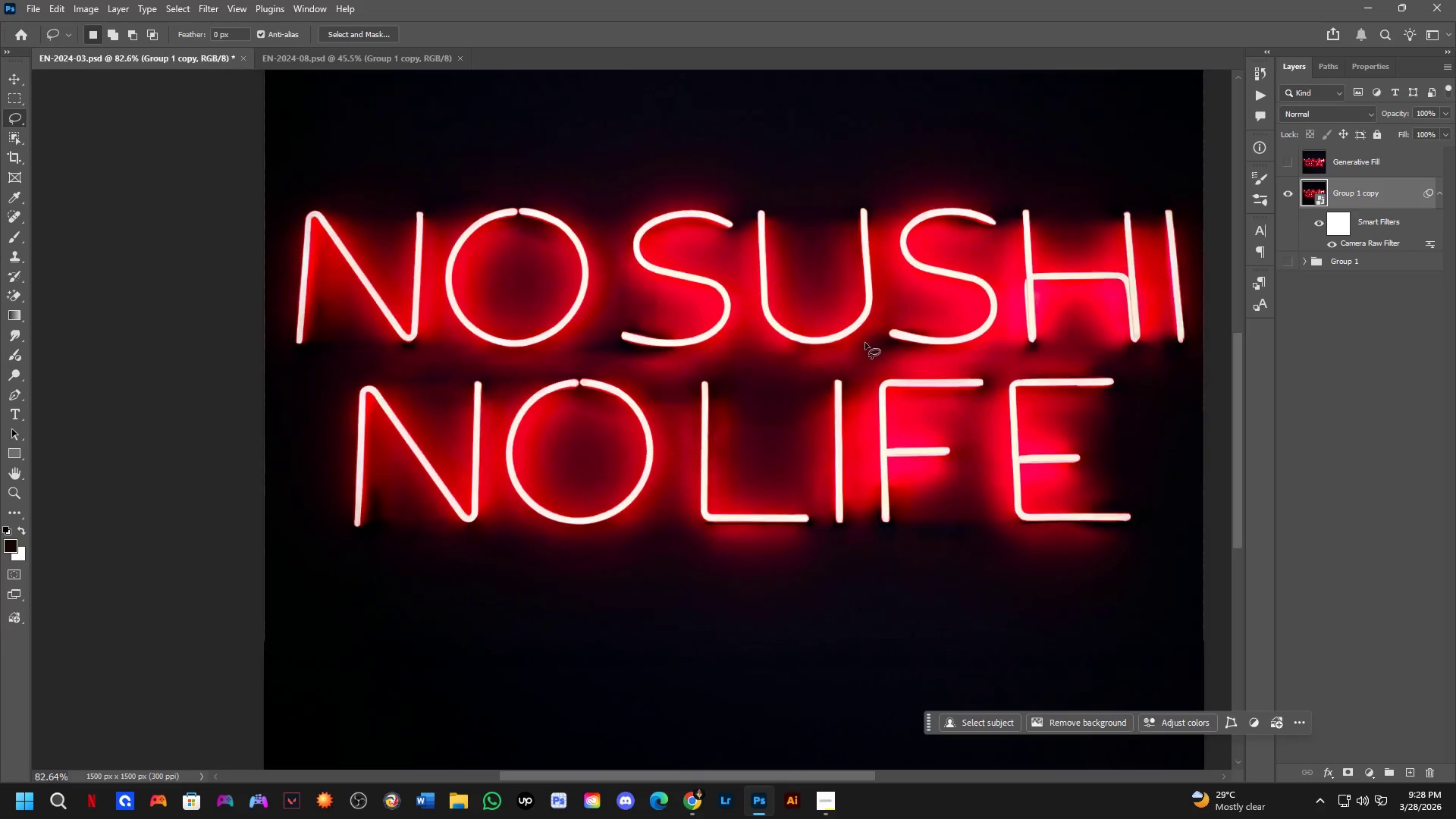 
double_click([1392, 240])
 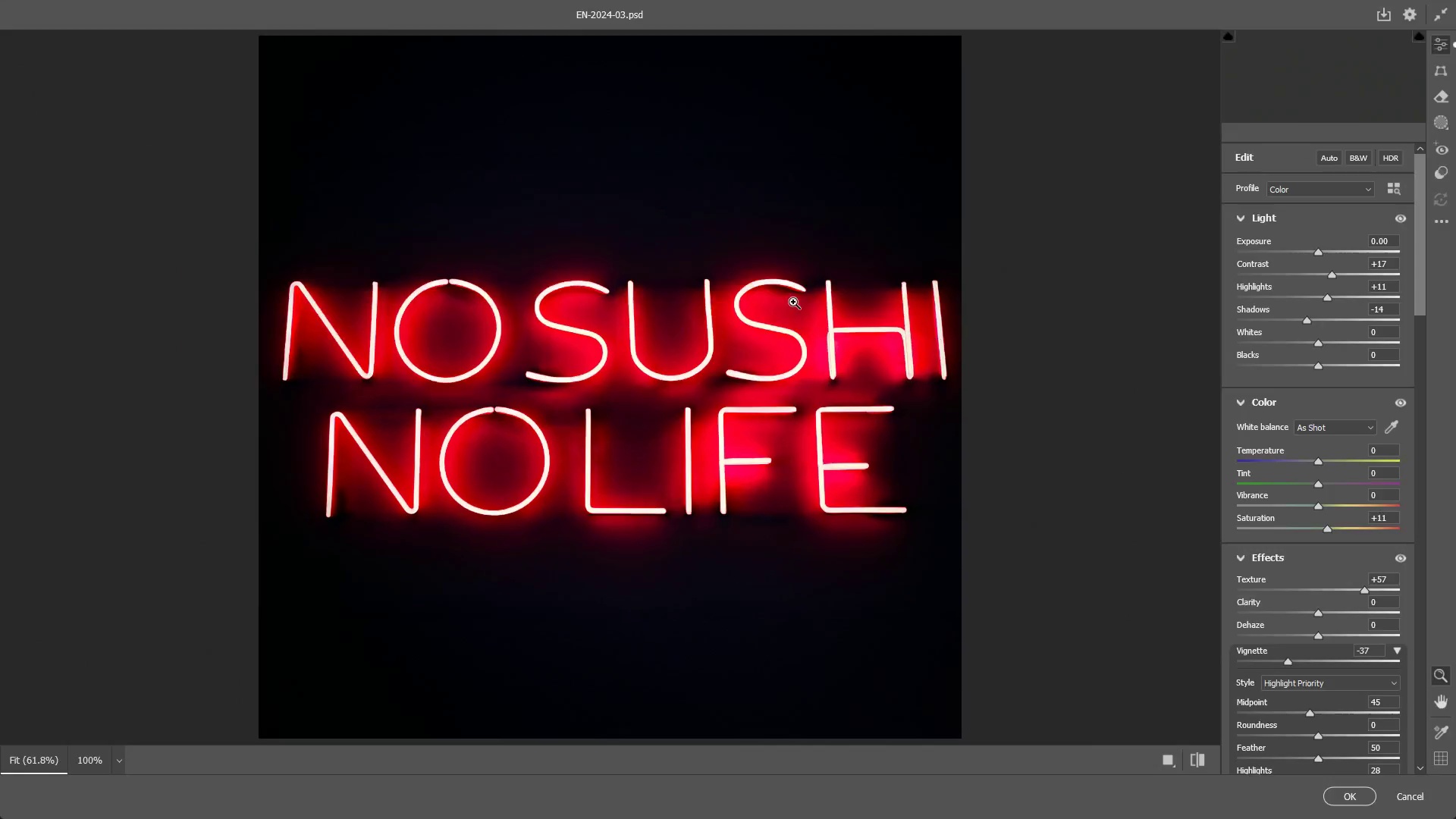 
left_click_drag(start_coordinate=[779, 317], to_coordinate=[948, 325])
 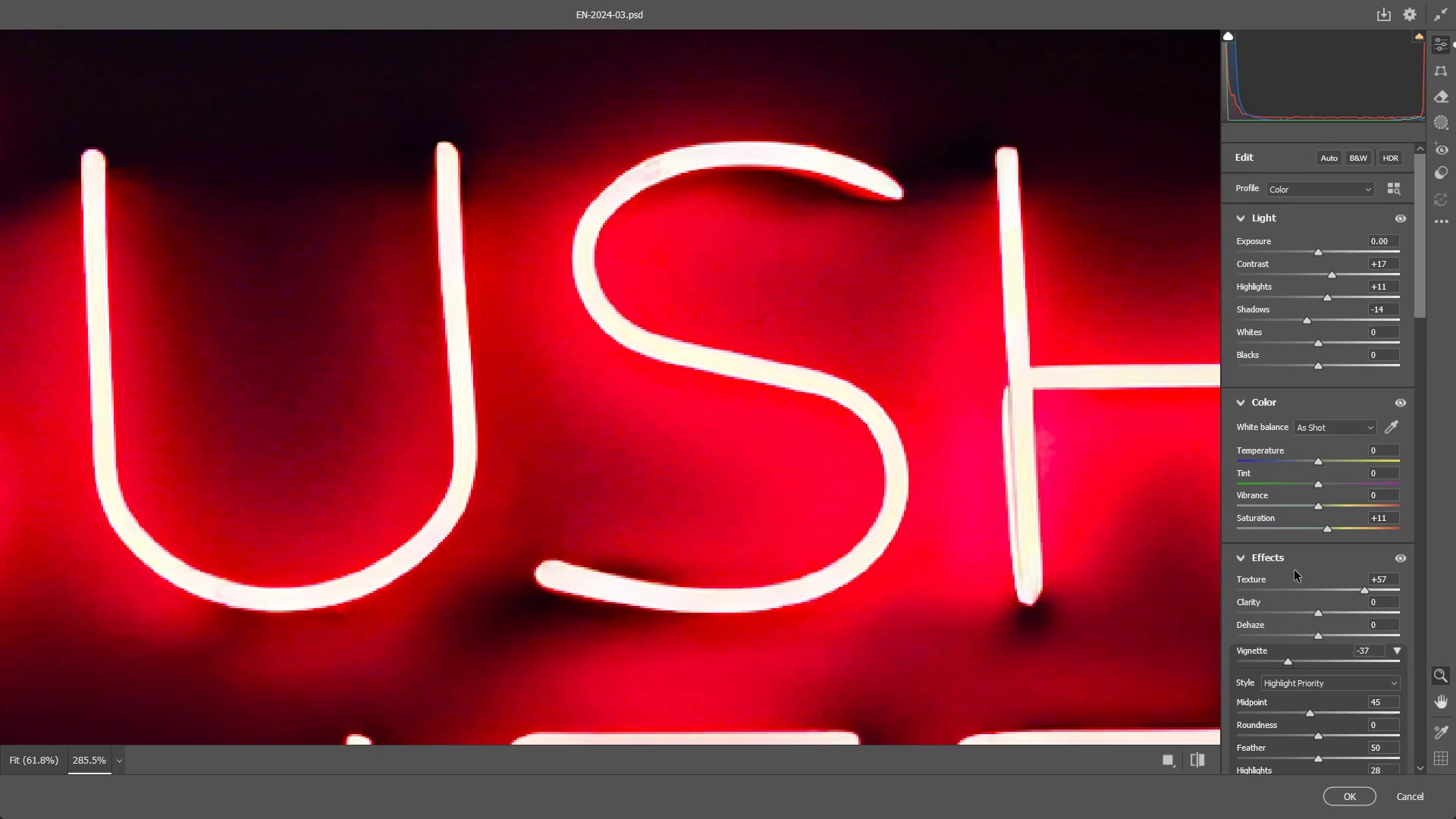 
scroll: coordinate [1249, 579], scroll_direction: down, amount: 14.0
 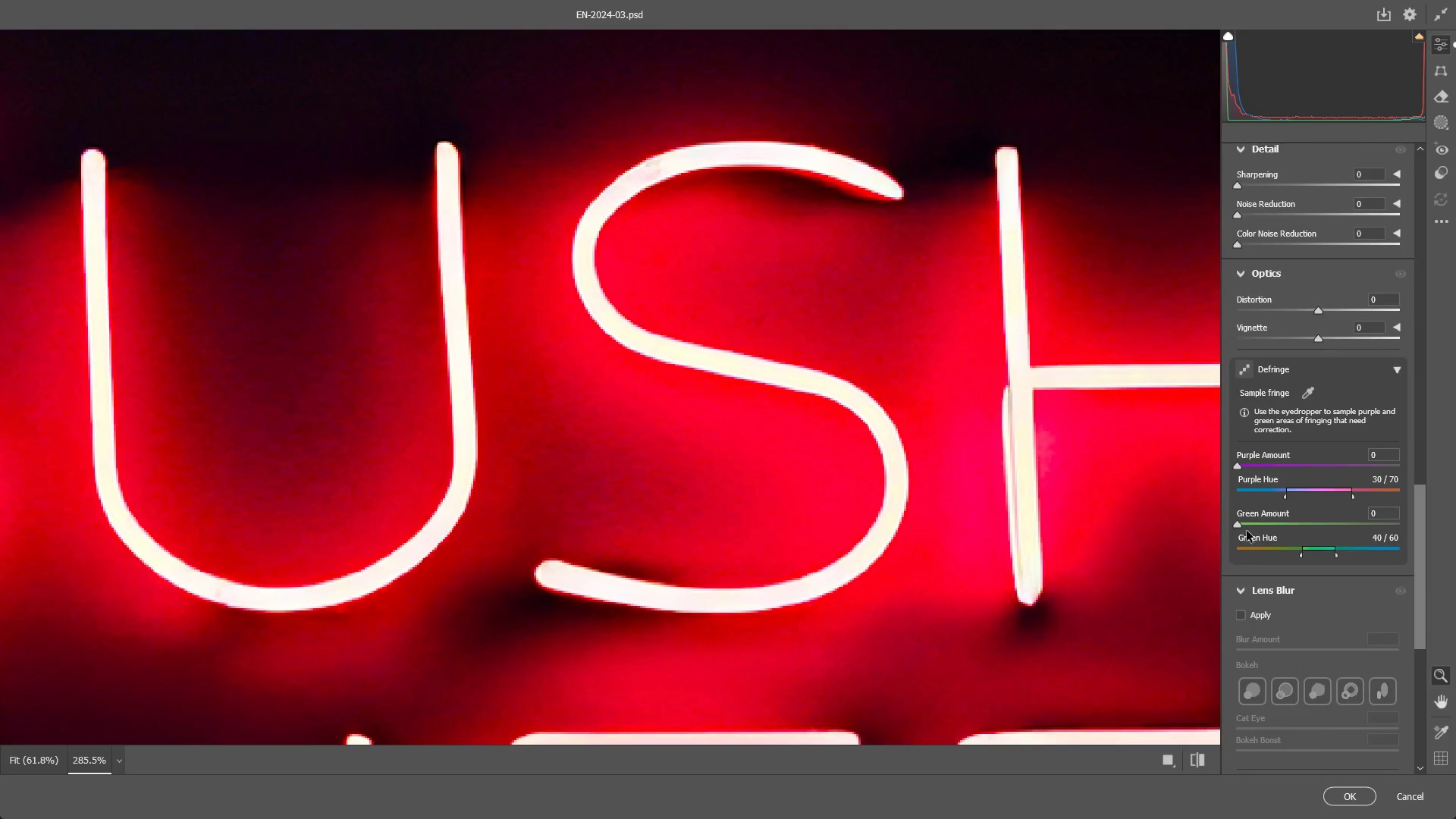 
key(Escape)
 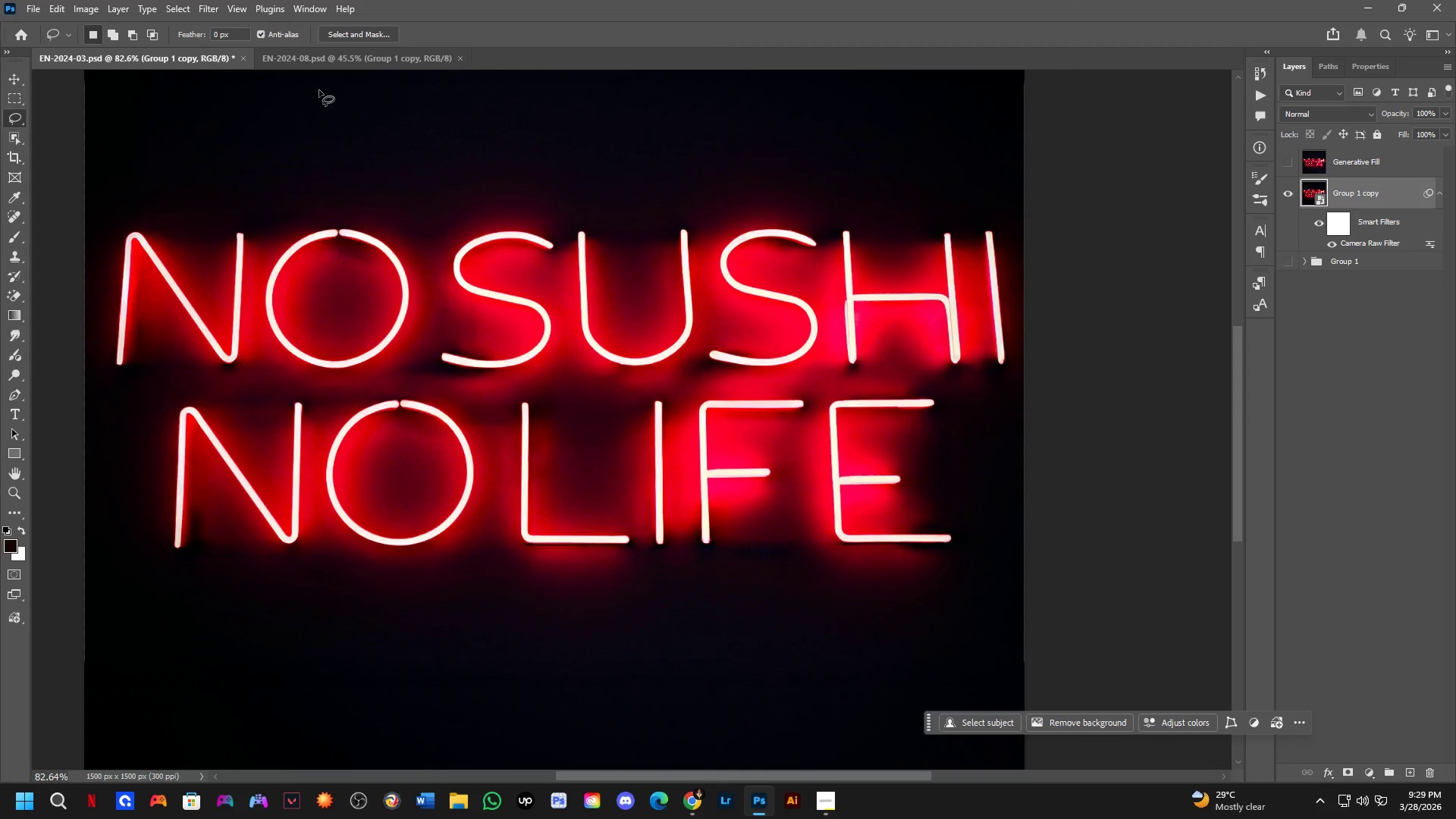 
scroll: coordinate [1266, 545], scroll_direction: down, amount: 2.0
 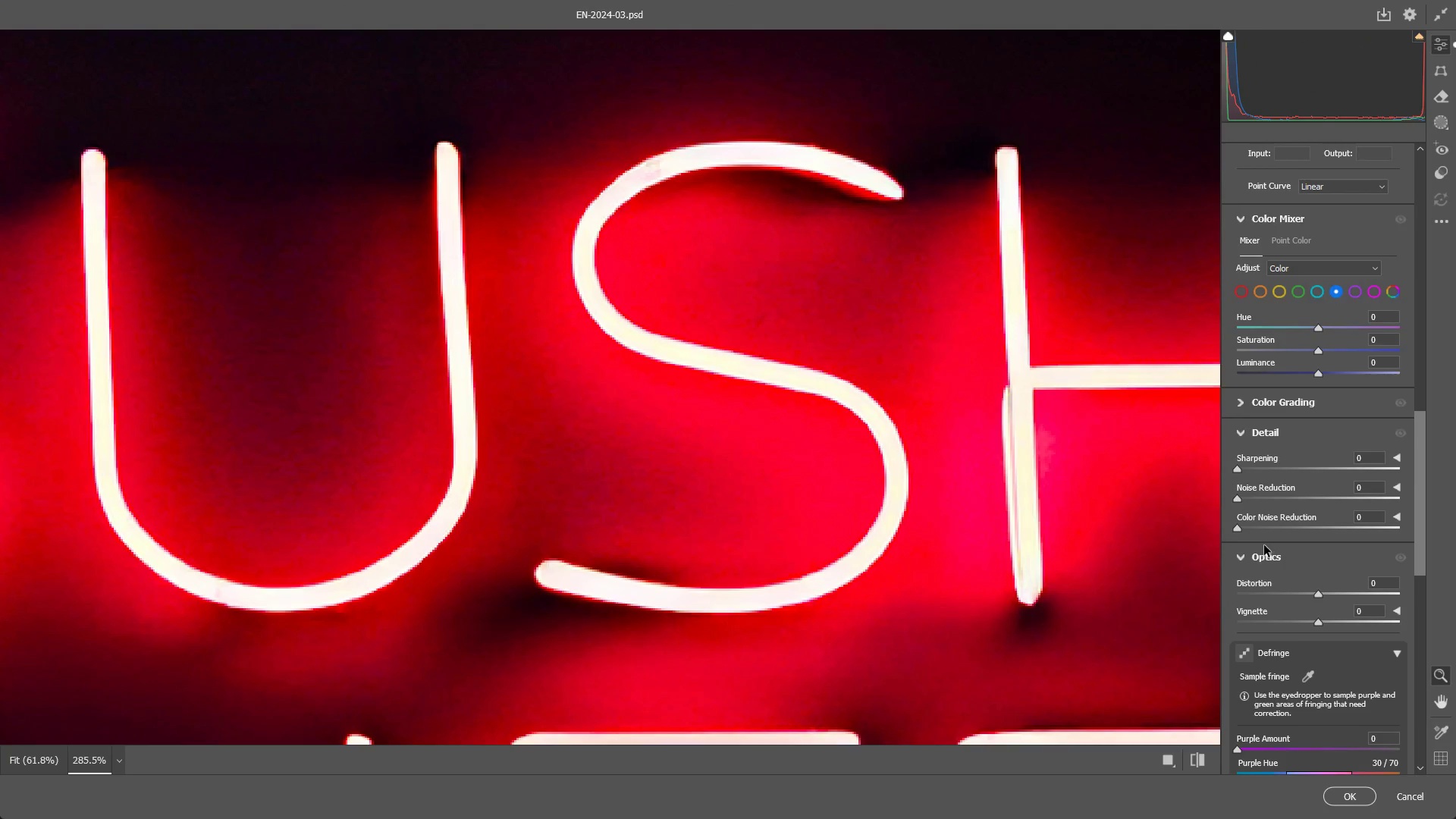 
left_click([332, 63])
 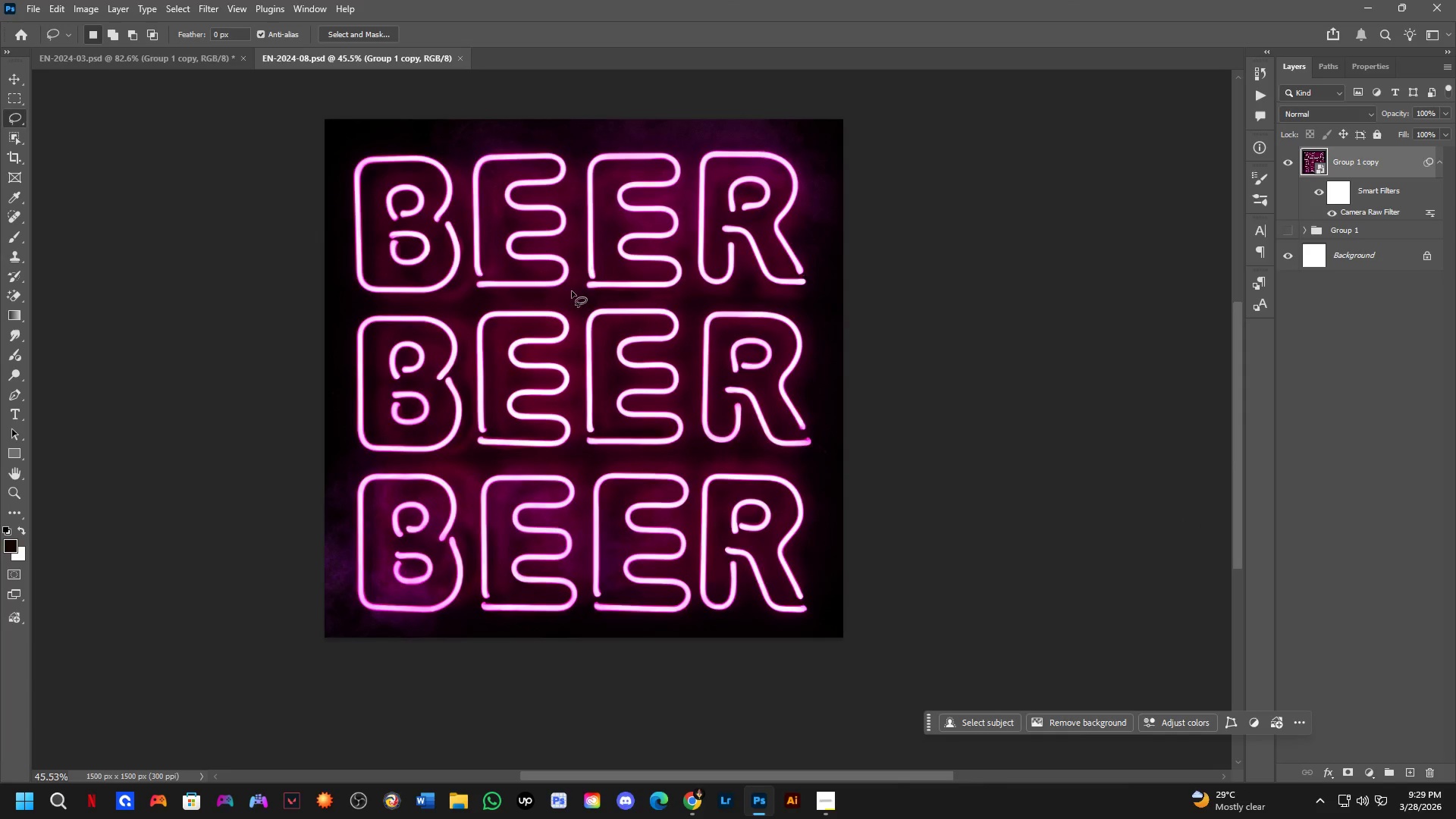 
key(Shift+ShiftLeft)
 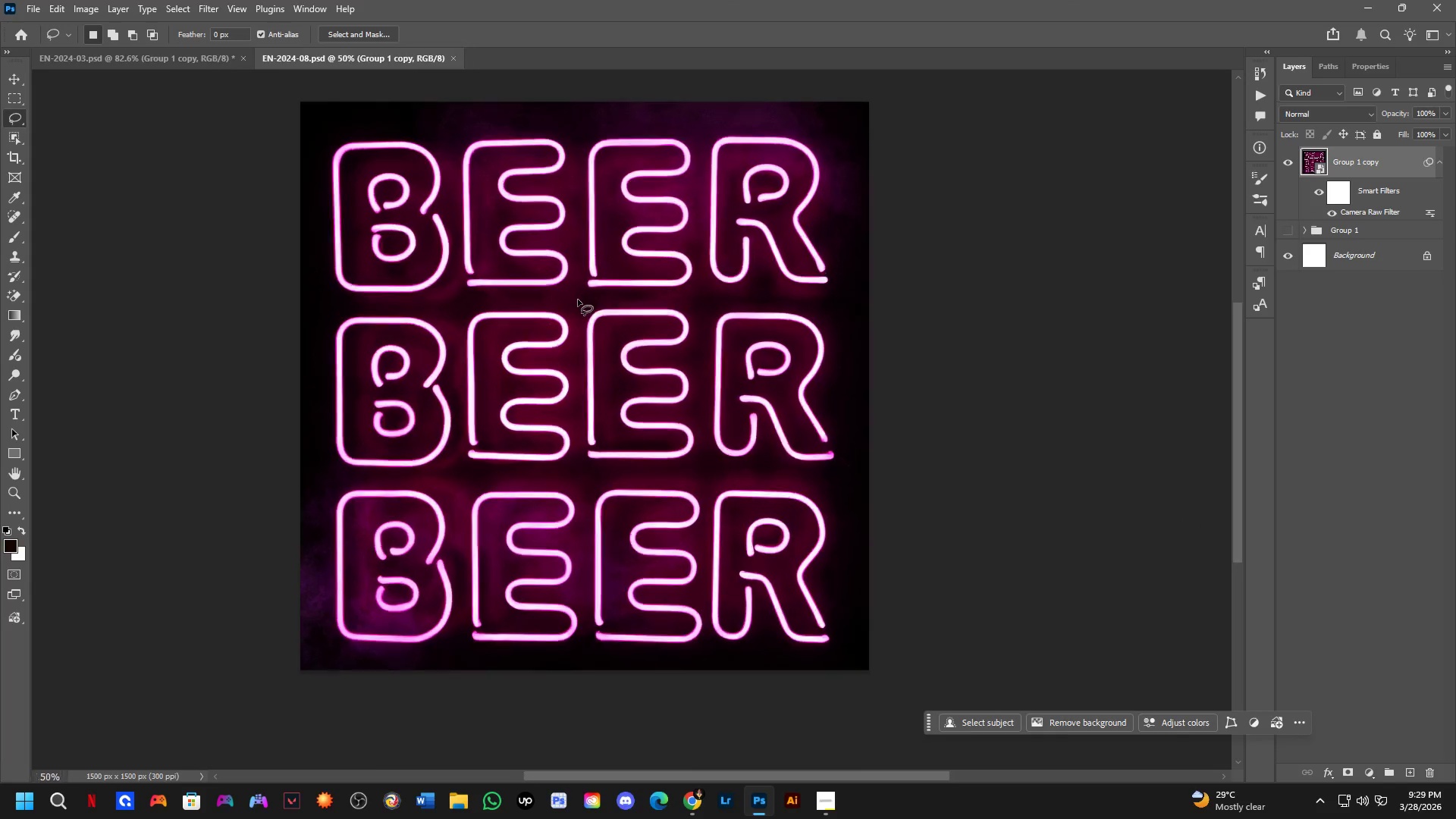 
key(Shift+ShiftLeft)
 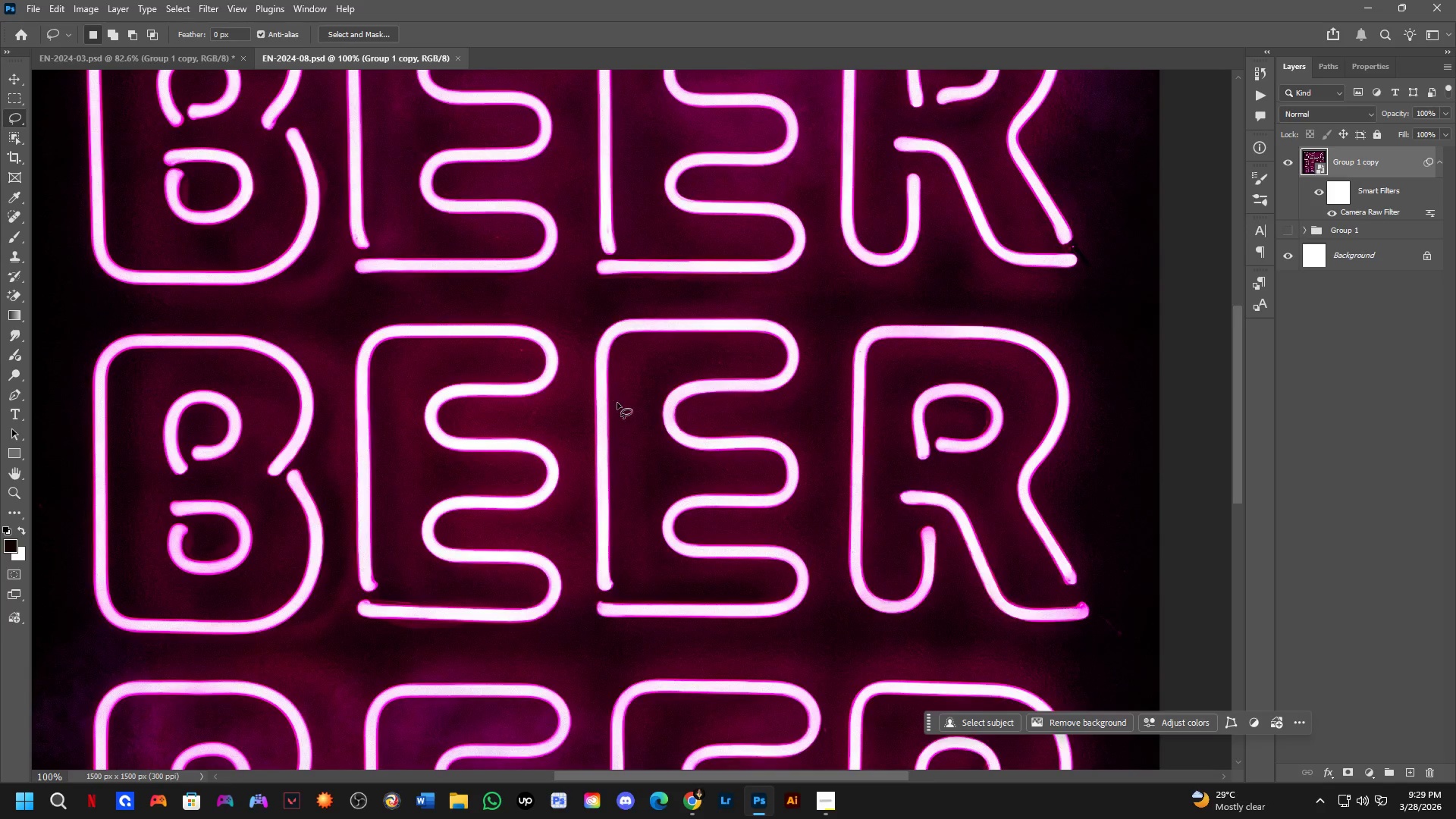 
scroll: coordinate [620, 408], scroll_direction: up, amount: 5.0
 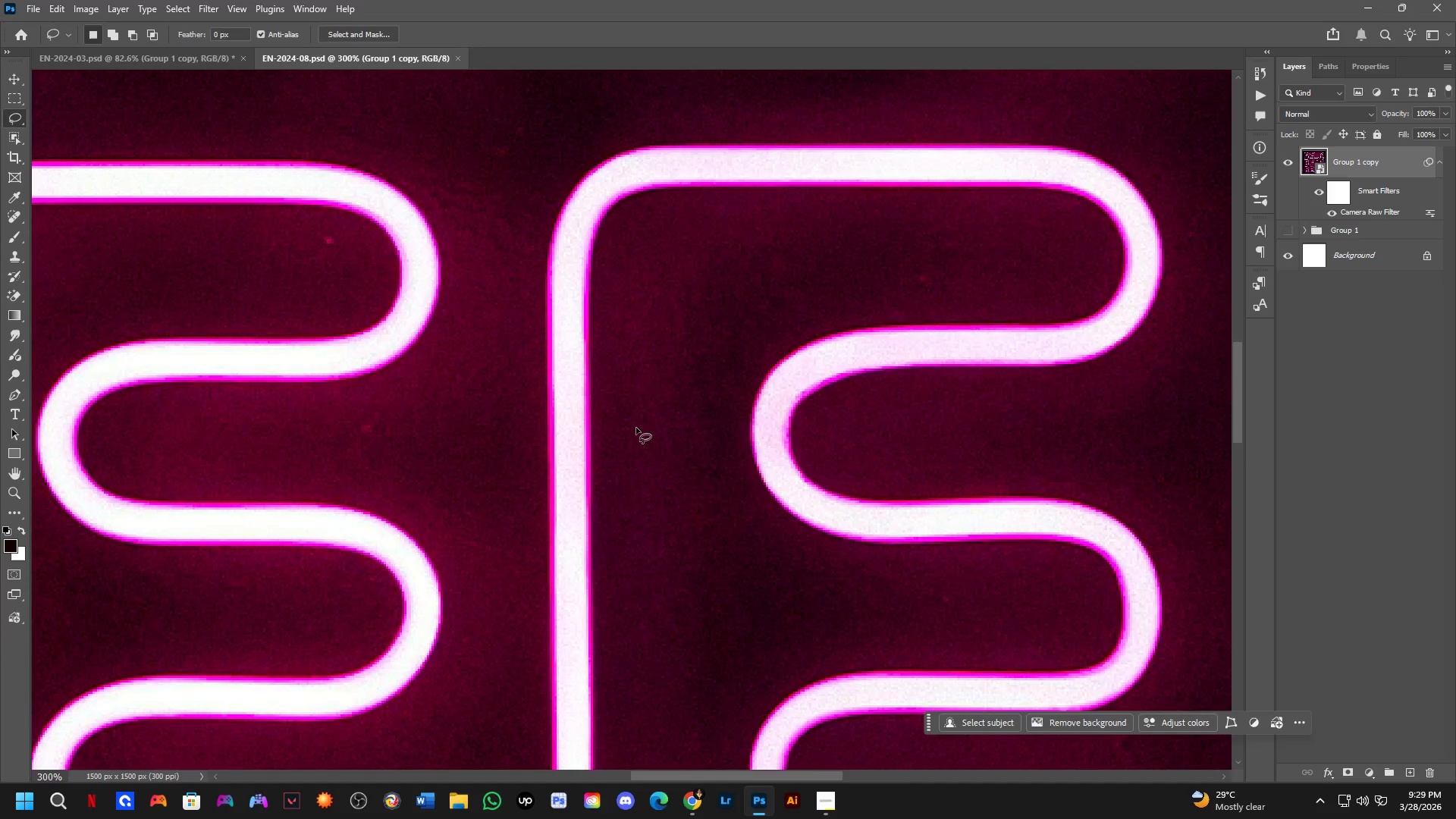 
key(Shift+ShiftLeft)
 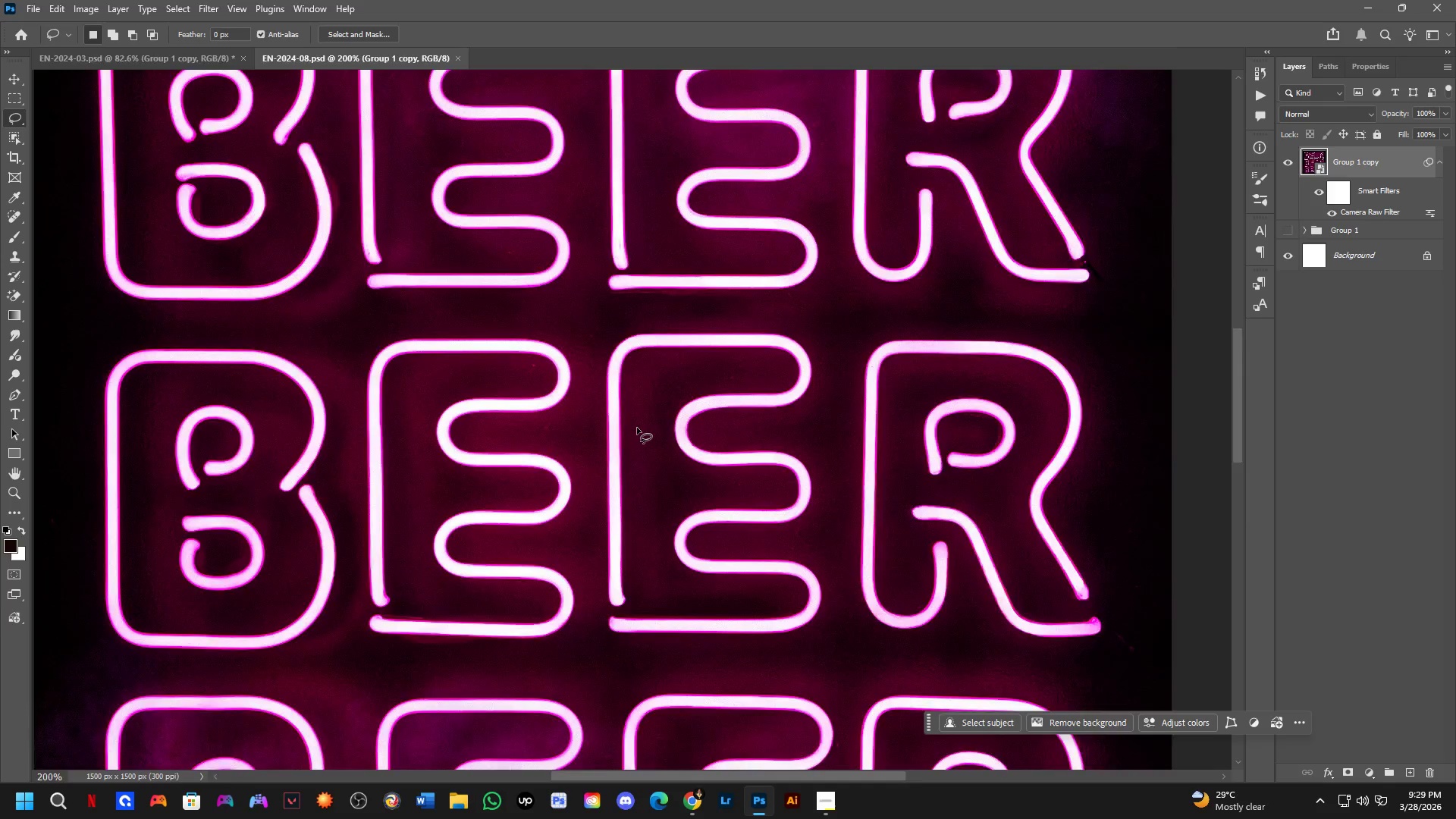 
hold_key(key=Space, duration=0.53)
 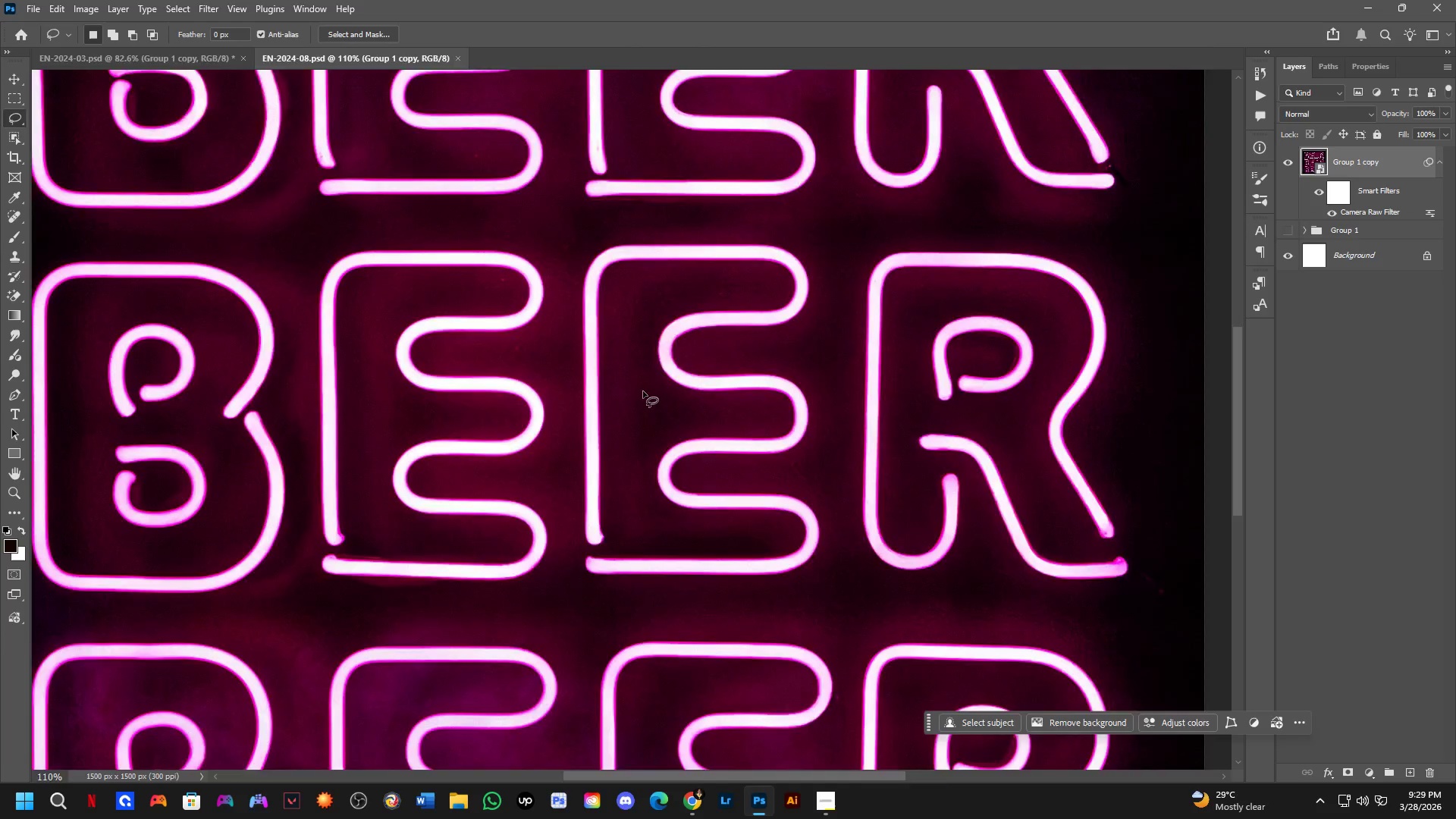 
left_click_drag(start_coordinate=[703, 496], to_coordinate=[698, 441])
 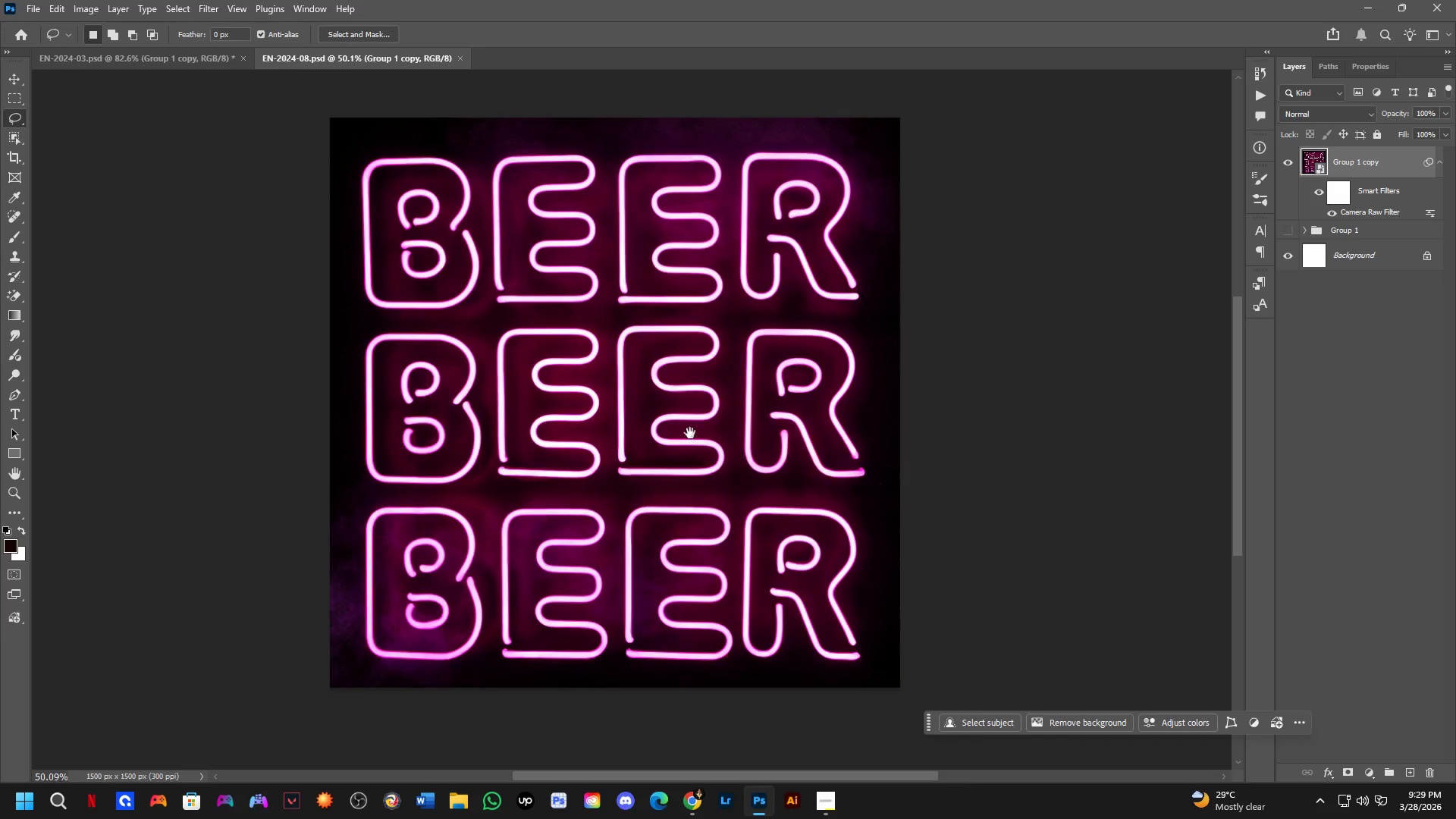 
scroll: coordinate [638, 429], scroll_direction: down, amount: 8.0
 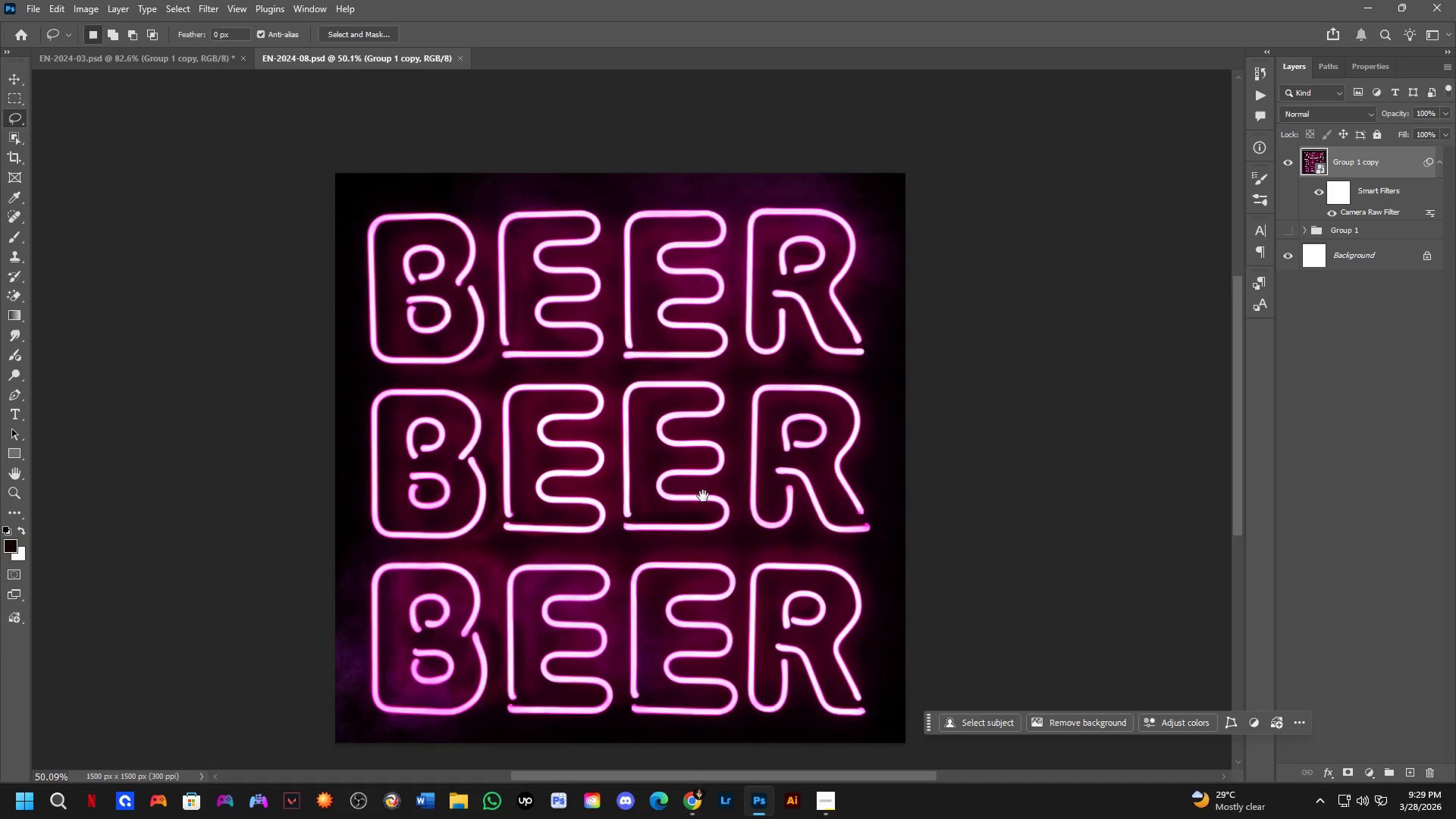 
key(Shift+ShiftLeft)
 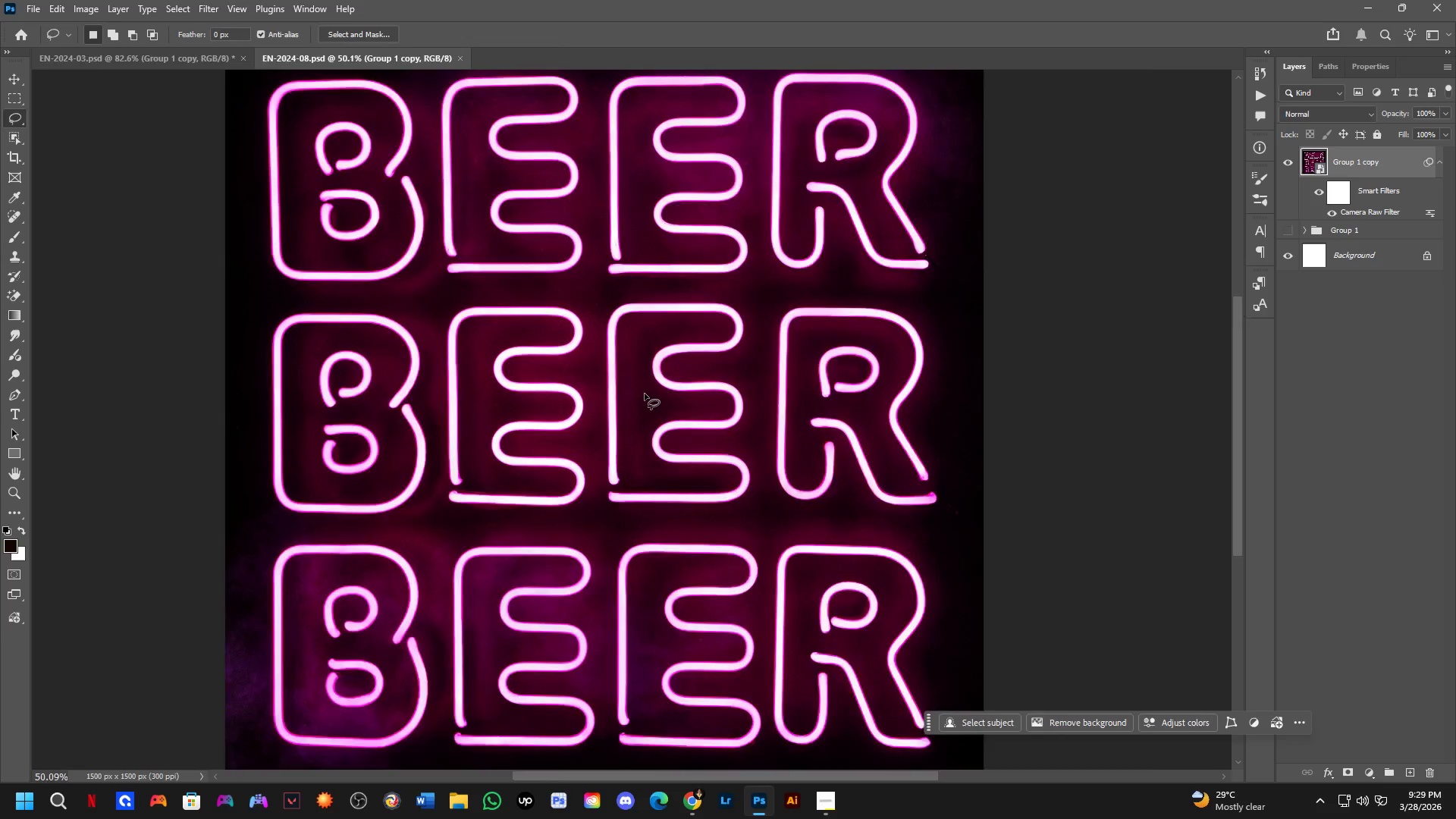 
key(Shift+ShiftLeft)
 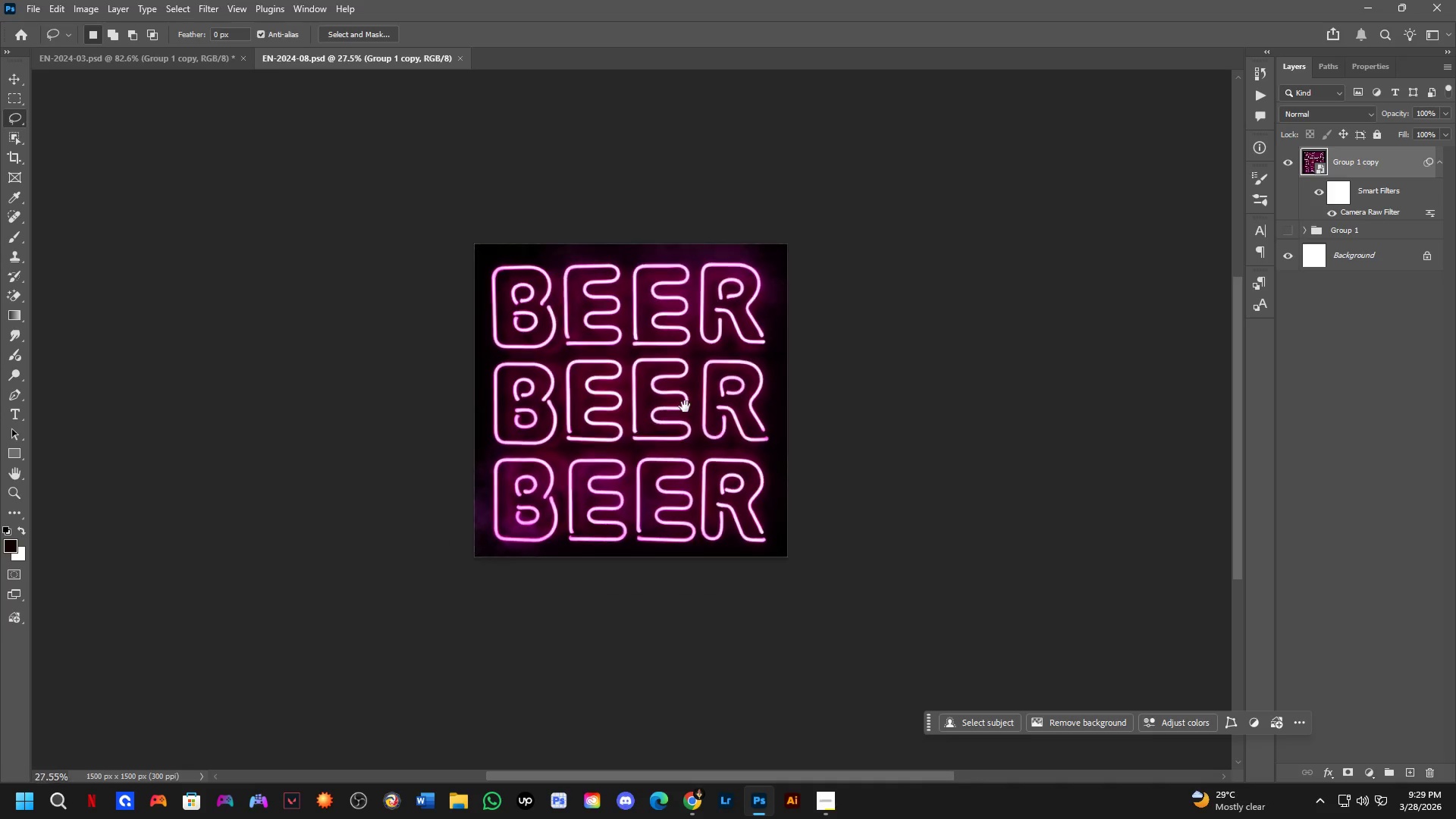 
hold_key(key=Space, duration=0.42)
 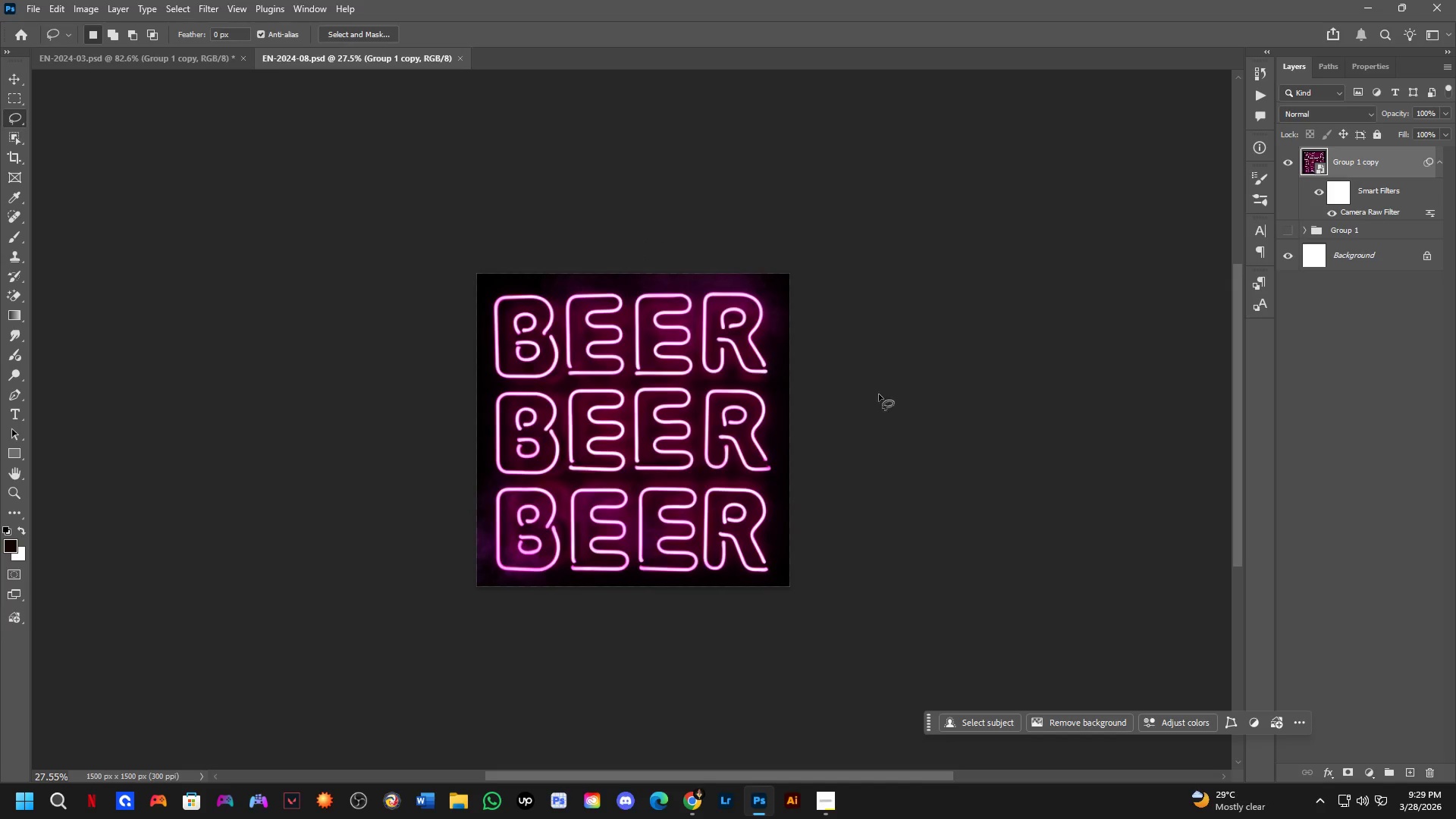 
left_click_drag(start_coordinate=[688, 400], to_coordinate=[690, 430])
 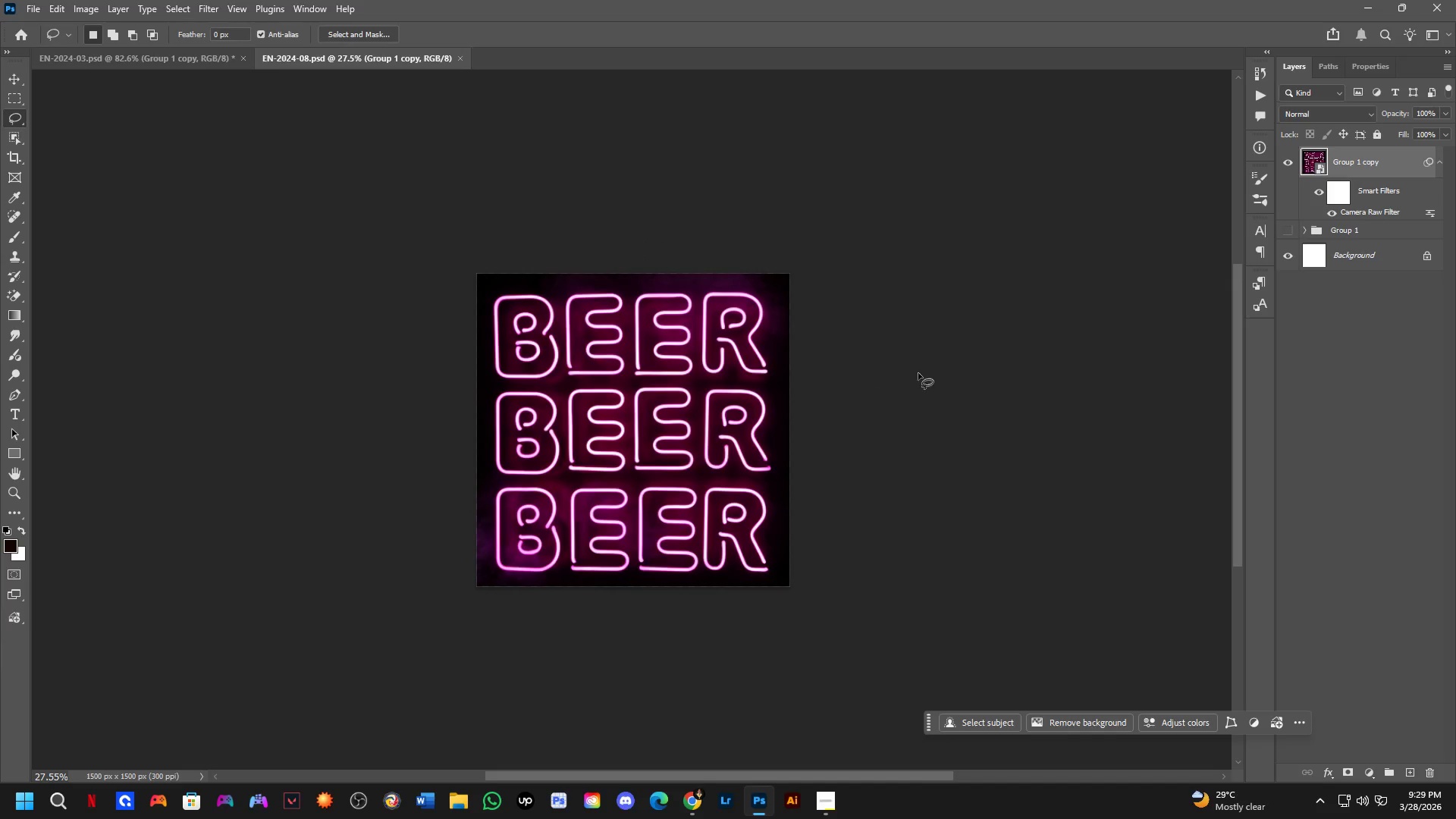 
scroll: coordinate [664, 407], scroll_direction: down, amount: 3.0
 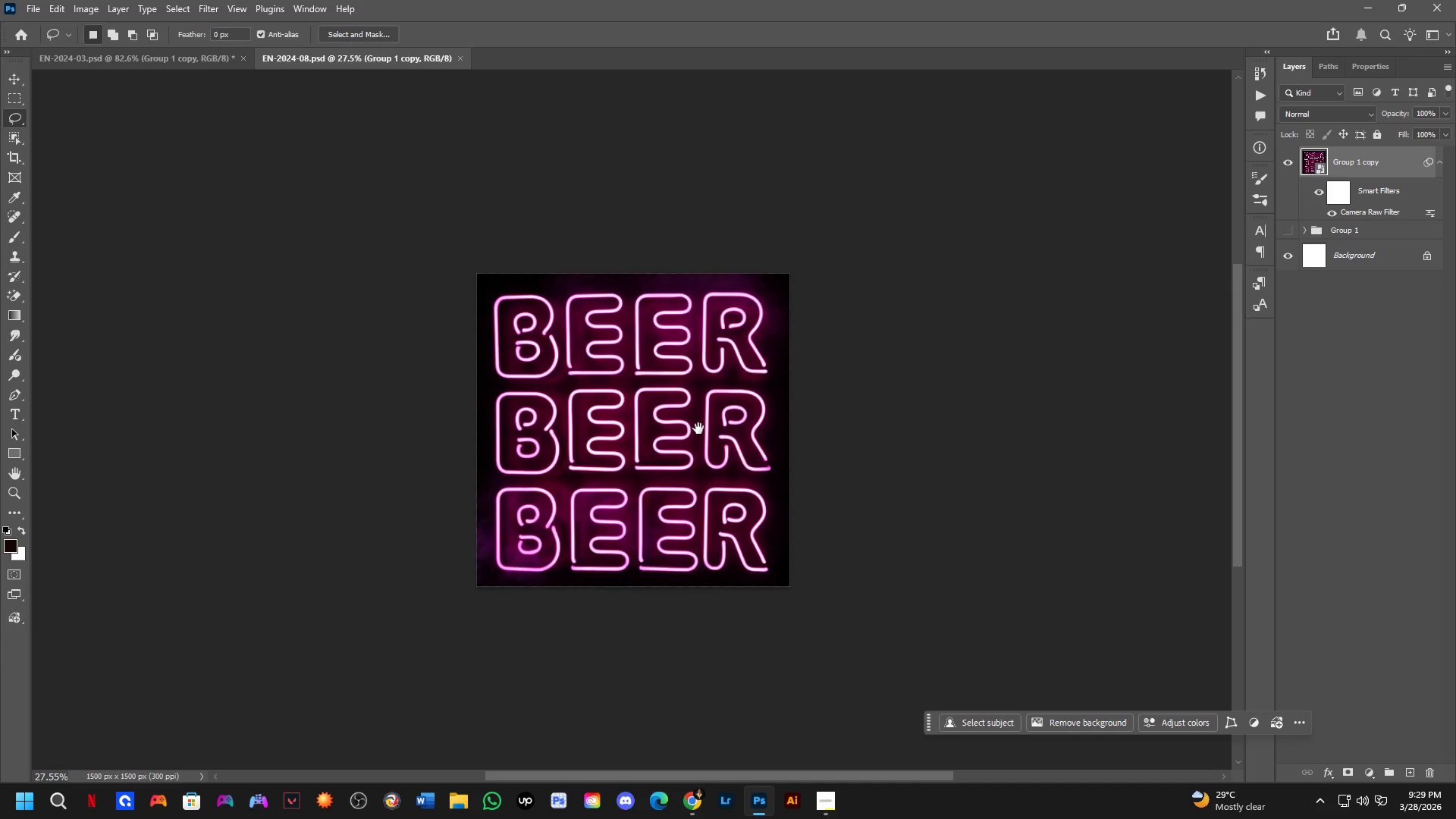 
key(Control+ControlLeft)
 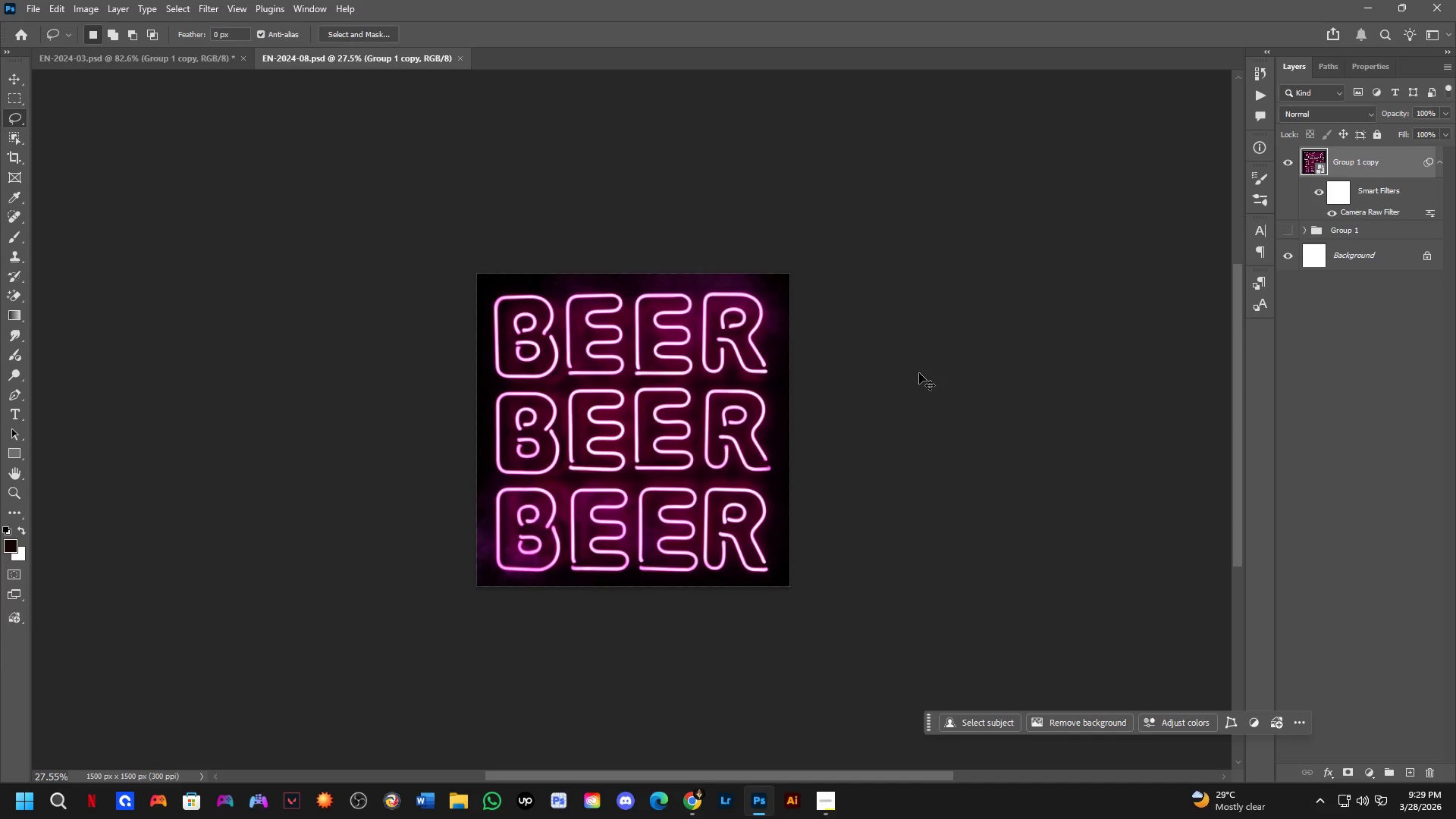 
key(Control+S)
 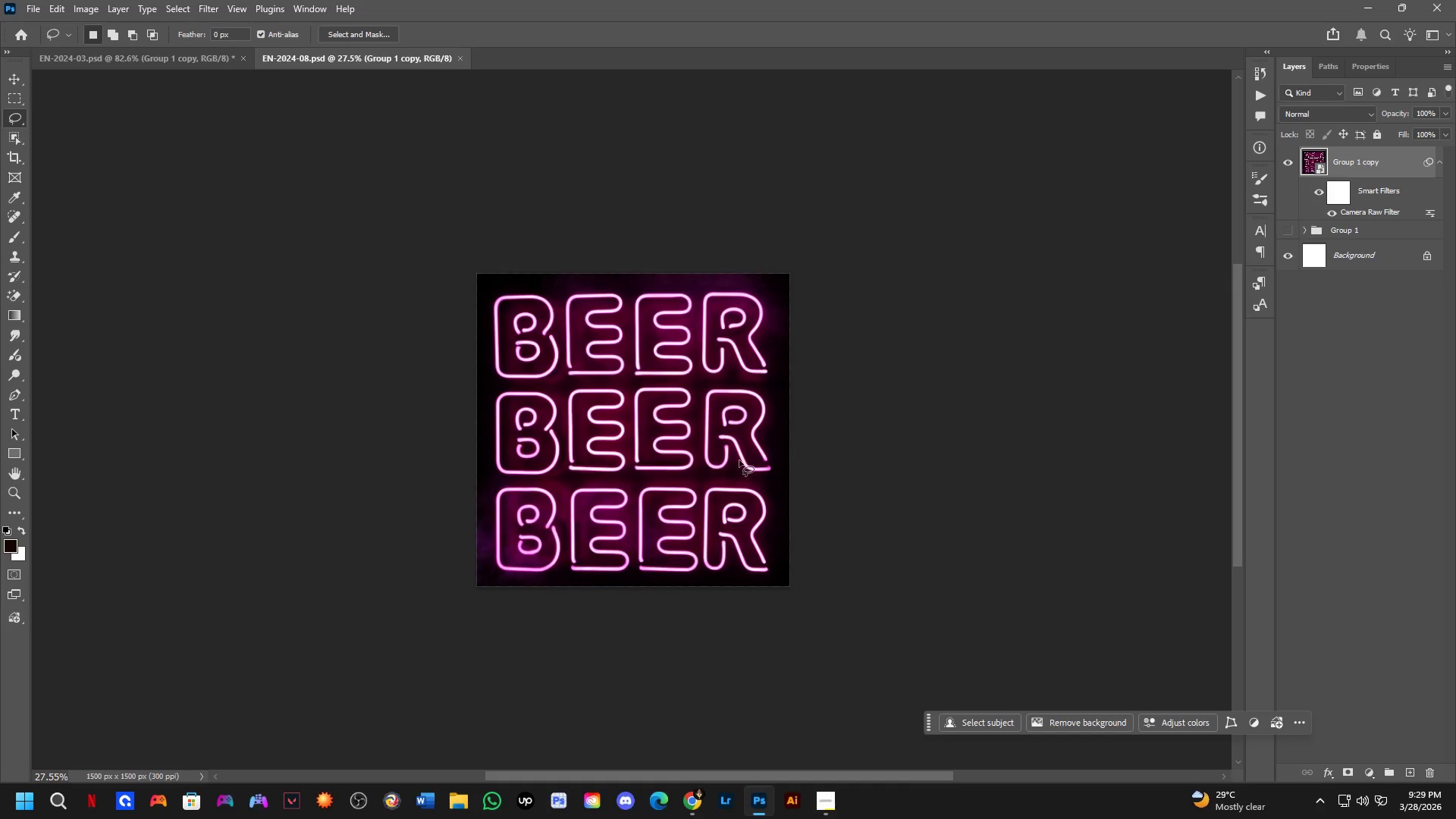 
hold_key(key=Space, duration=0.33)
 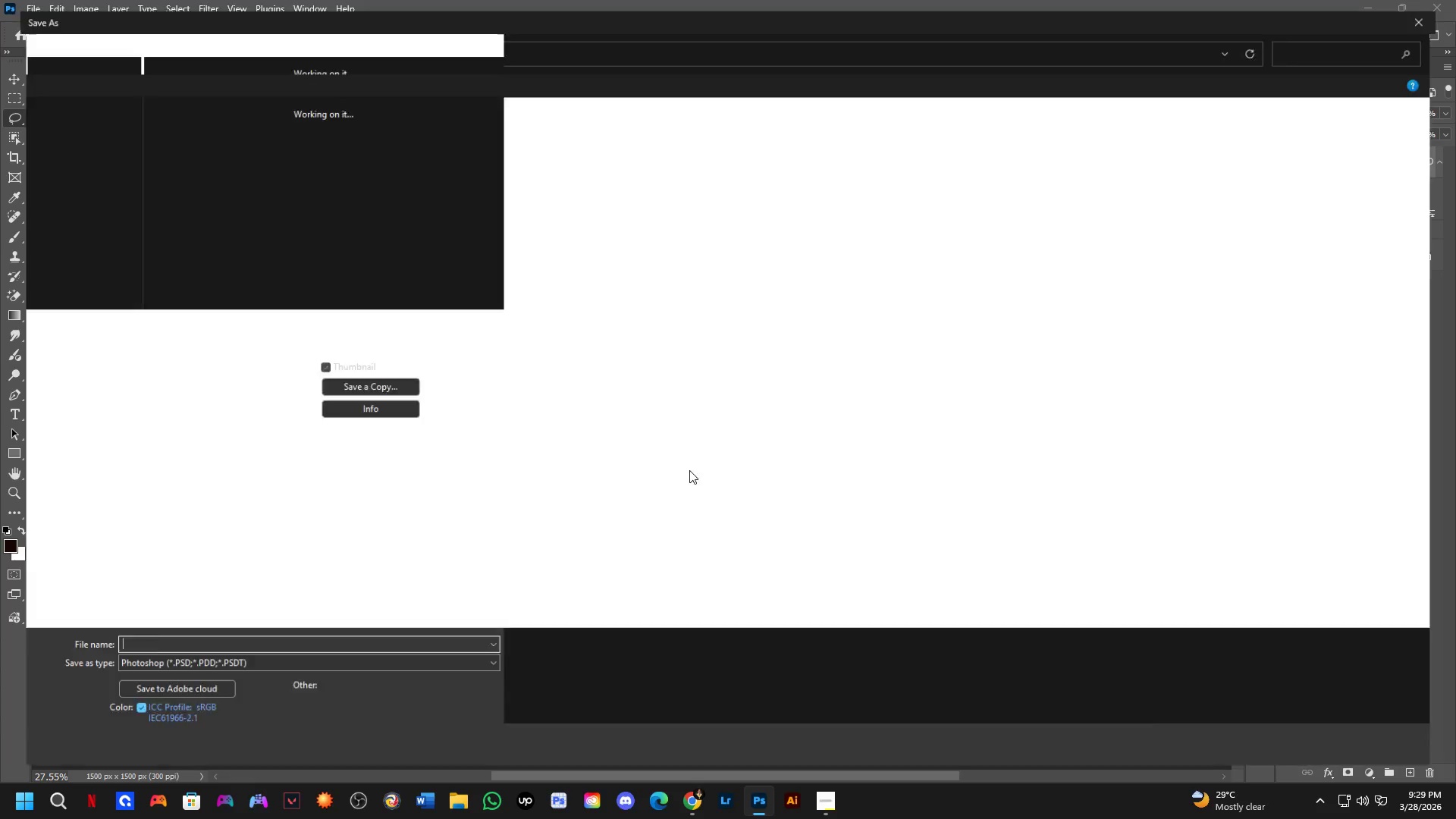 
left_click_drag(start_coordinate=[687, 456], to_coordinate=[671, 458])
 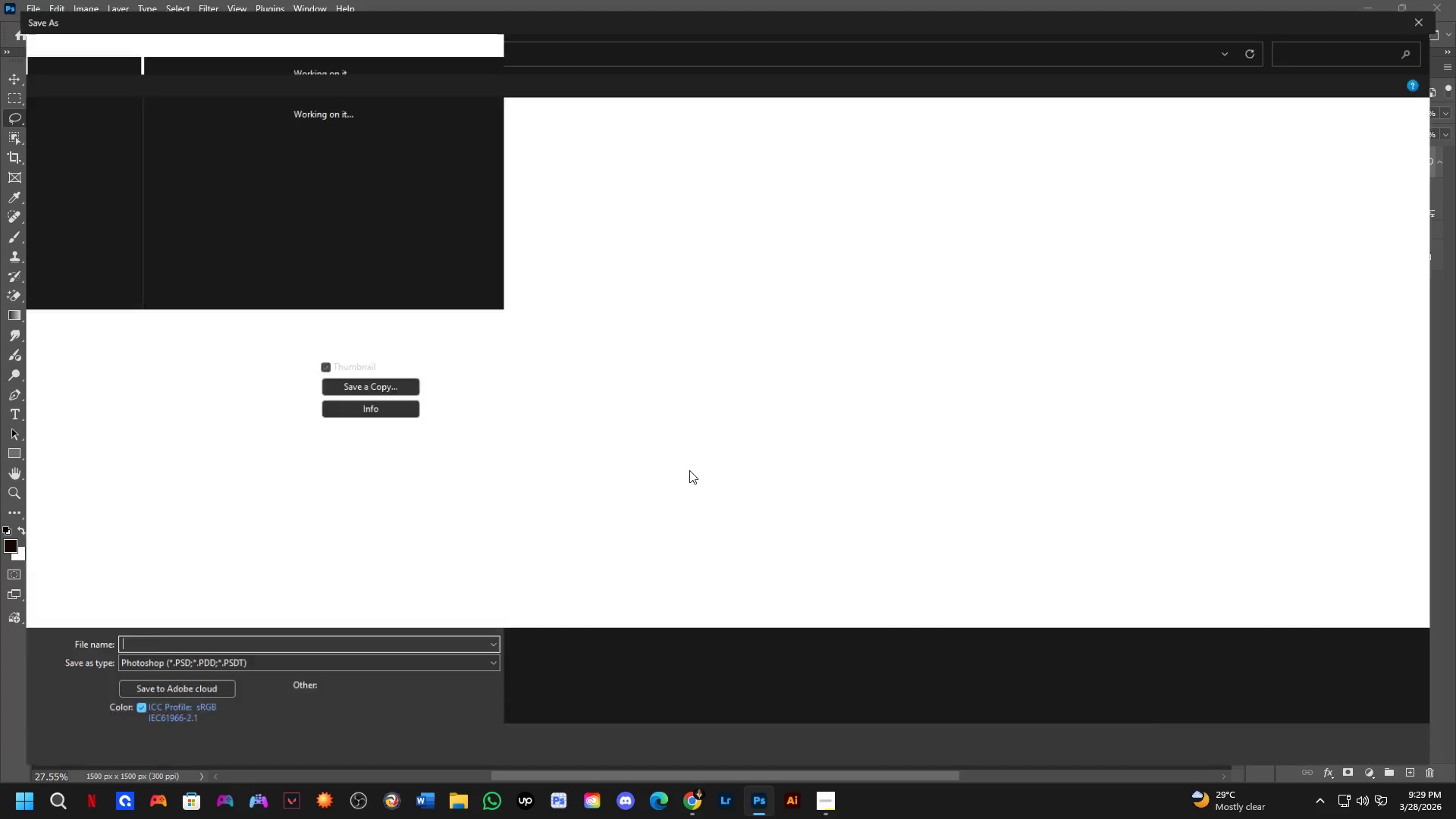 
key(Control+ControlLeft)
 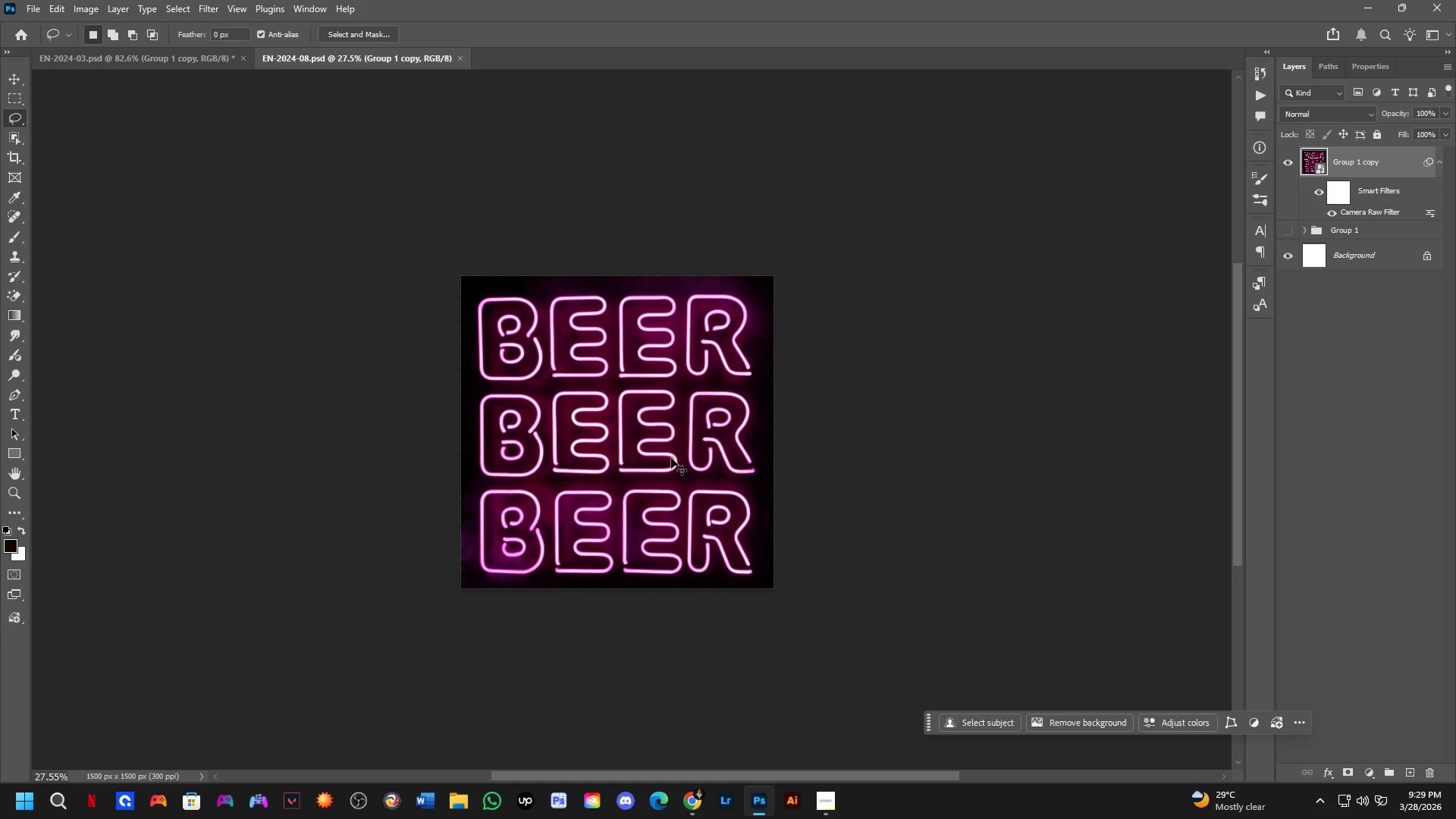 
key(Control+Shift+ShiftLeft)
 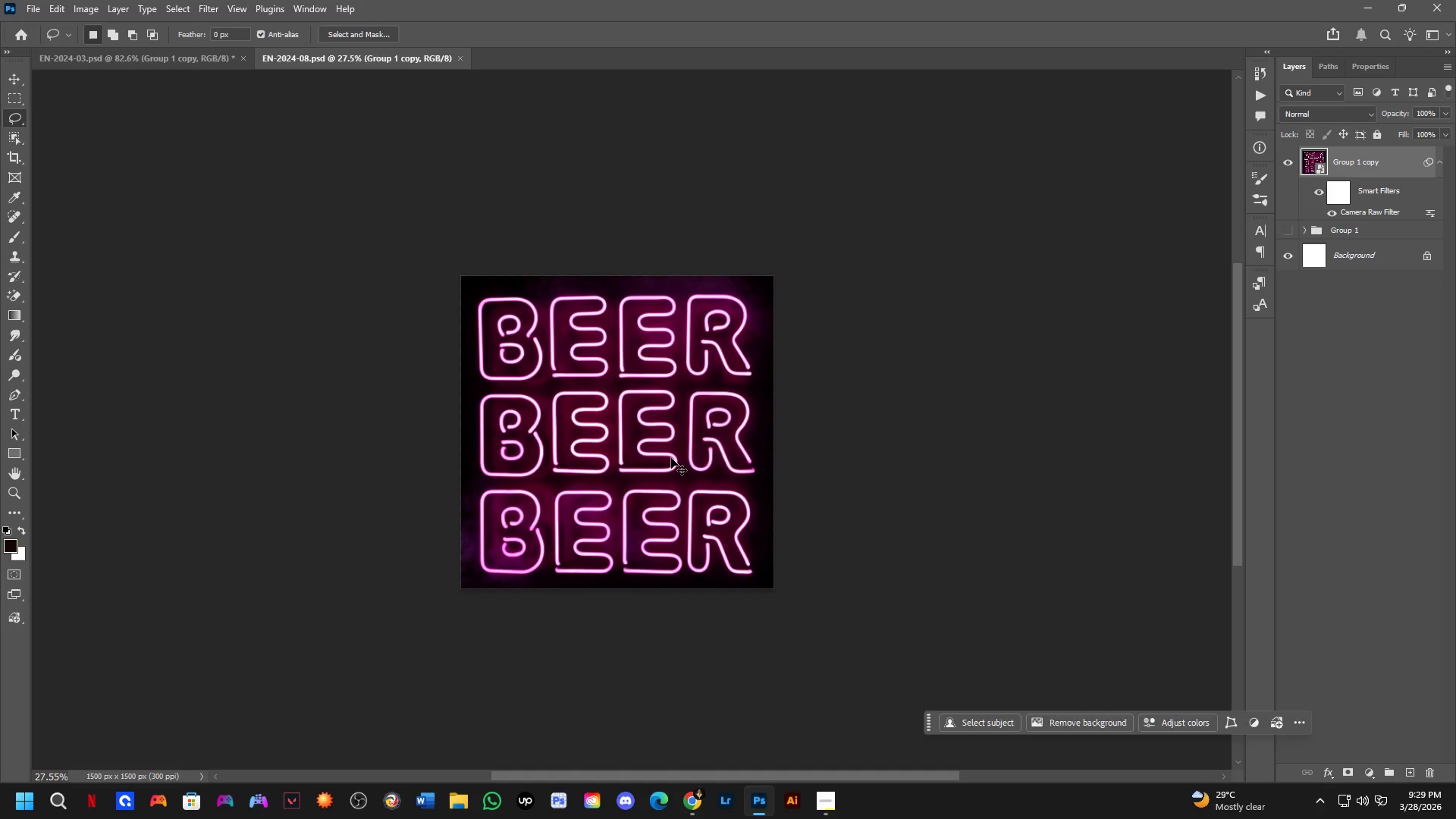 
key(Control+Shift+S)
 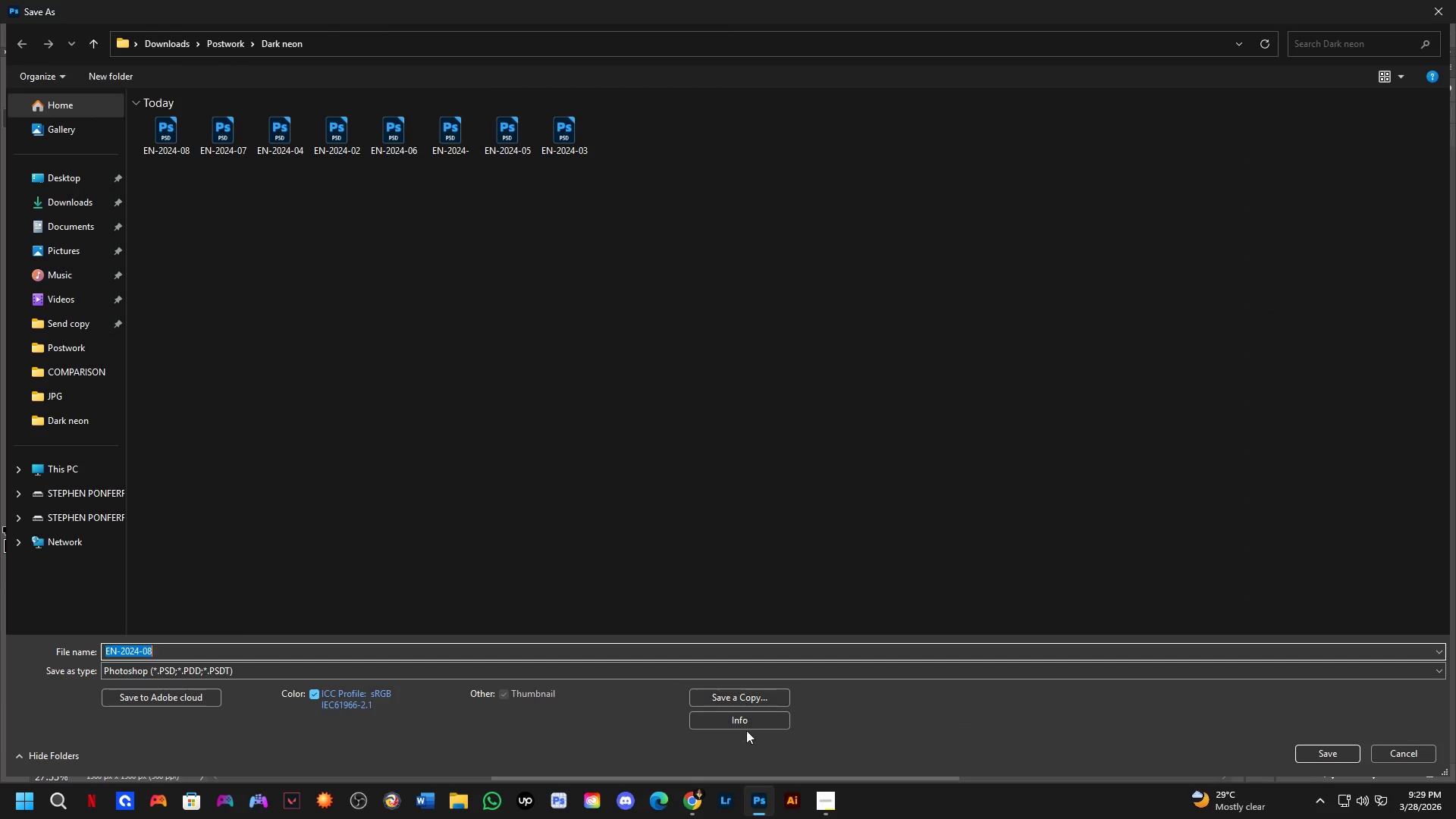 
left_click([746, 697])
 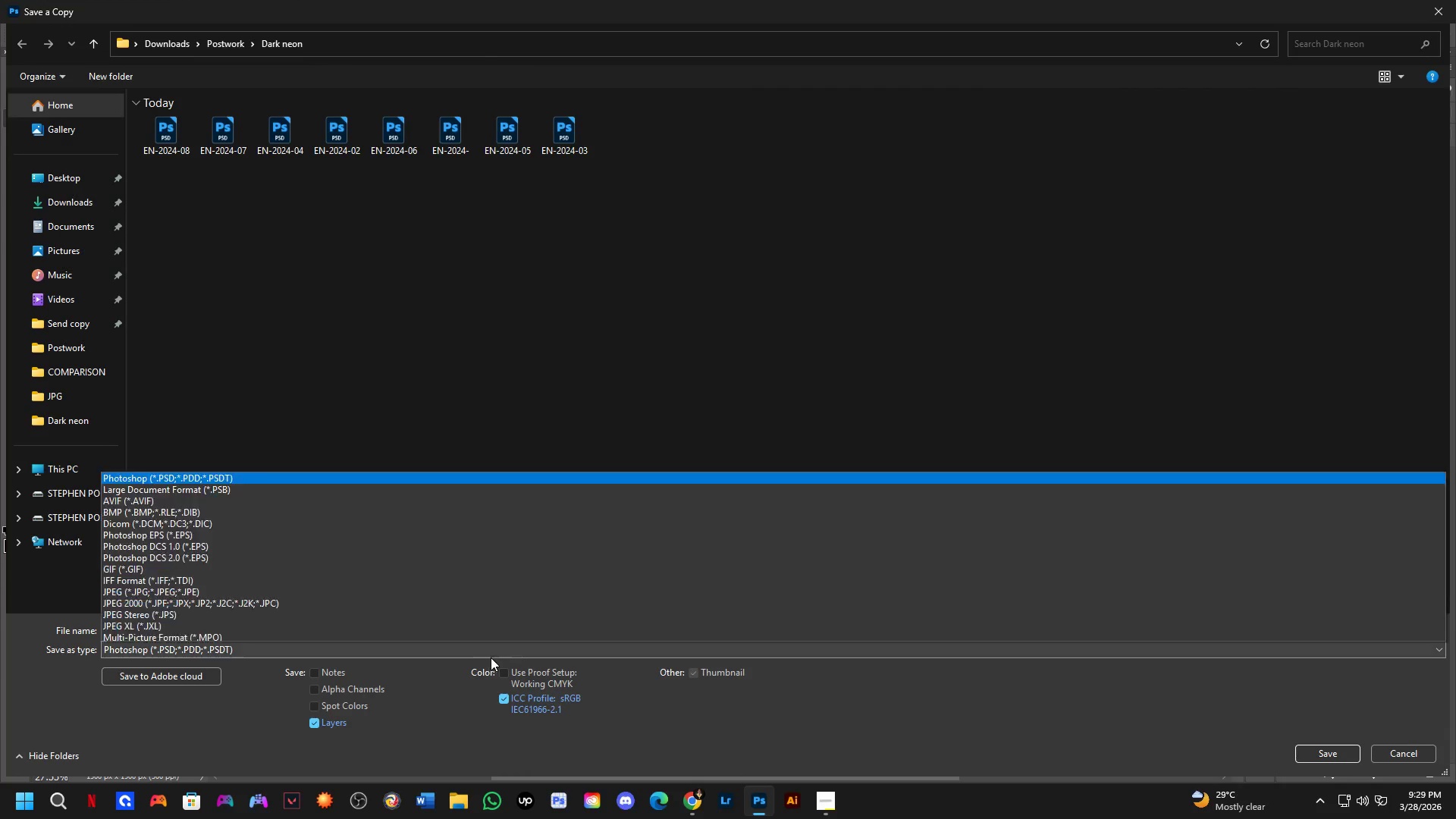 
left_click_drag(start_coordinate=[450, 595], to_coordinate=[504, 466])
 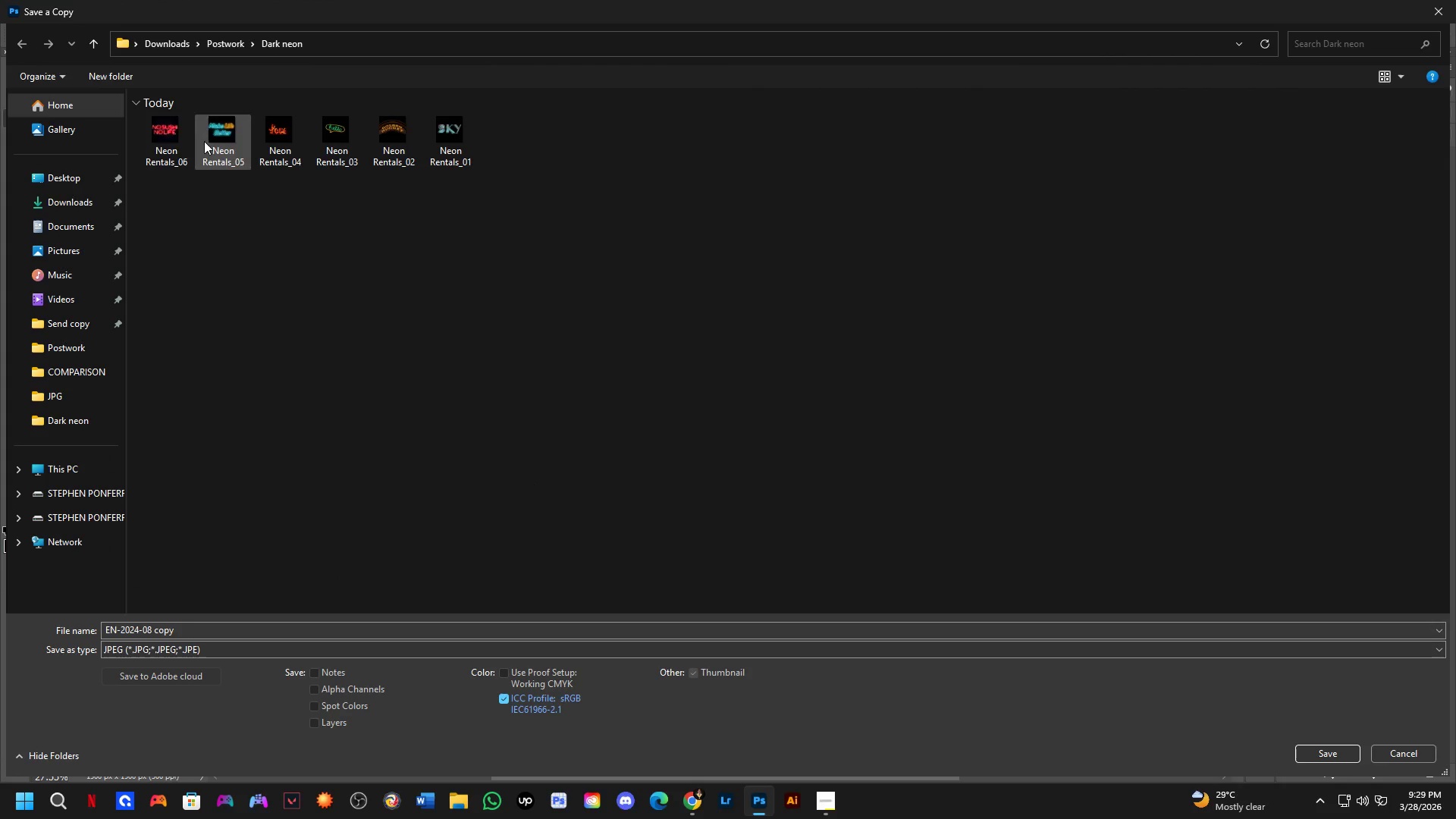 
key(Escape)
 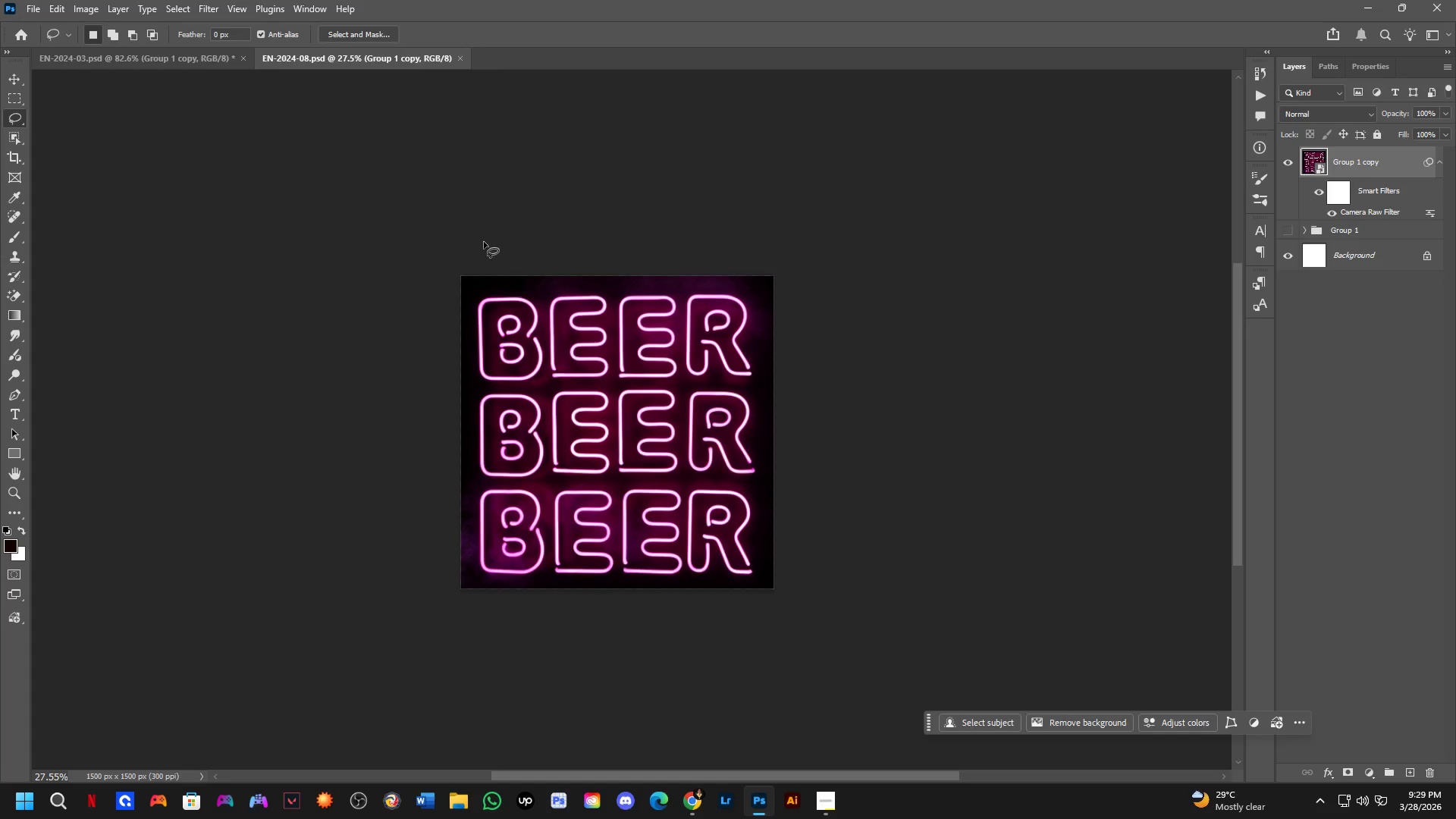 
key(Control+ControlLeft)
 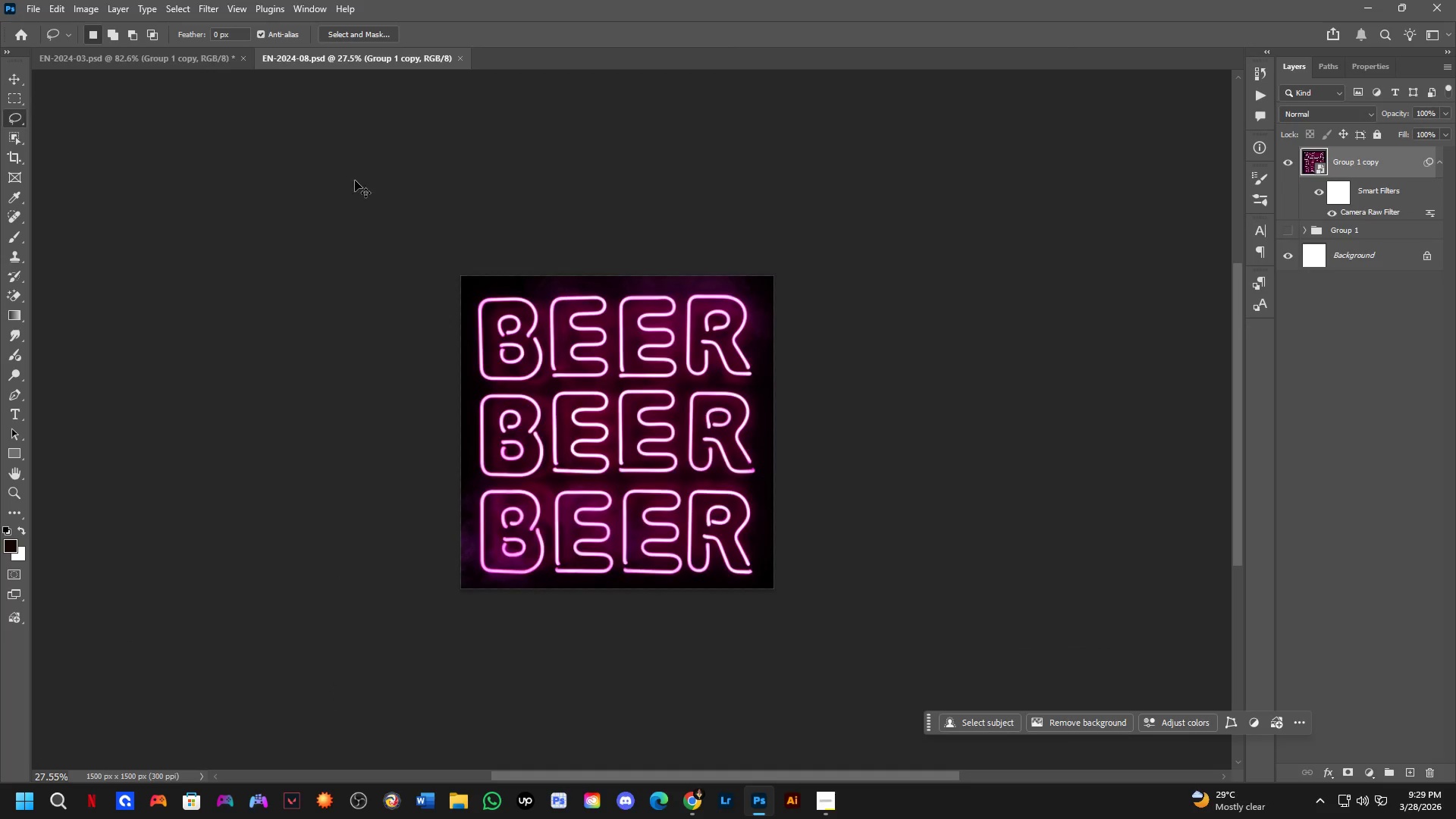 
key(Control+Tab)
 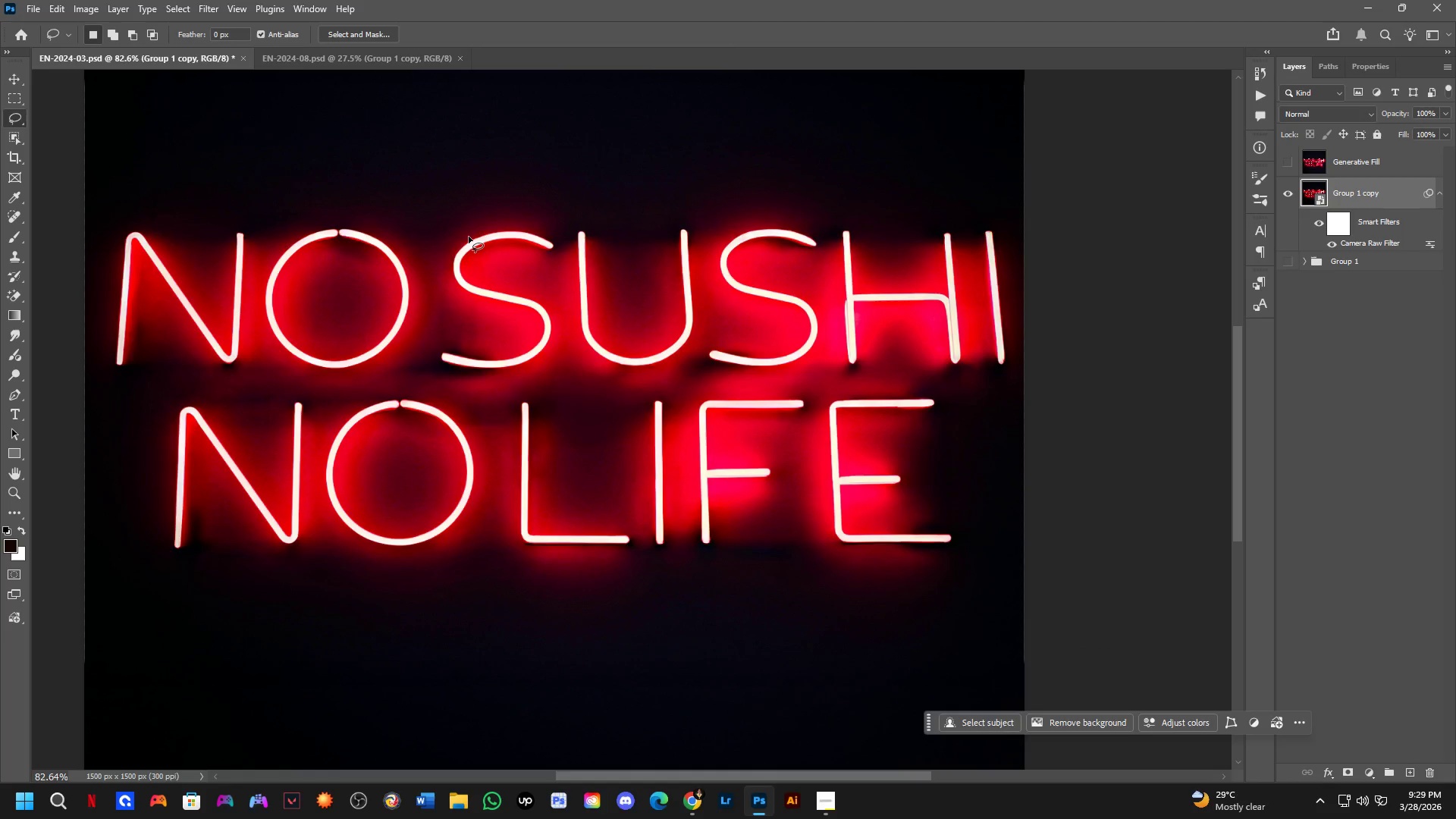 
key(Escape)
 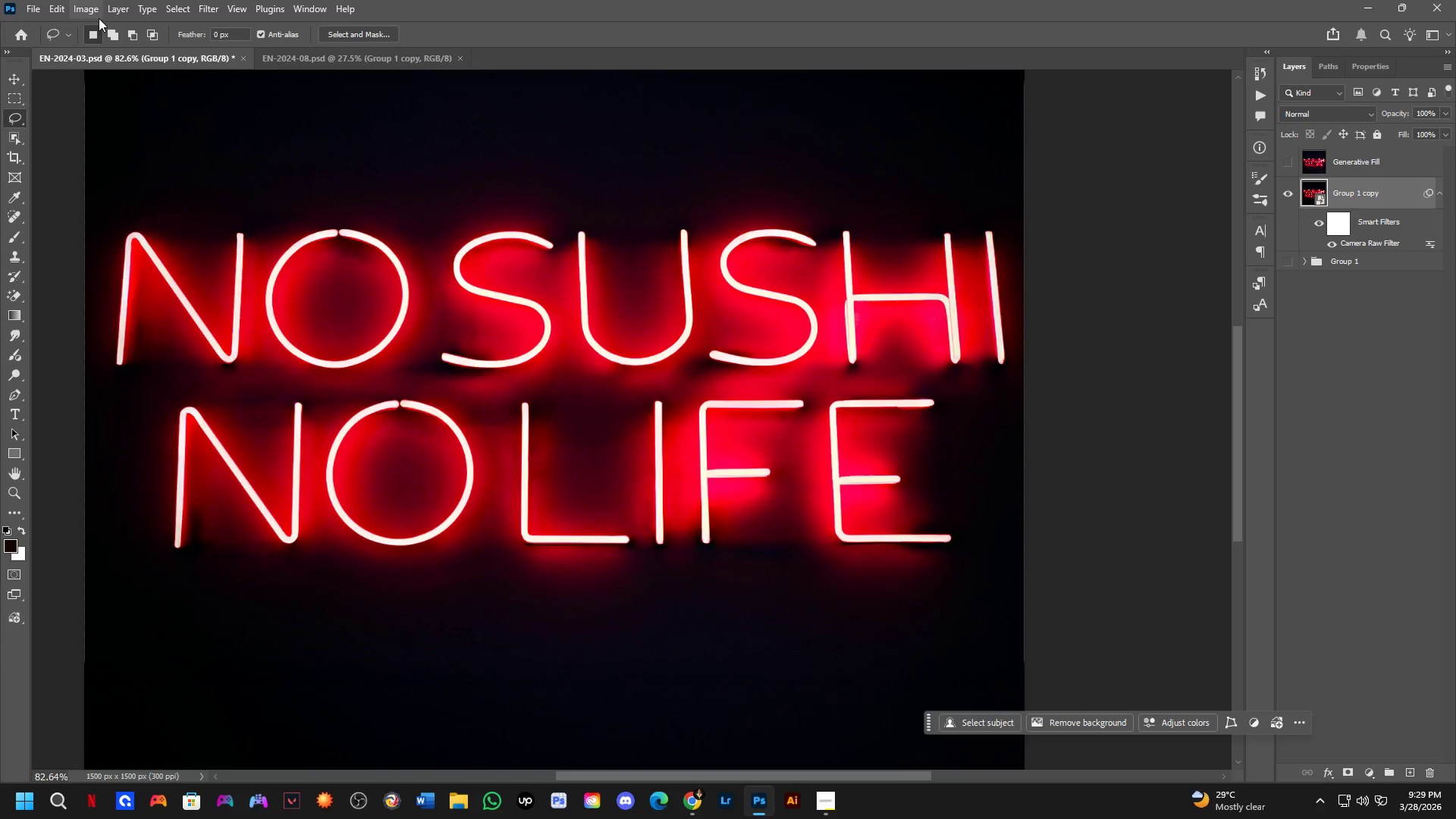 
left_click([20, 34])
 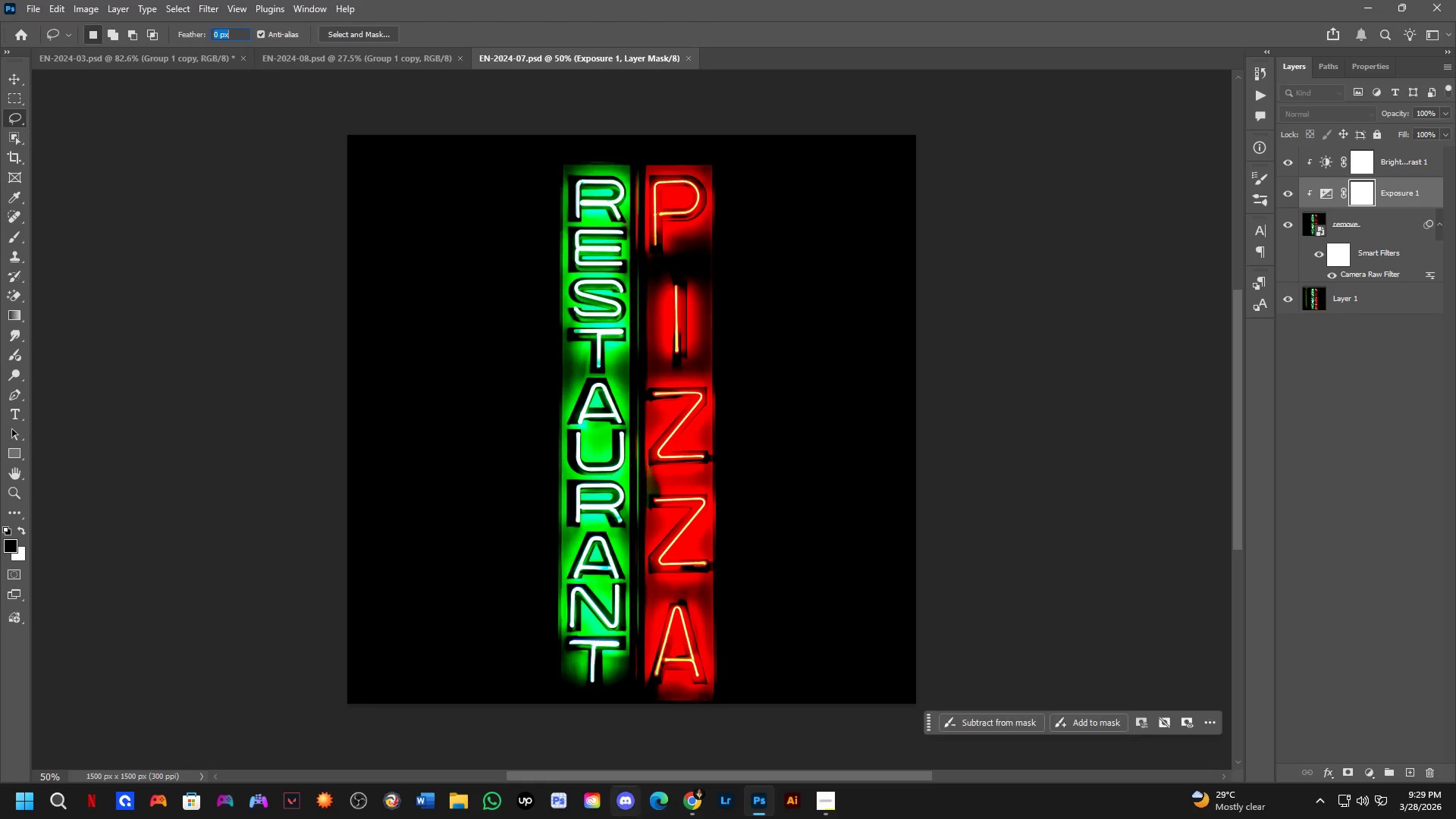 
key(Shift+ShiftLeft)
 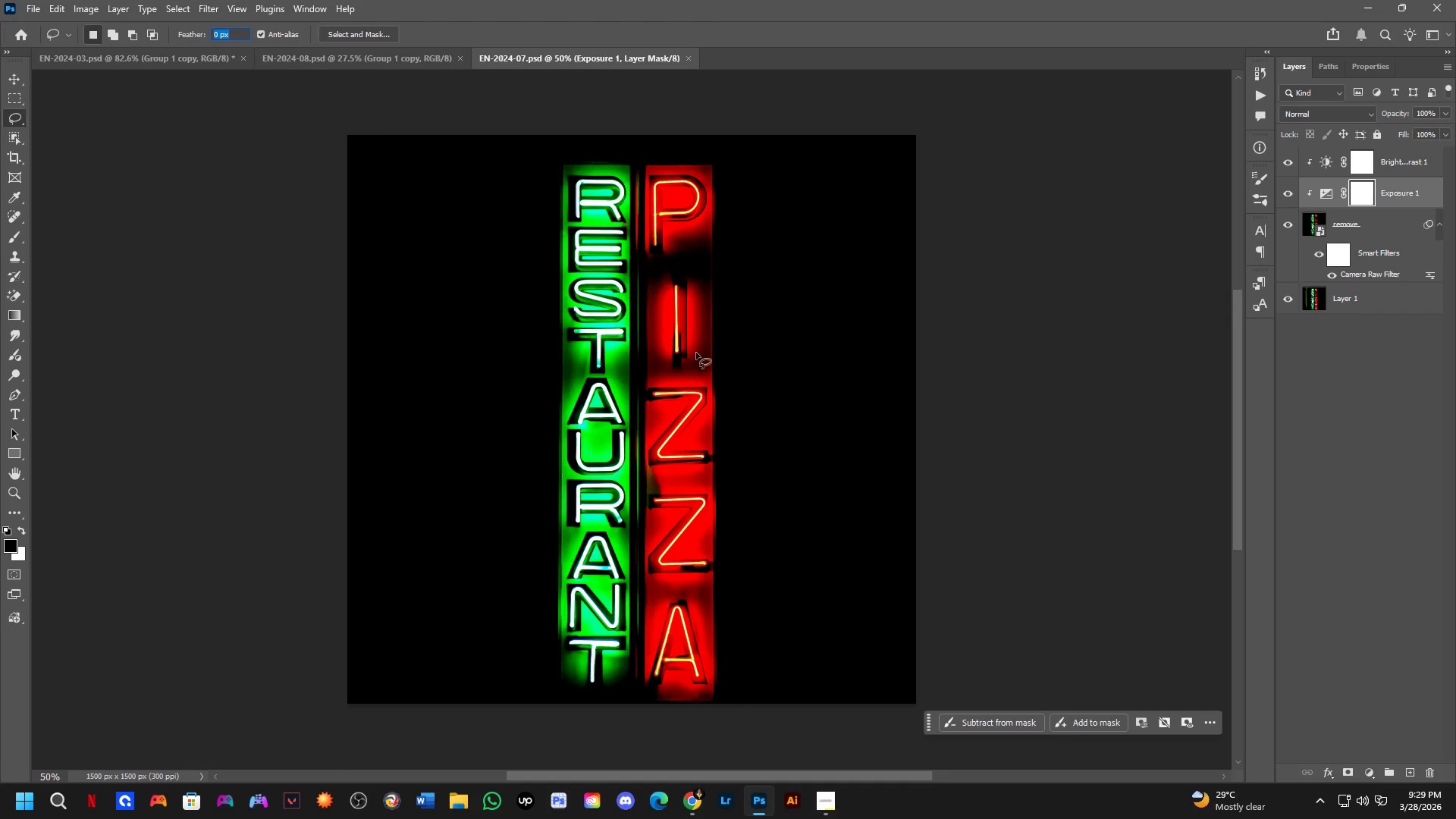 
scroll: coordinate [682, 310], scroll_direction: up, amount: 4.0
 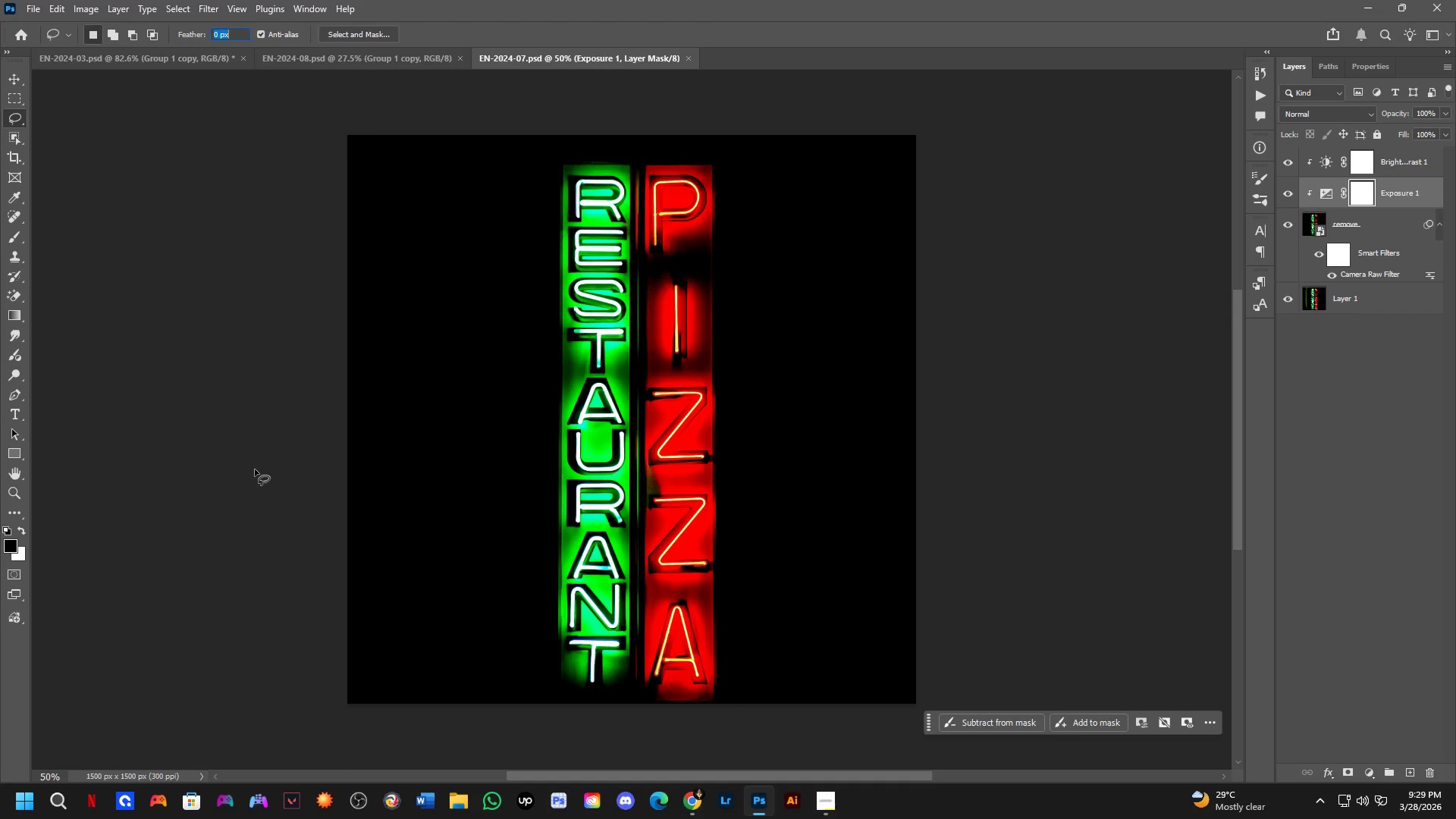 
key(NumpadEnter)
 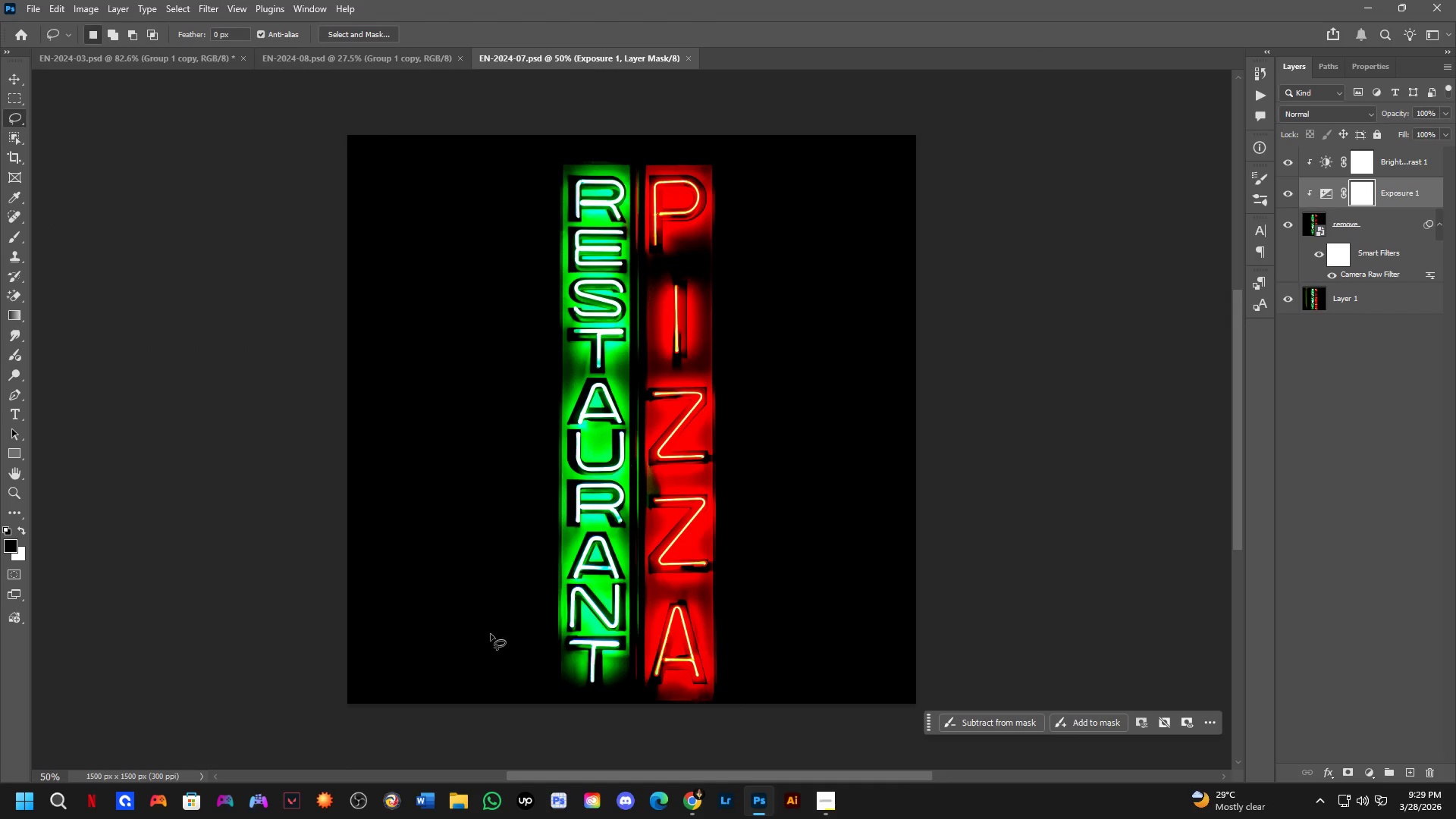 
key(Shift+ShiftLeft)
 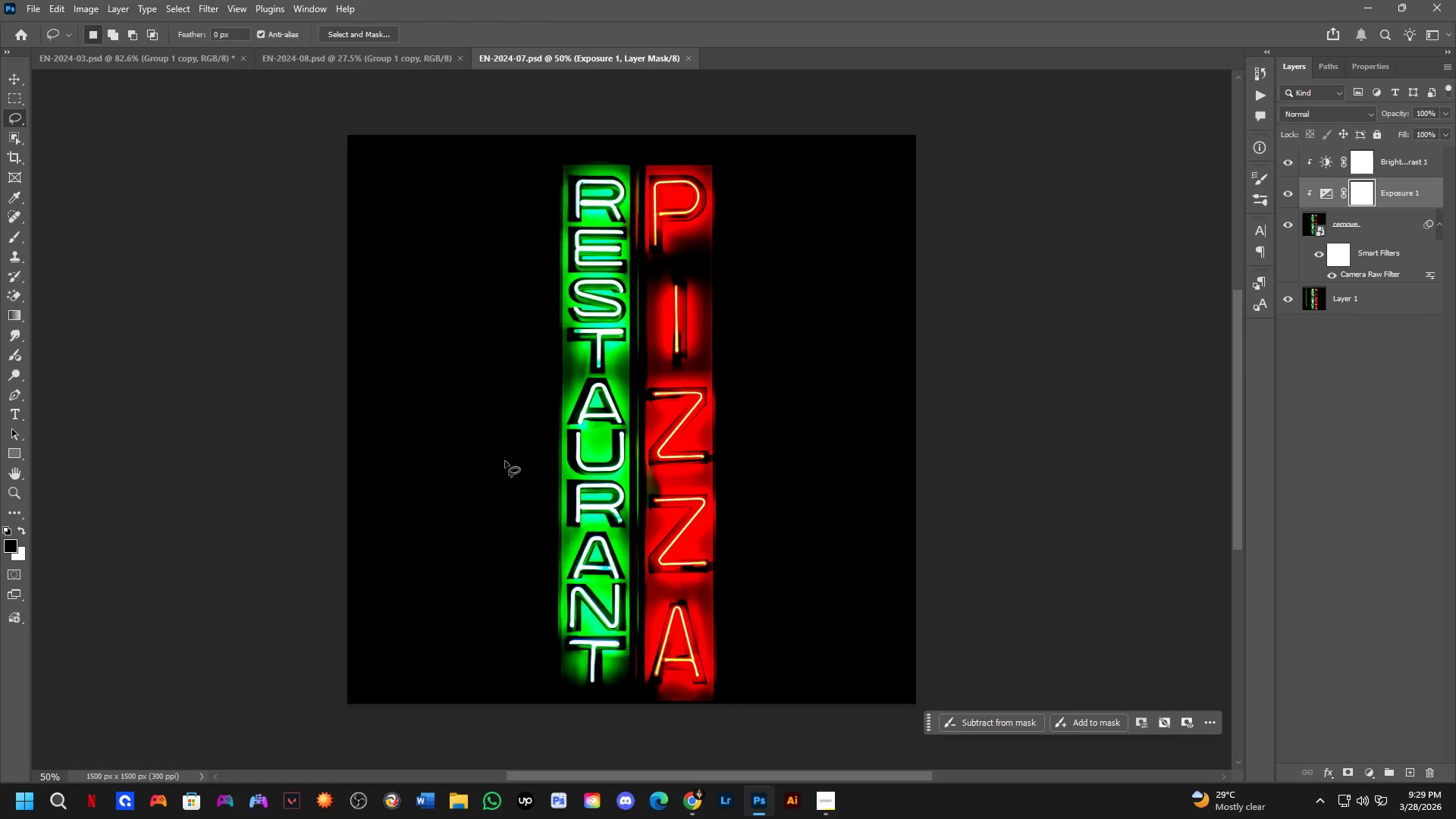 
scroll: coordinate [505, 460], scroll_direction: up, amount: 5.0
 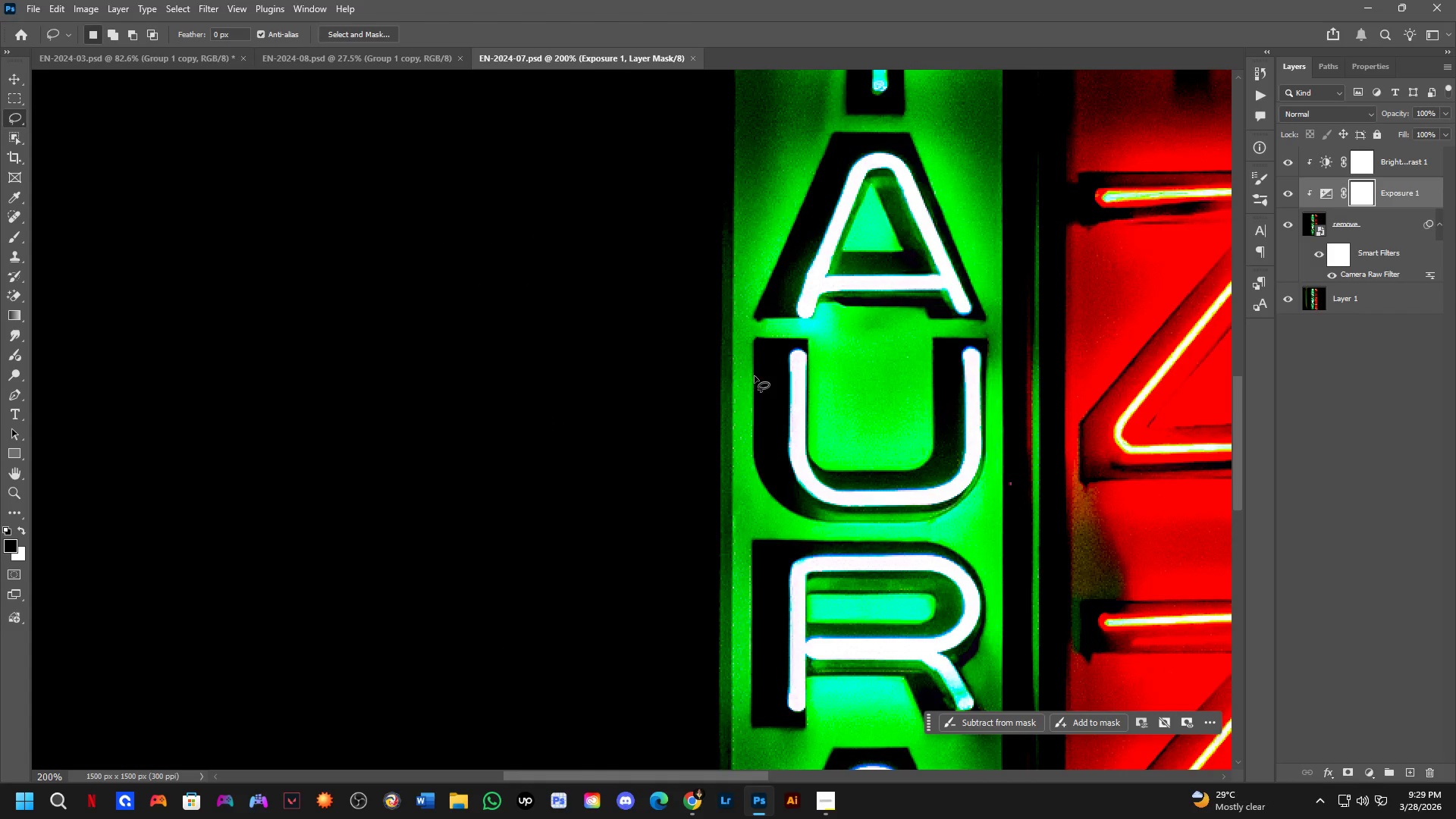 
key(Shift+ShiftLeft)
 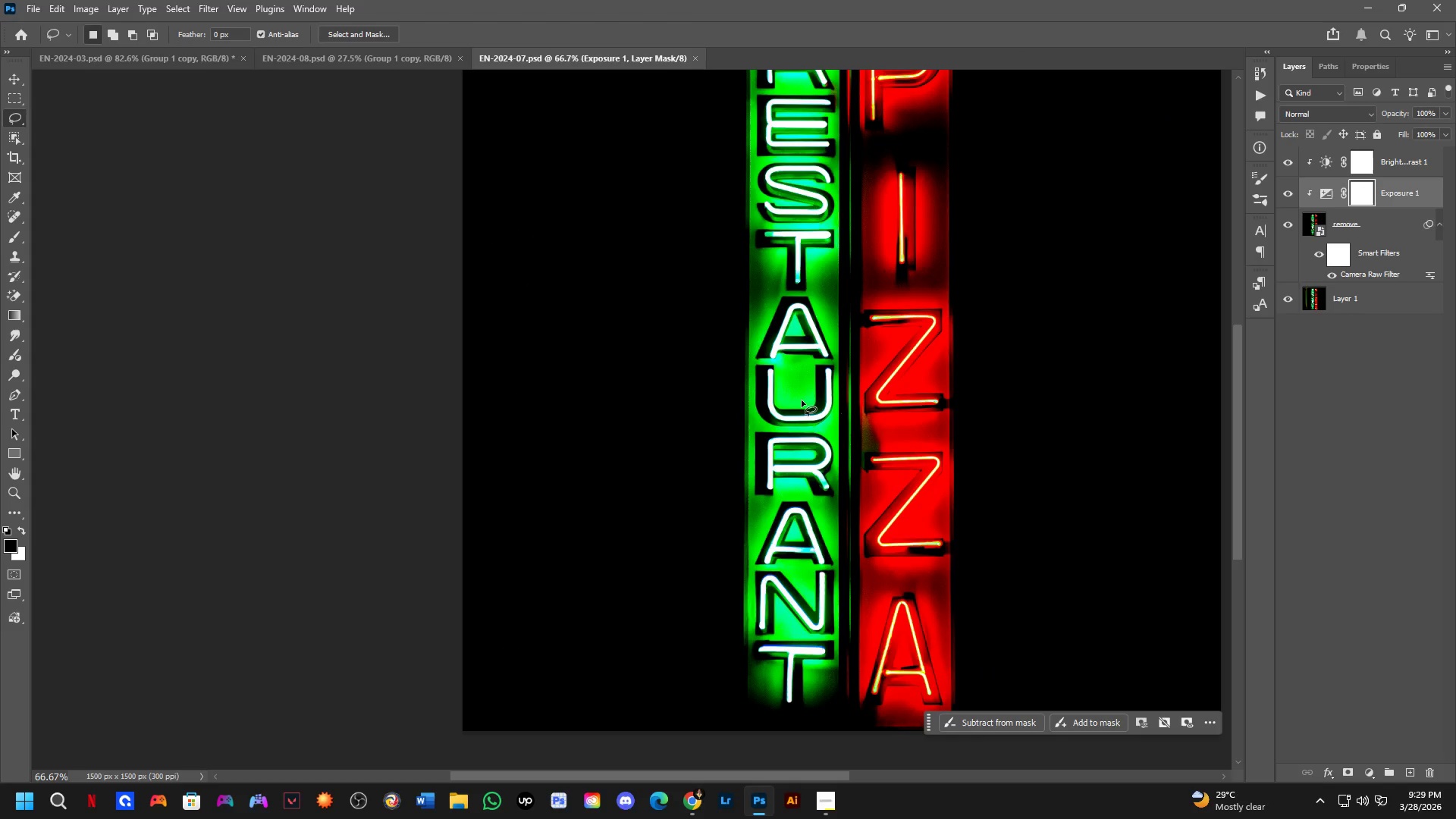 
hold_key(key=Space, duration=0.41)
 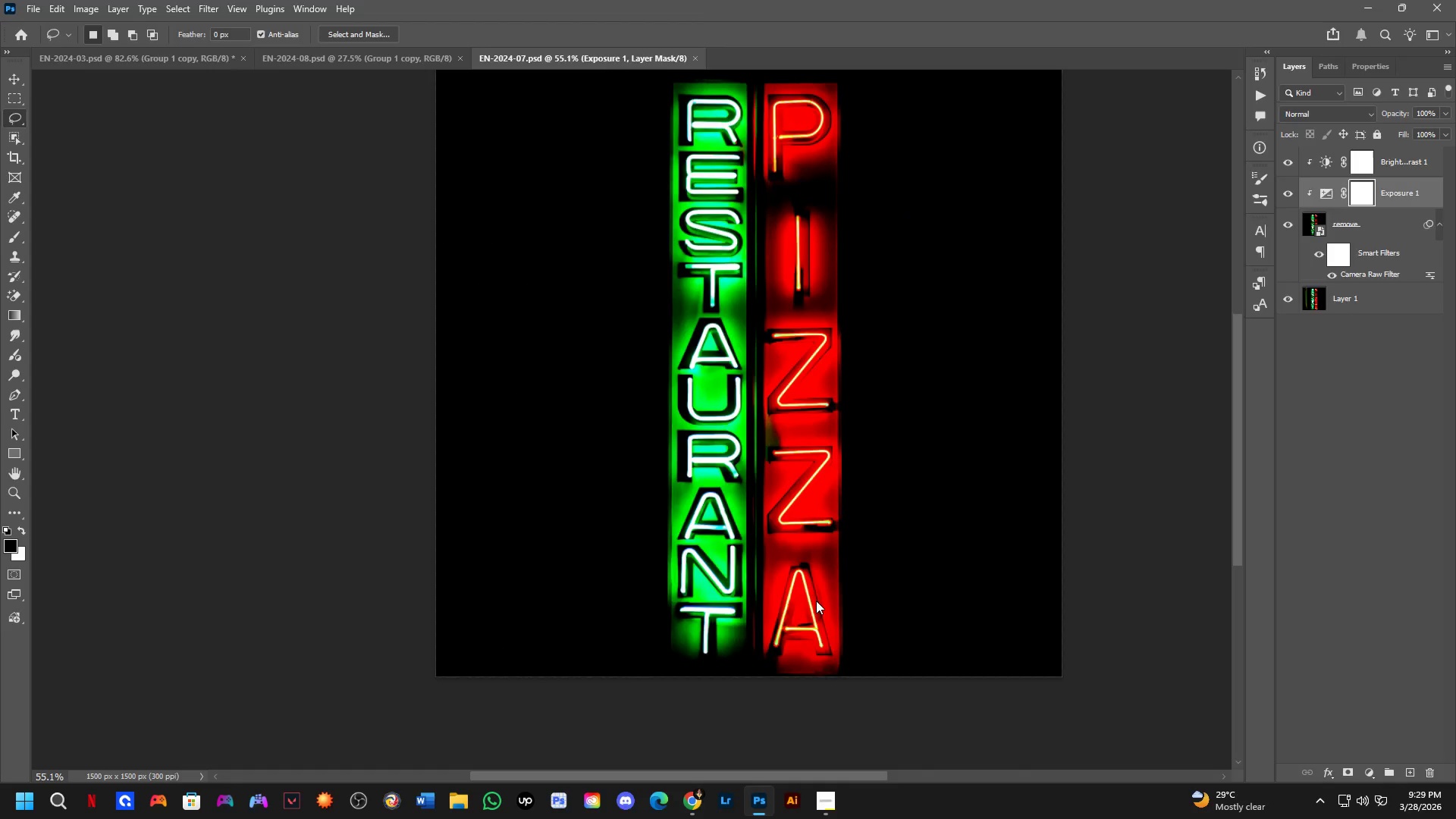 
left_click_drag(start_coordinate=[905, 445], to_coordinate=[802, 441])
 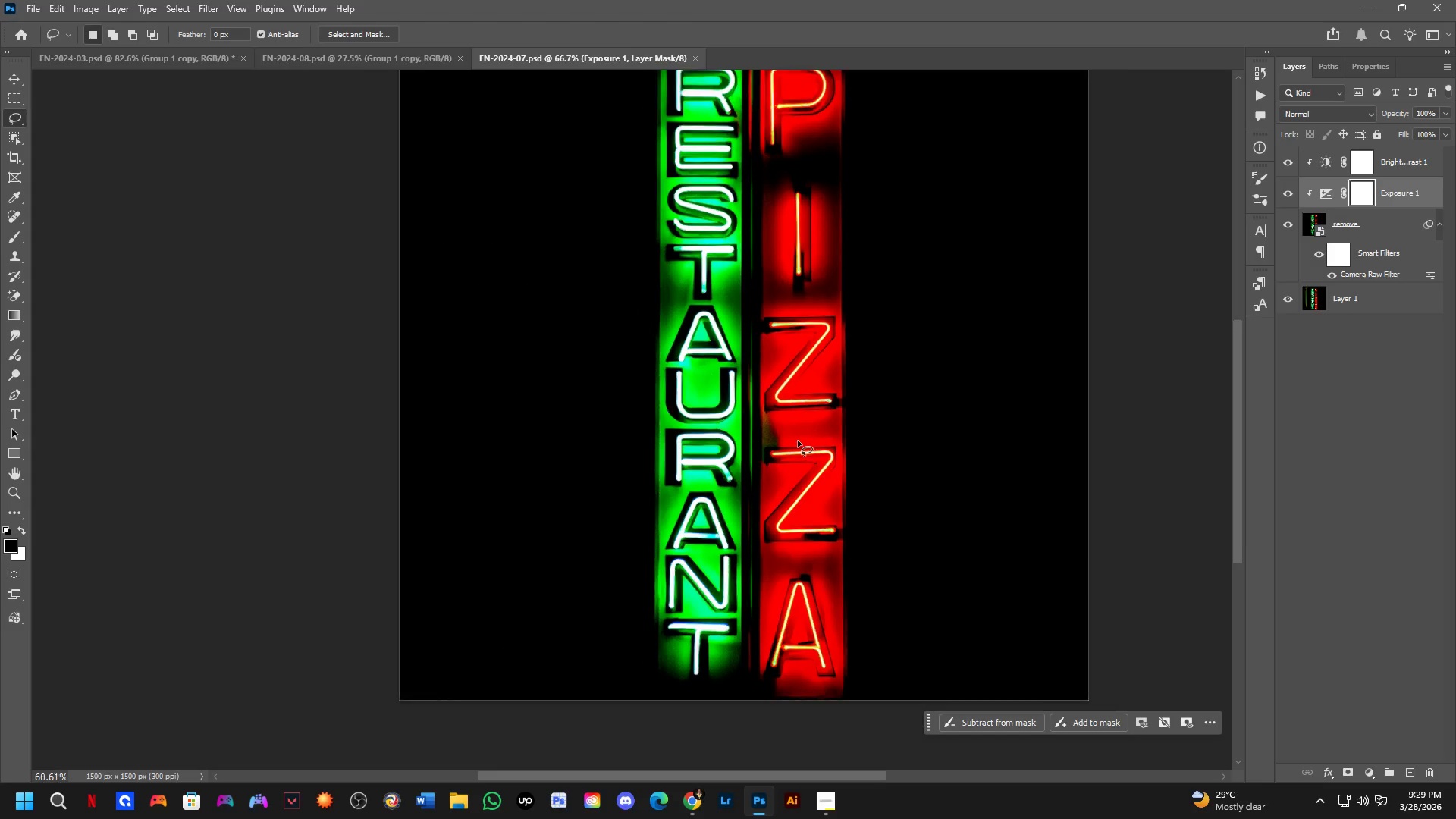 
scroll: coordinate [757, 379], scroll_direction: down, amount: 2.0
 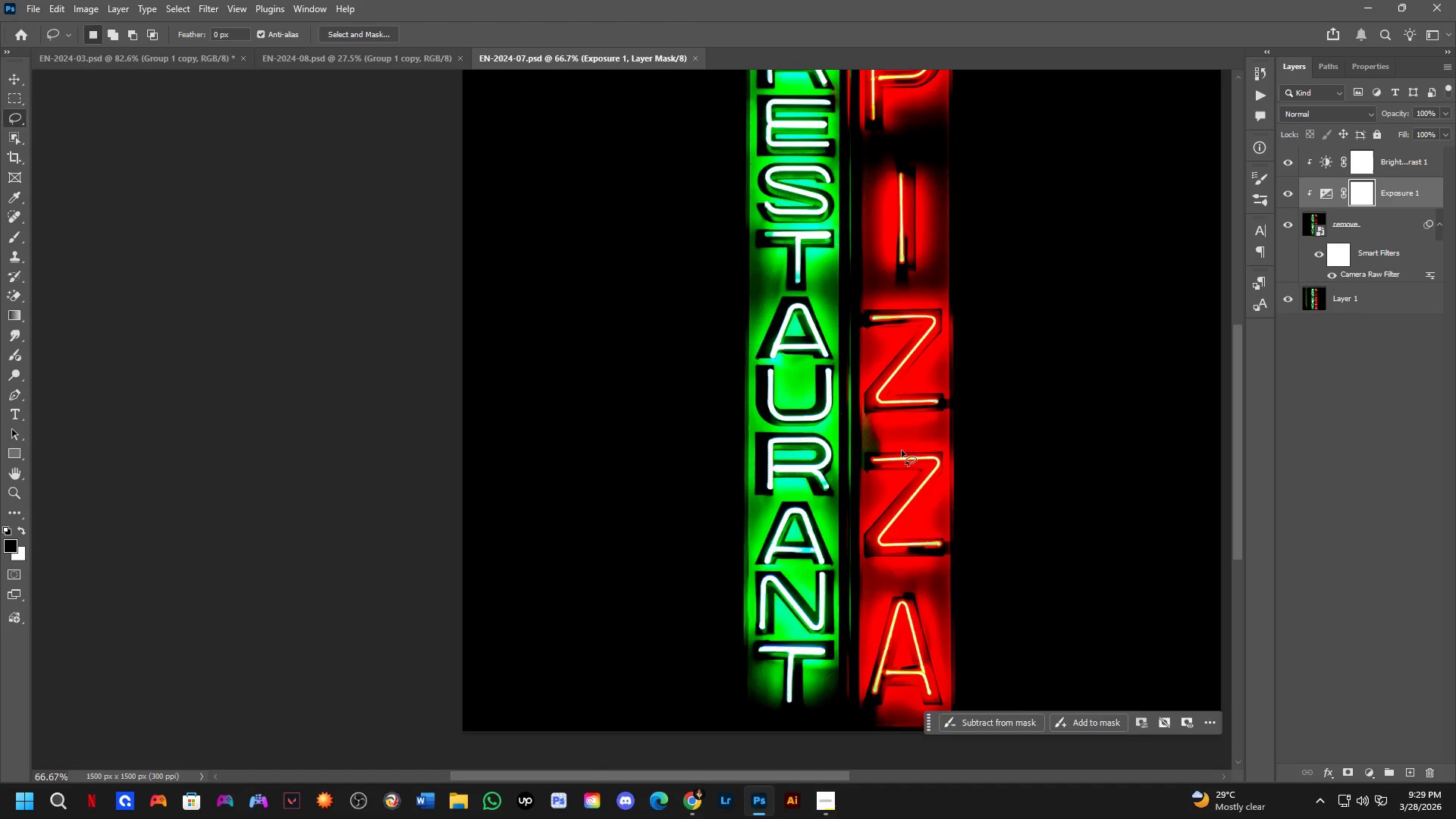 
key(Control+ControlLeft)
 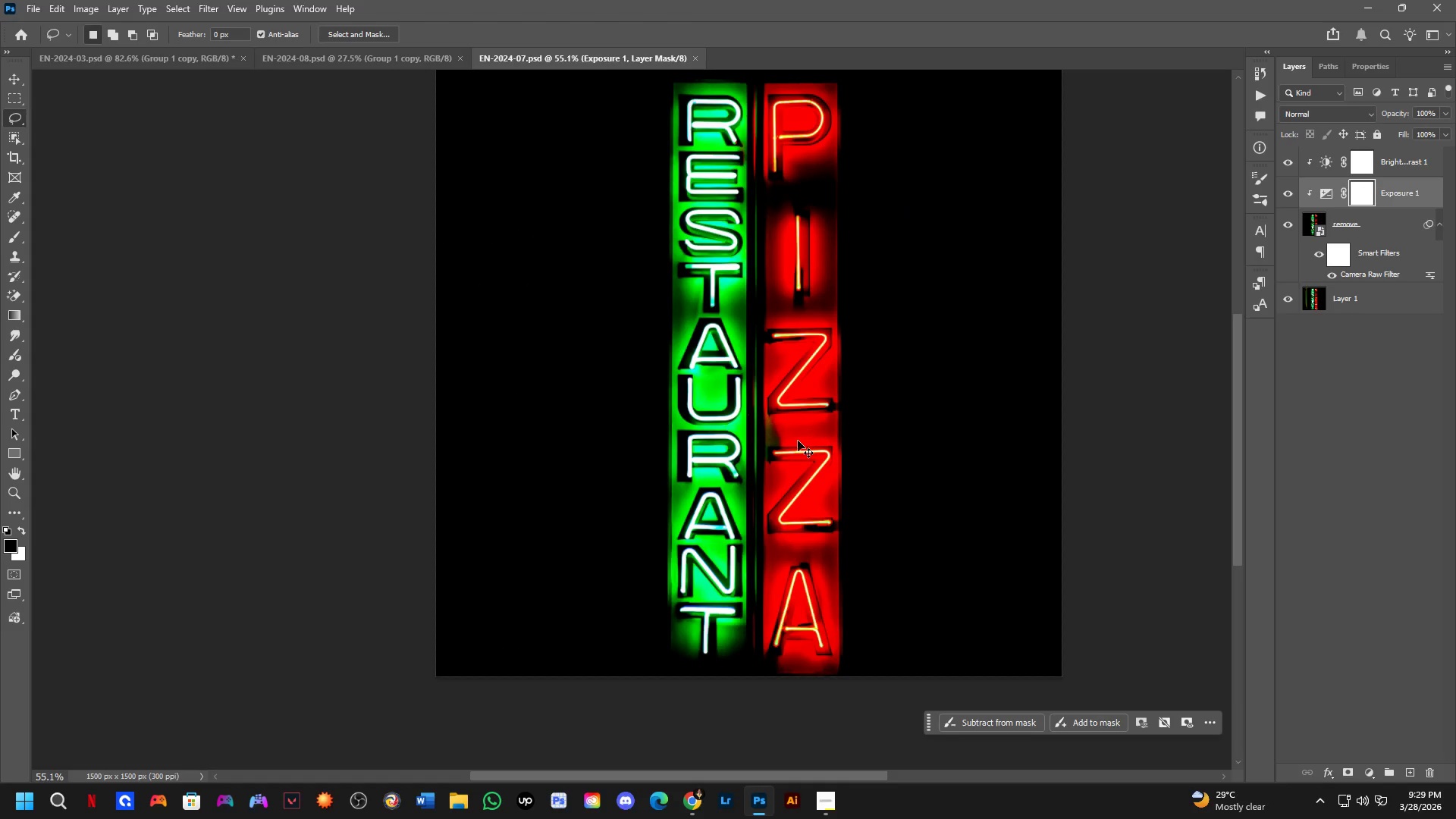 
key(Control+Shift+ShiftLeft)
 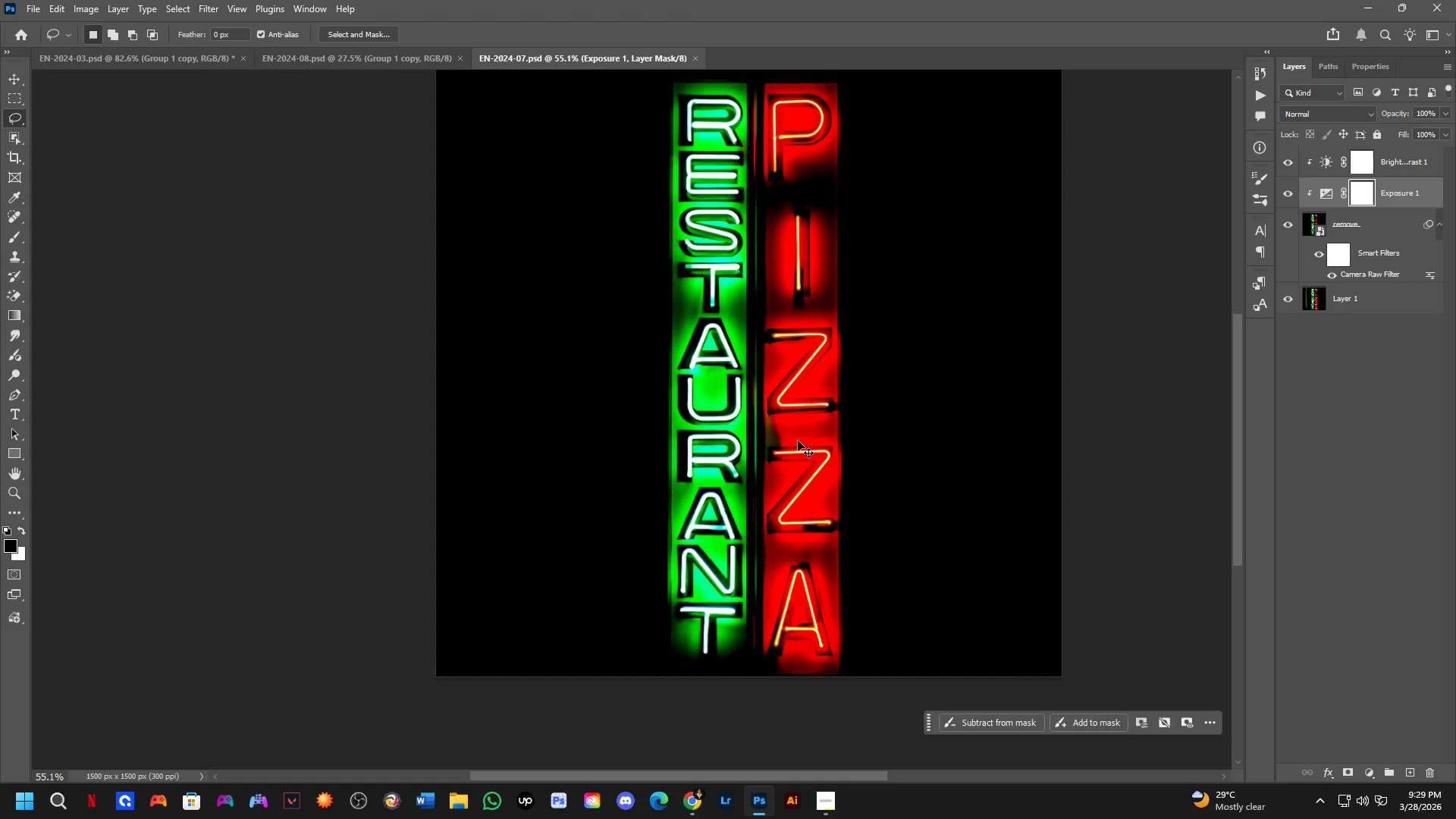 
key(Control+Shift+S)
 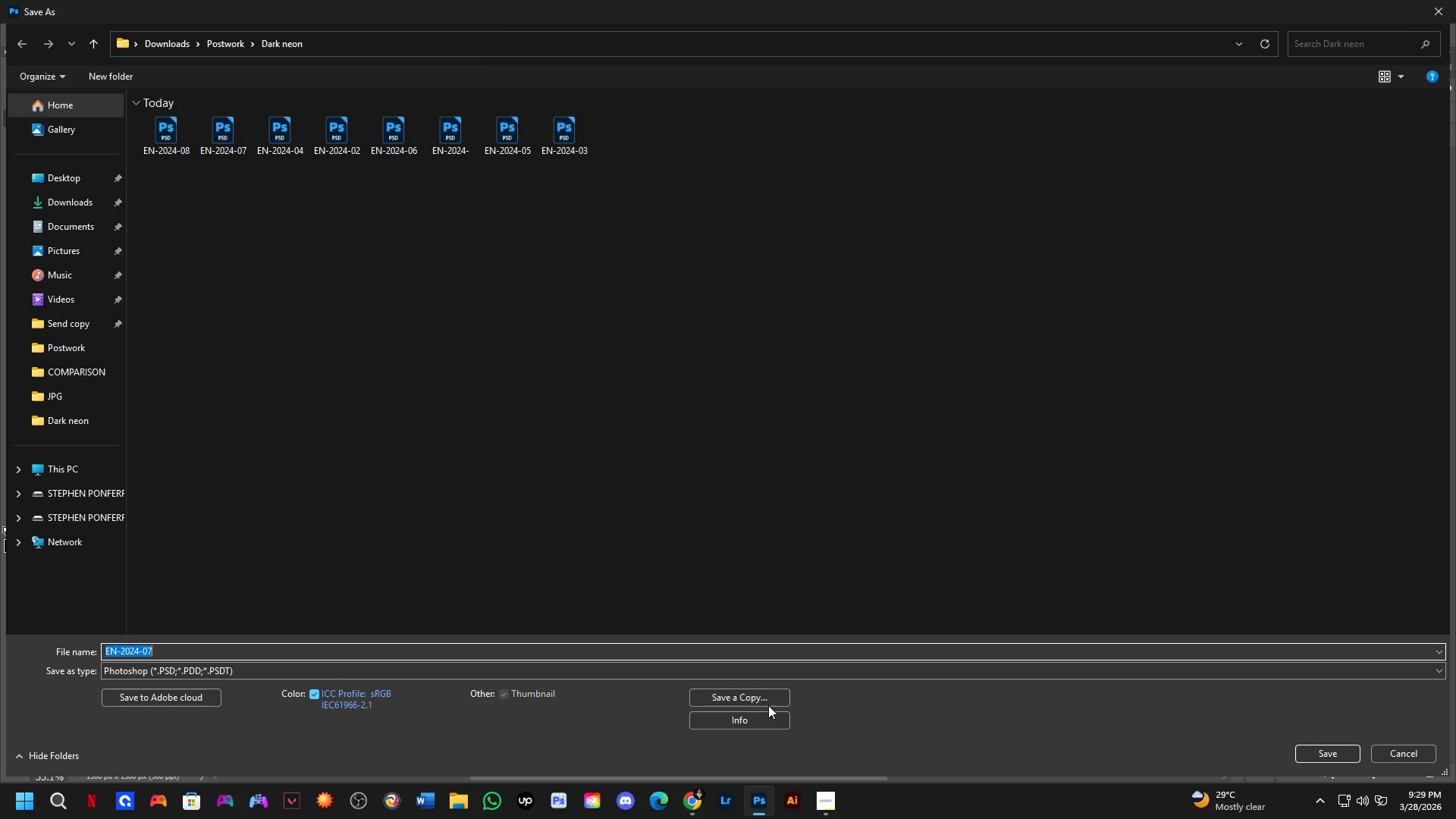 
scroll: coordinate [798, 441], scroll_direction: down, amount: 2.0
 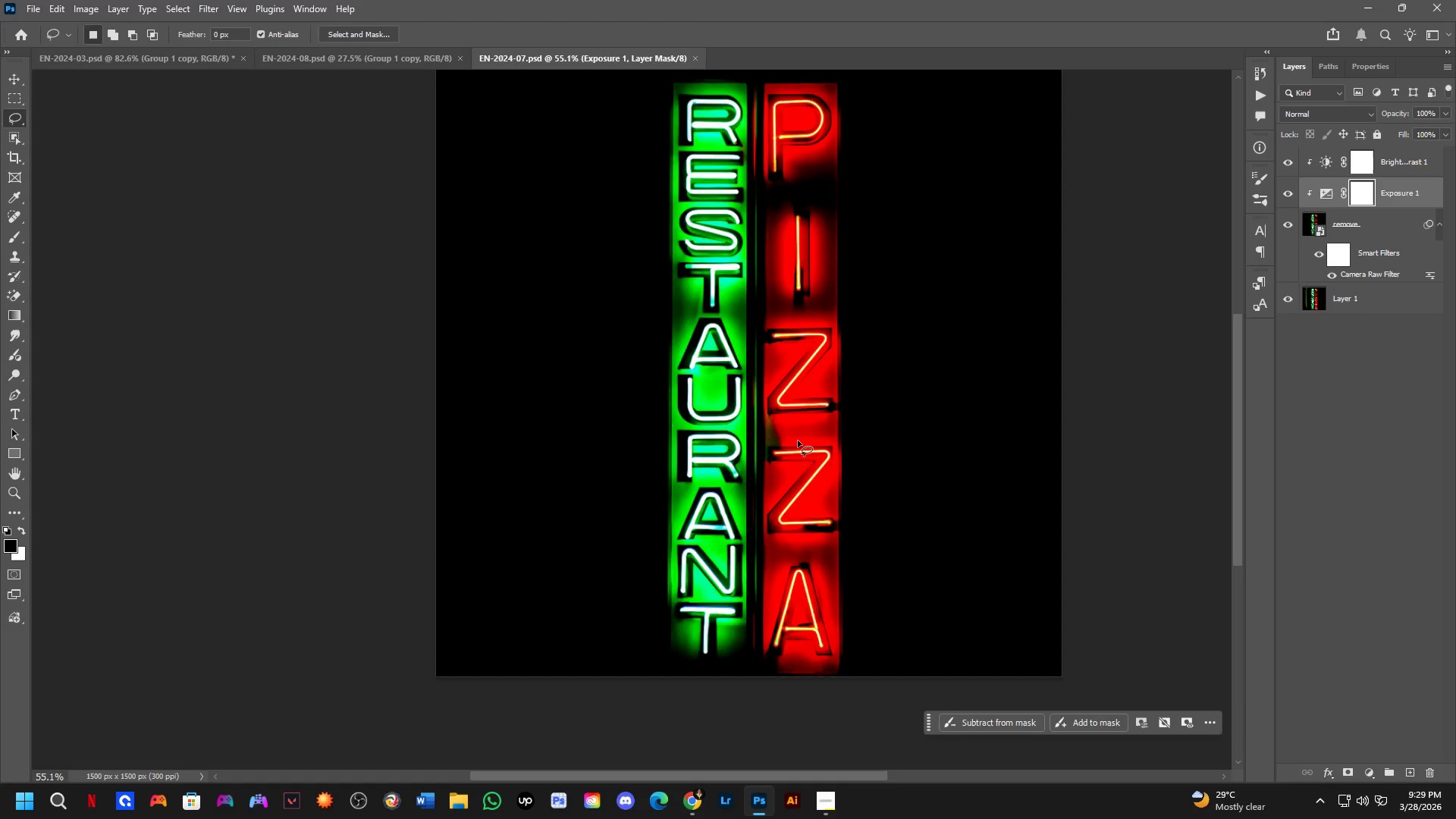 
left_click([746, 689])
 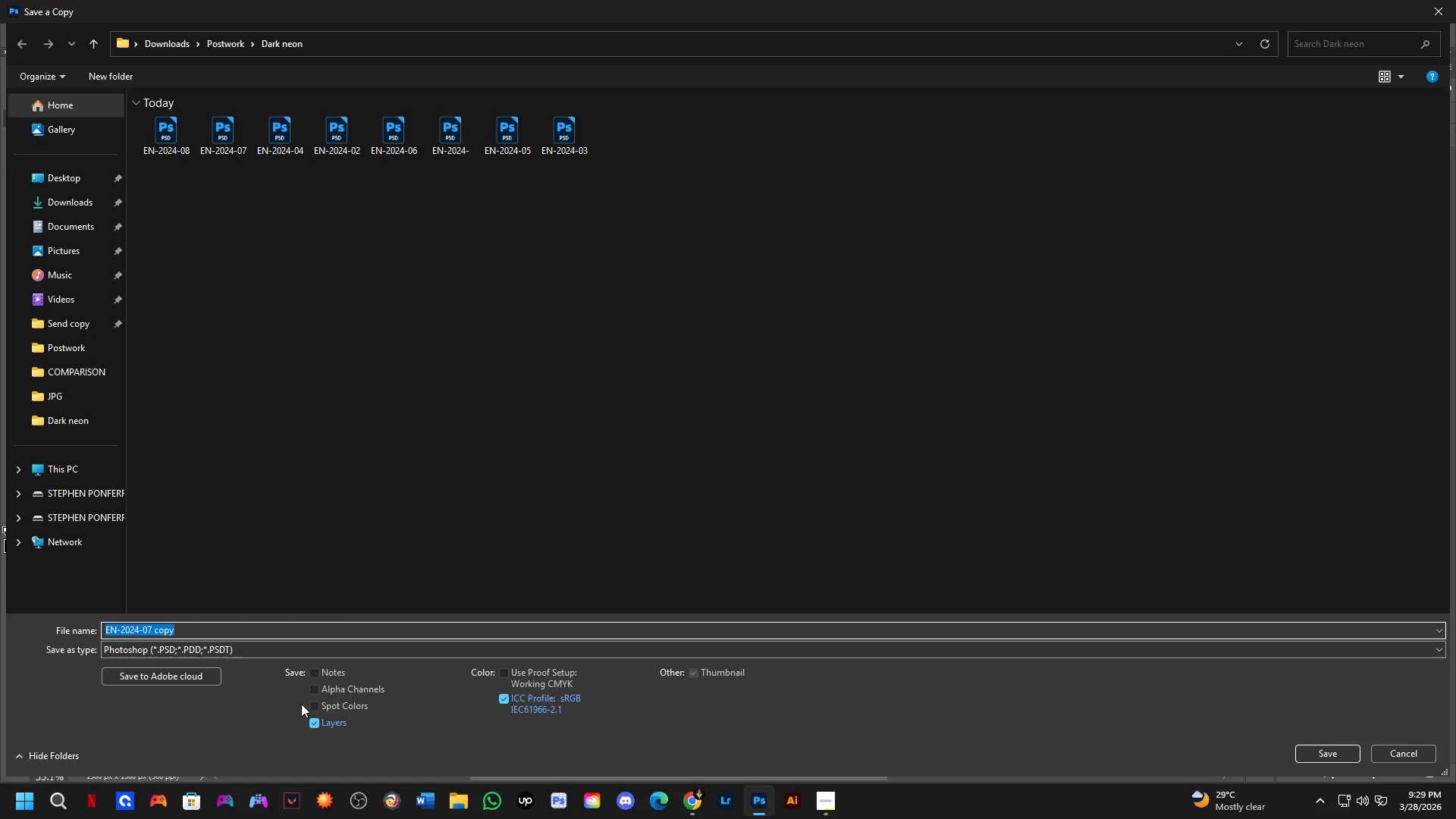 
left_click([310, 652])
 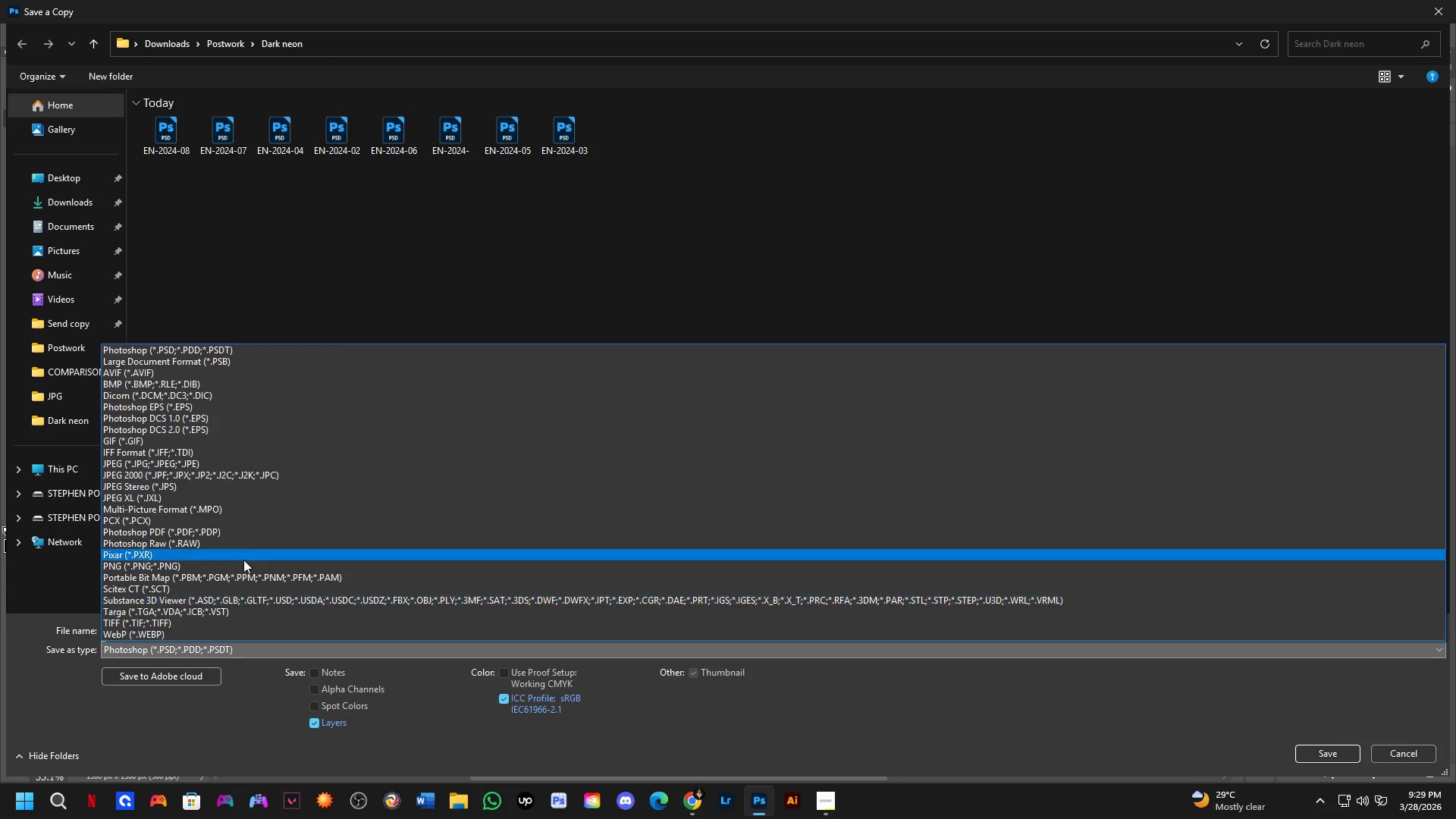 
left_click_drag(start_coordinate=[242, 556], to_coordinate=[294, 466])
 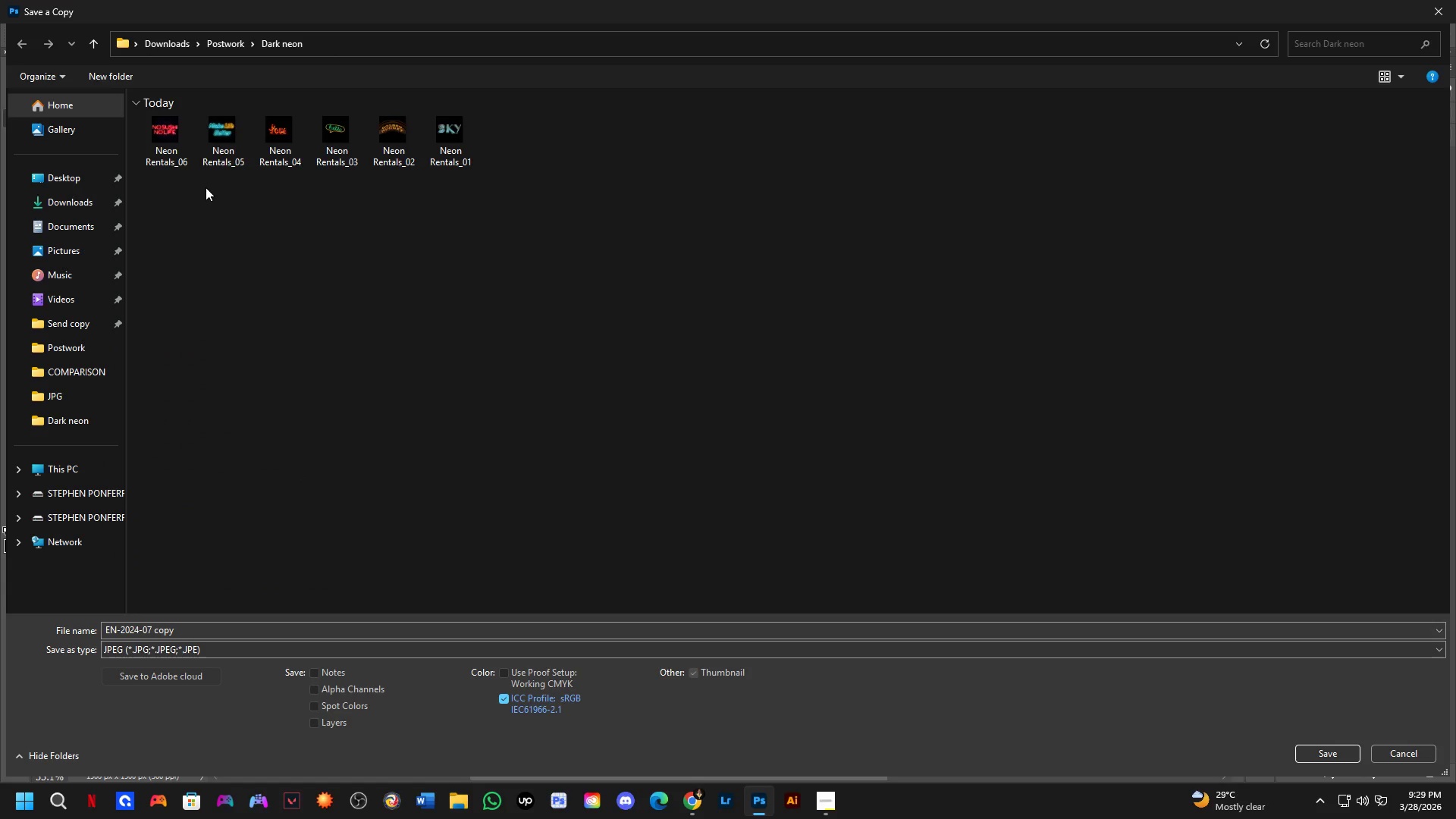 
left_click([188, 143])
 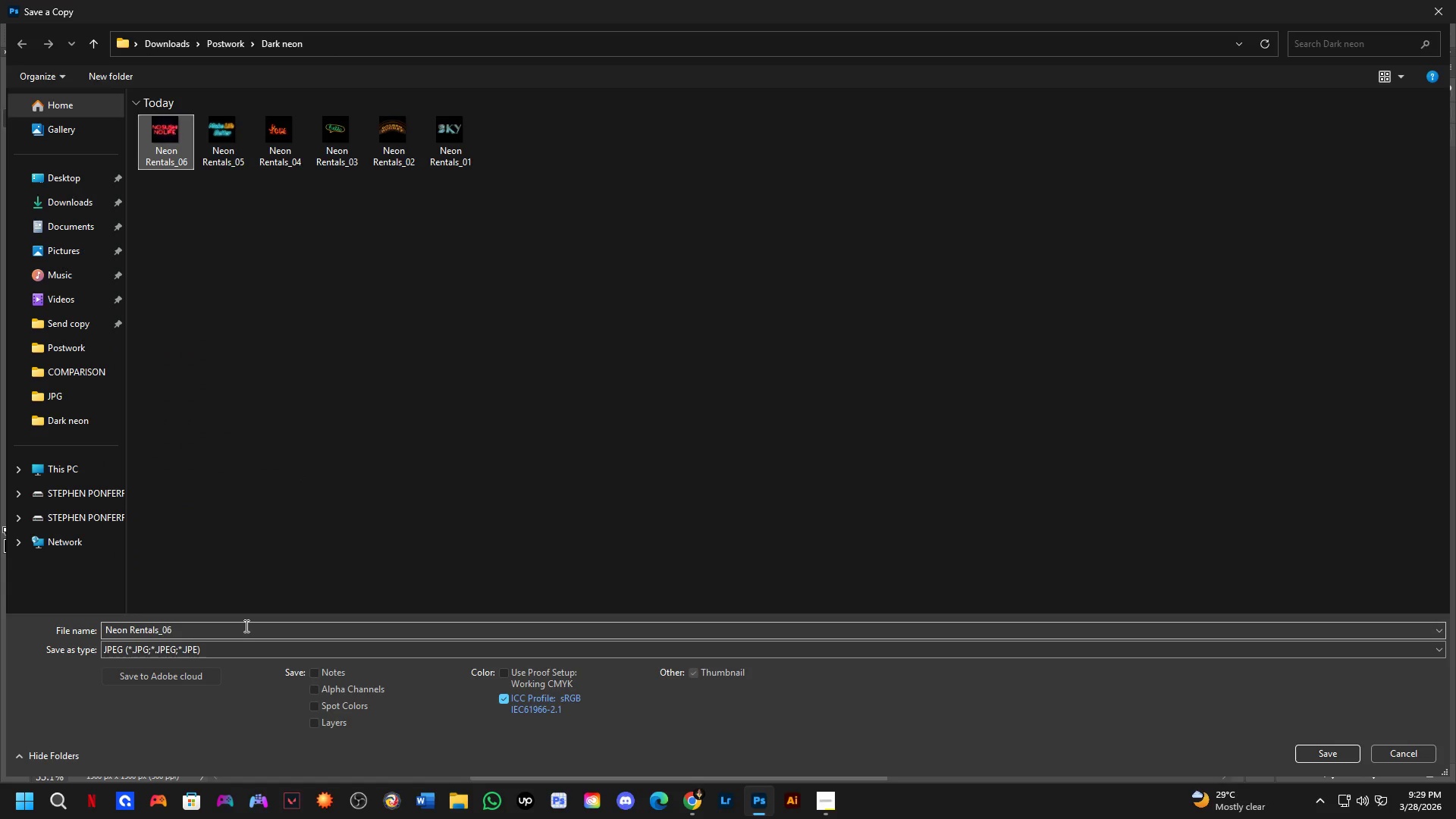 
double_click([245, 629])
 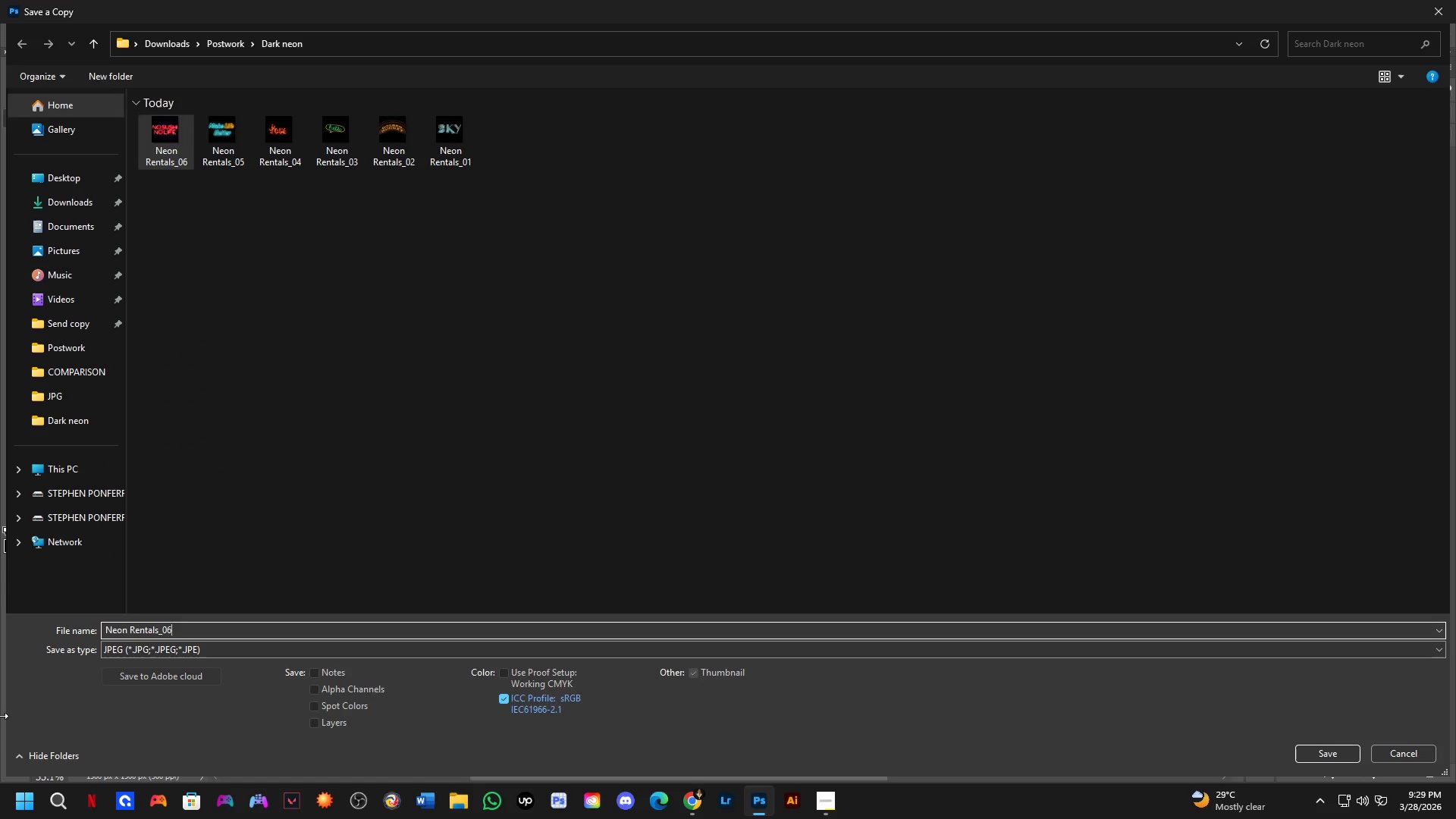 
key(Backspace)
 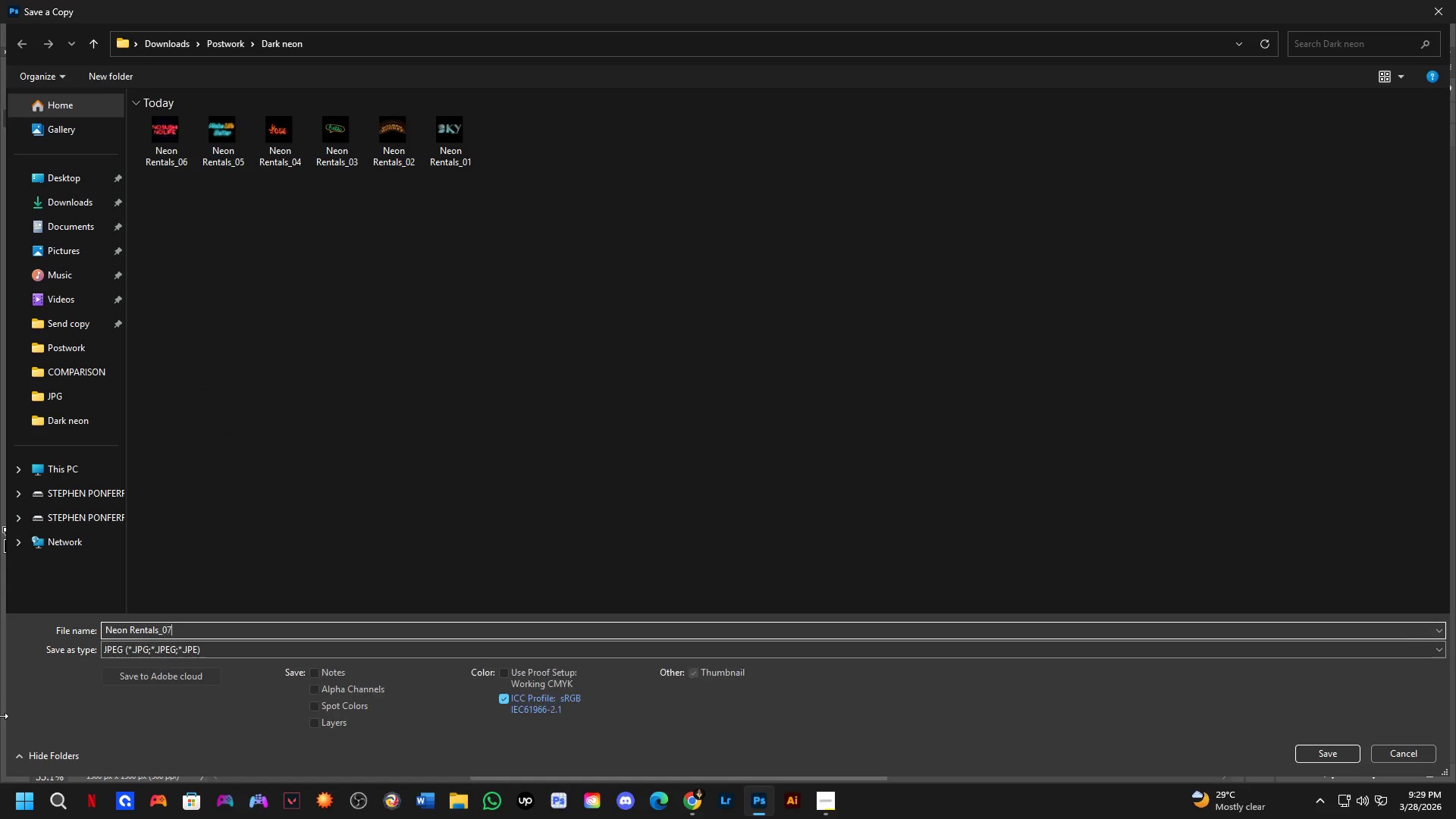 
key(Numpad7)
 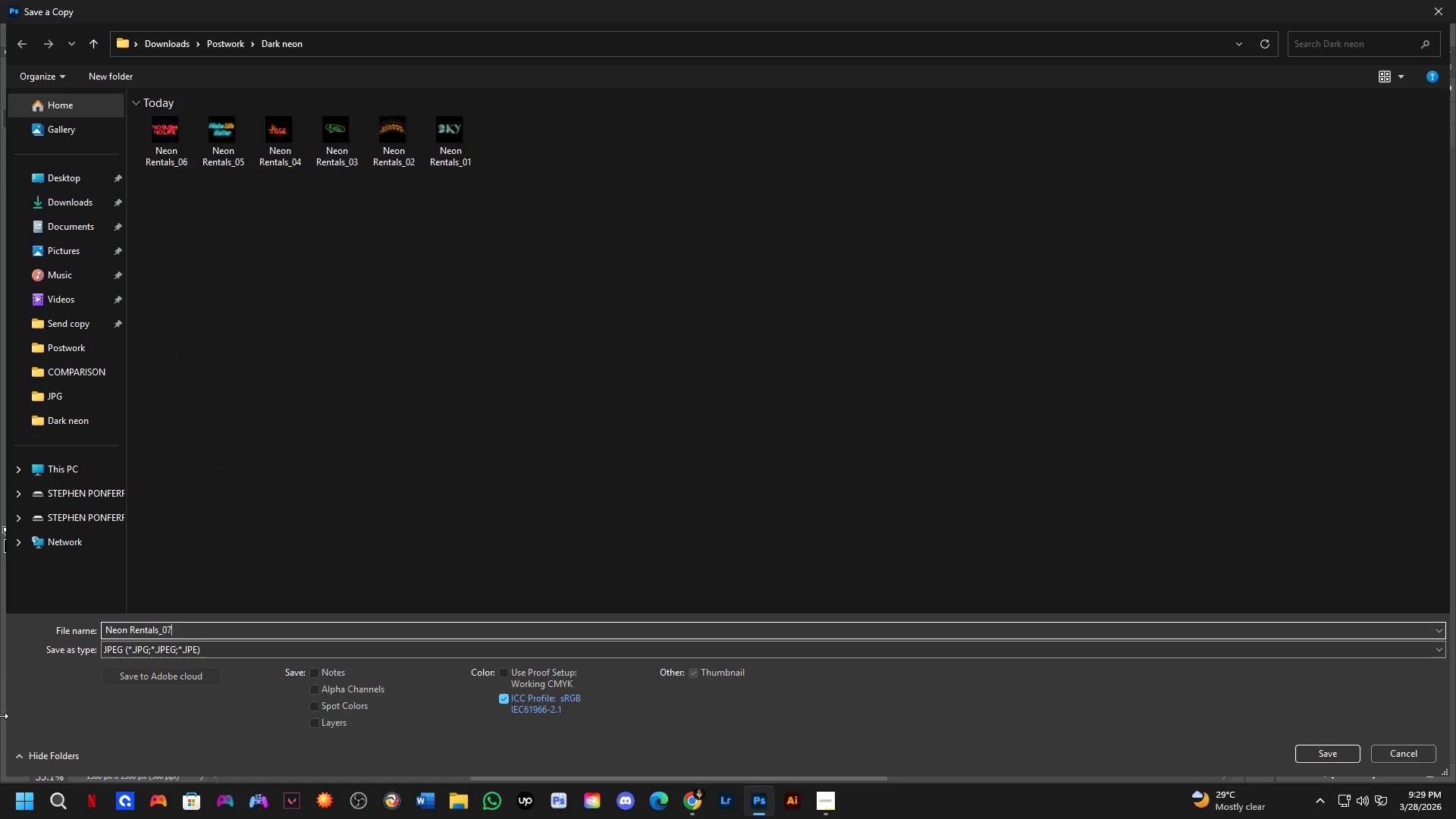 
key(NumpadEnter)
 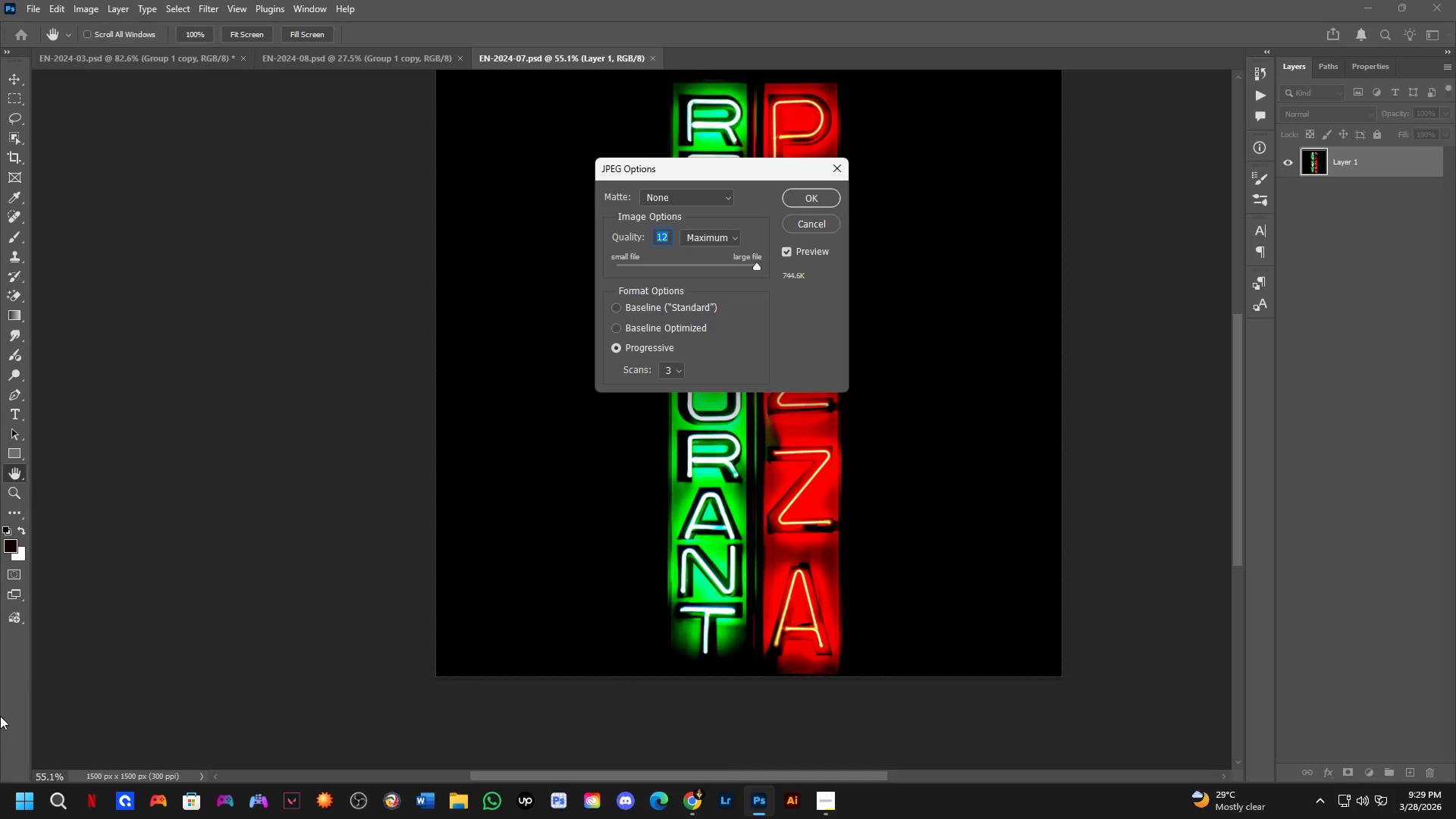 
key(NumpadEnter)
 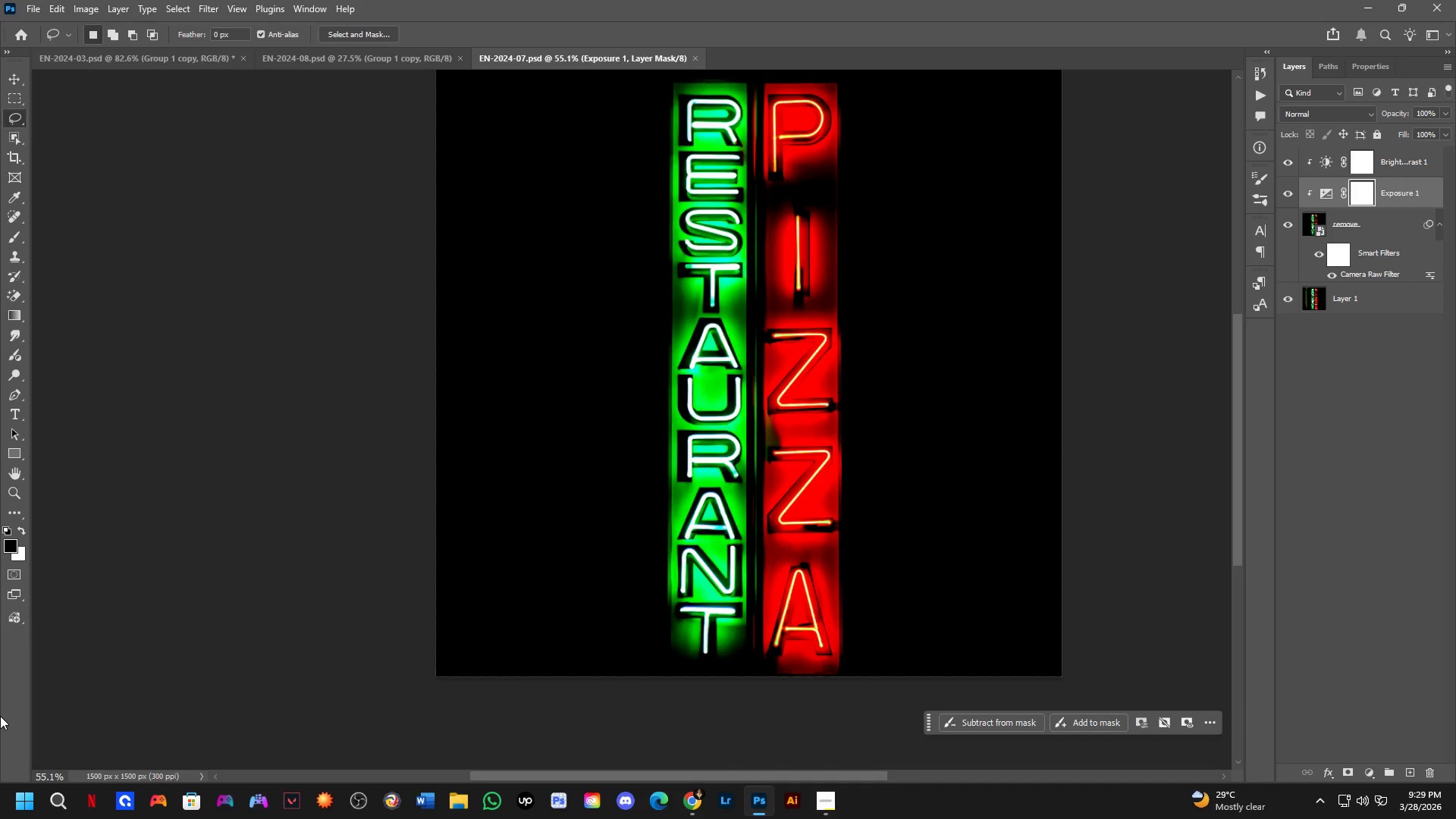 
wait(20.56)
 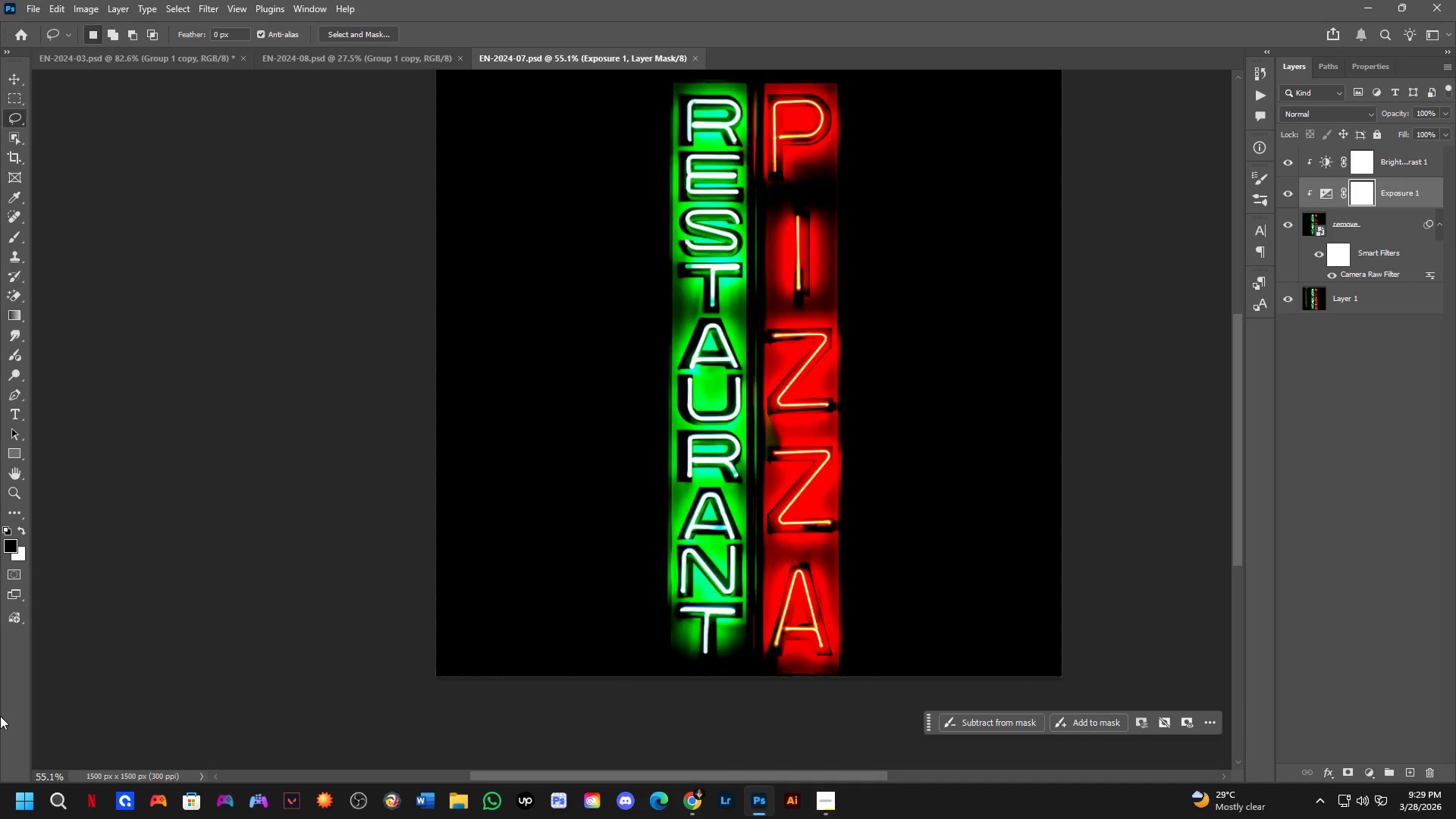 
key(Control+Shift+ShiftLeft)
 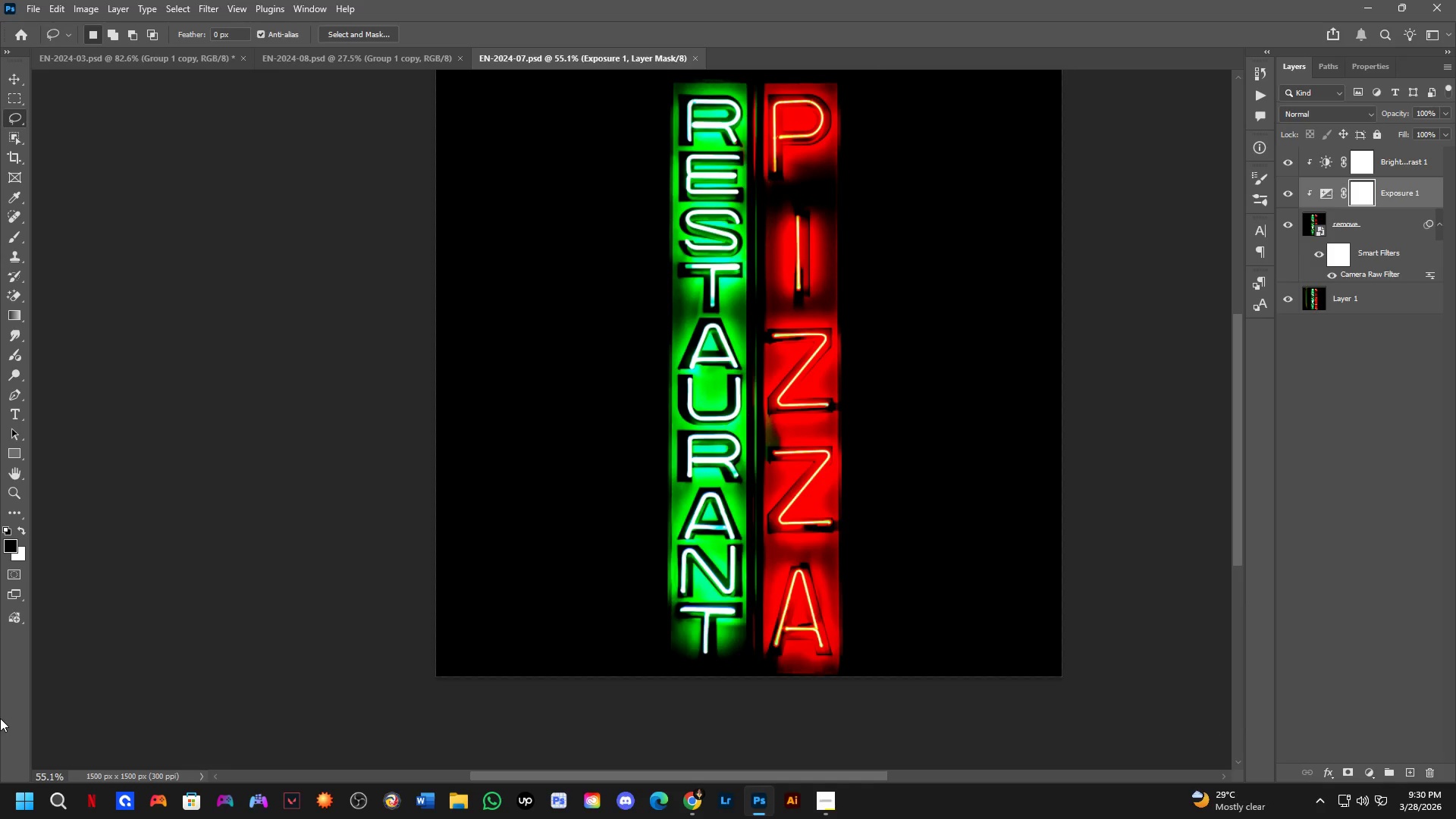 
key(Control+Shift+S)
 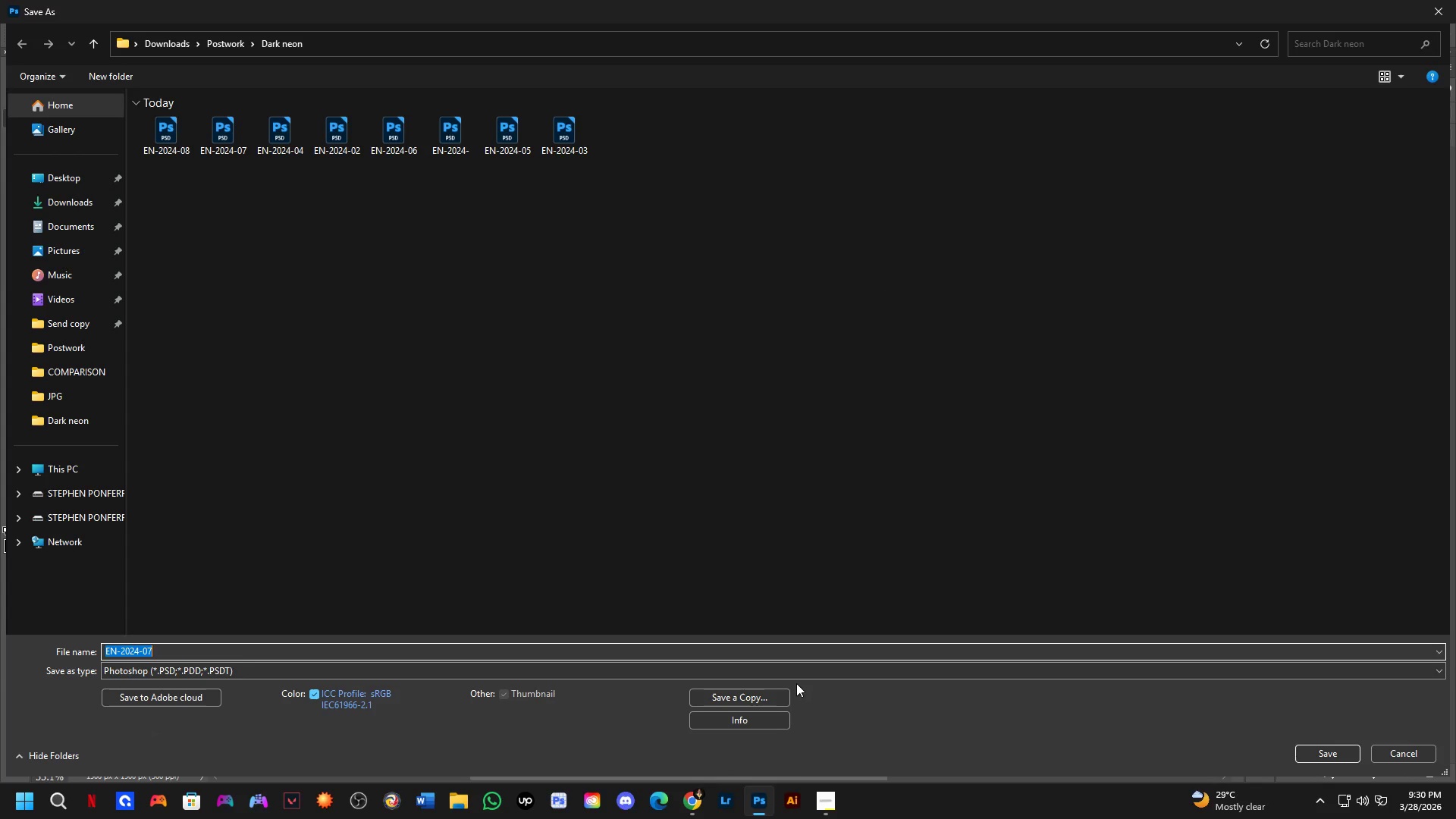 
key(Escape)
 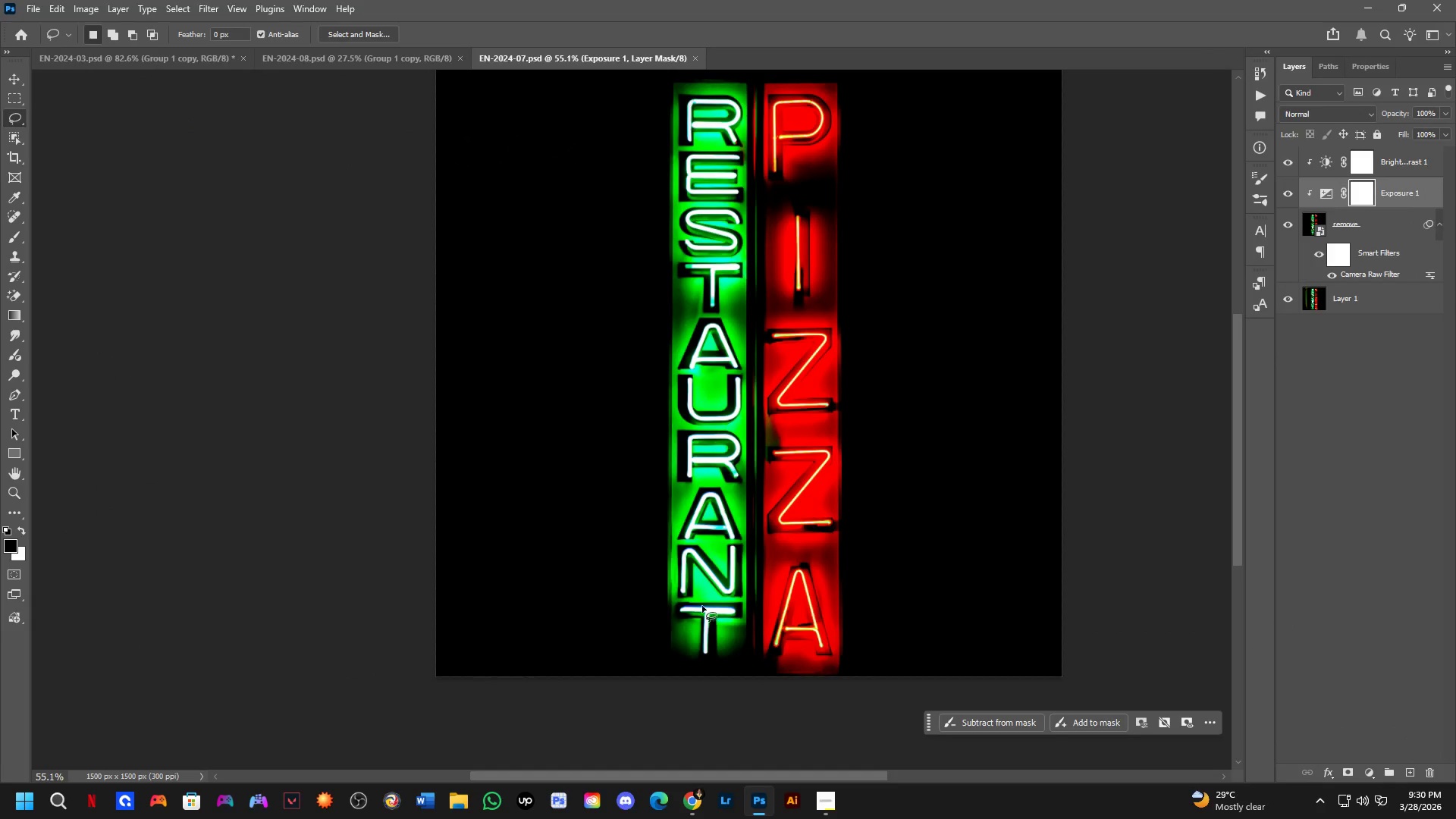 
key(Control+ControlLeft)
 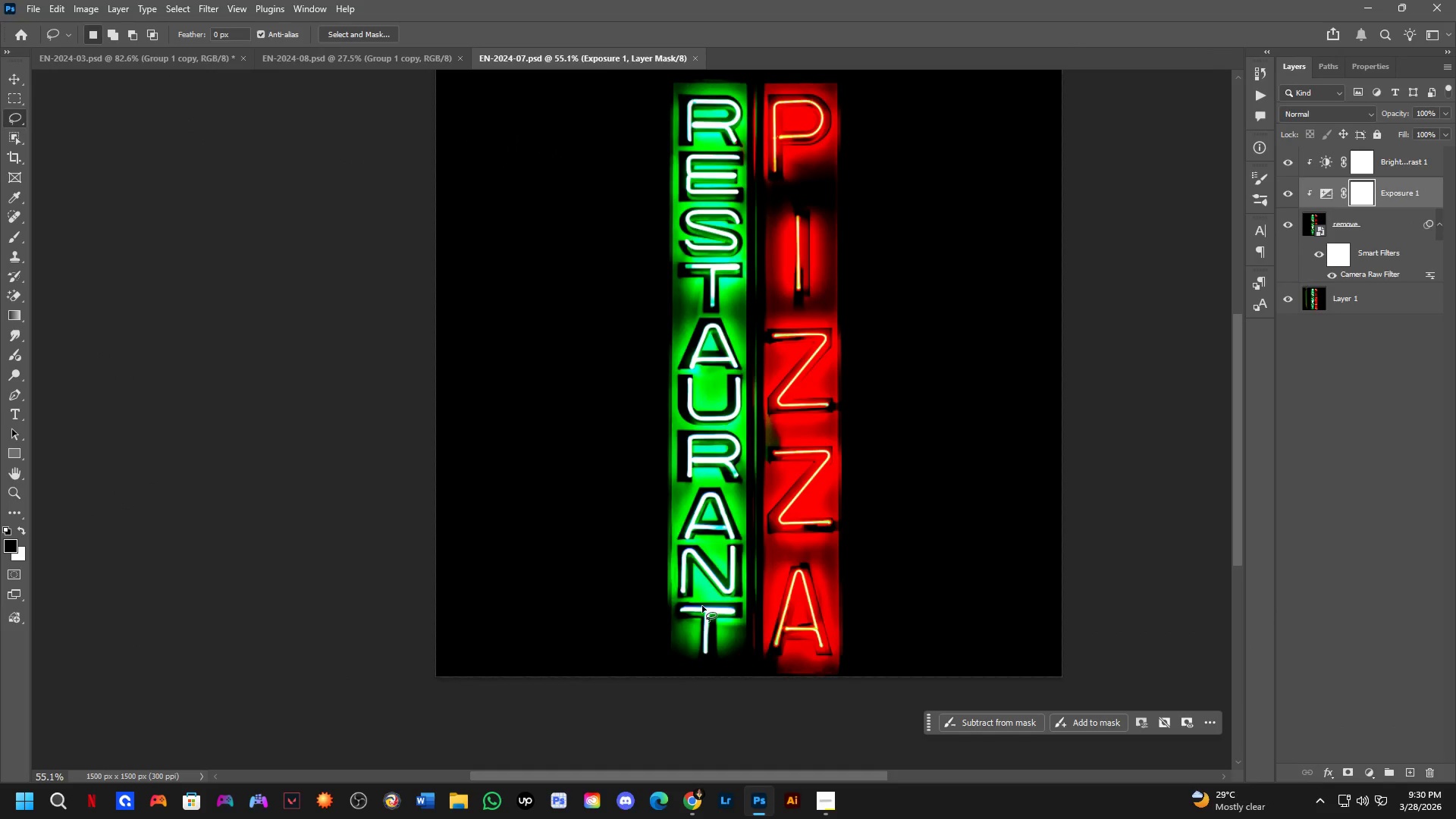 
key(Control+Tab)
 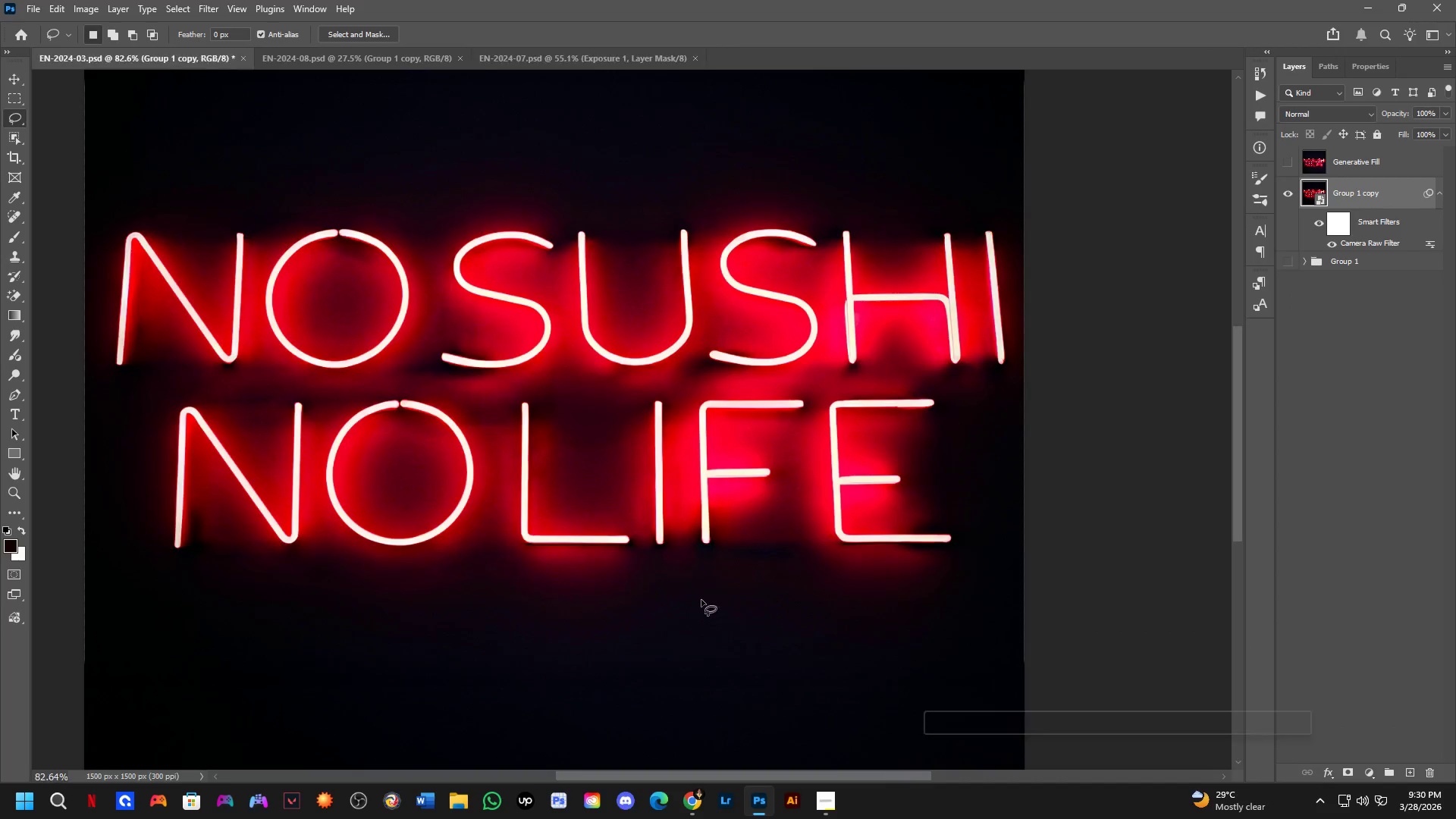 
key(Control+ControlLeft)
 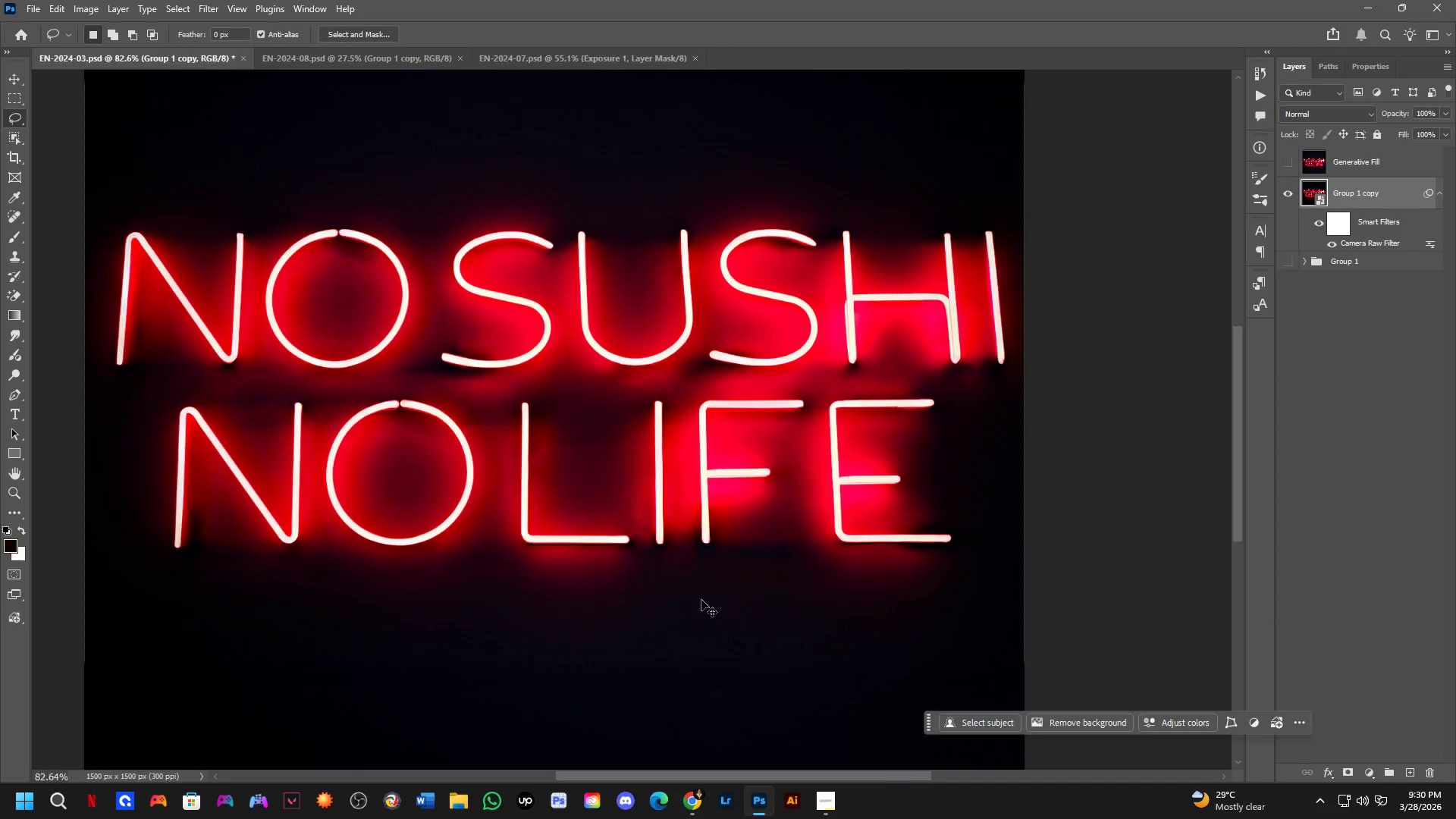 
key(Control+Tab)
 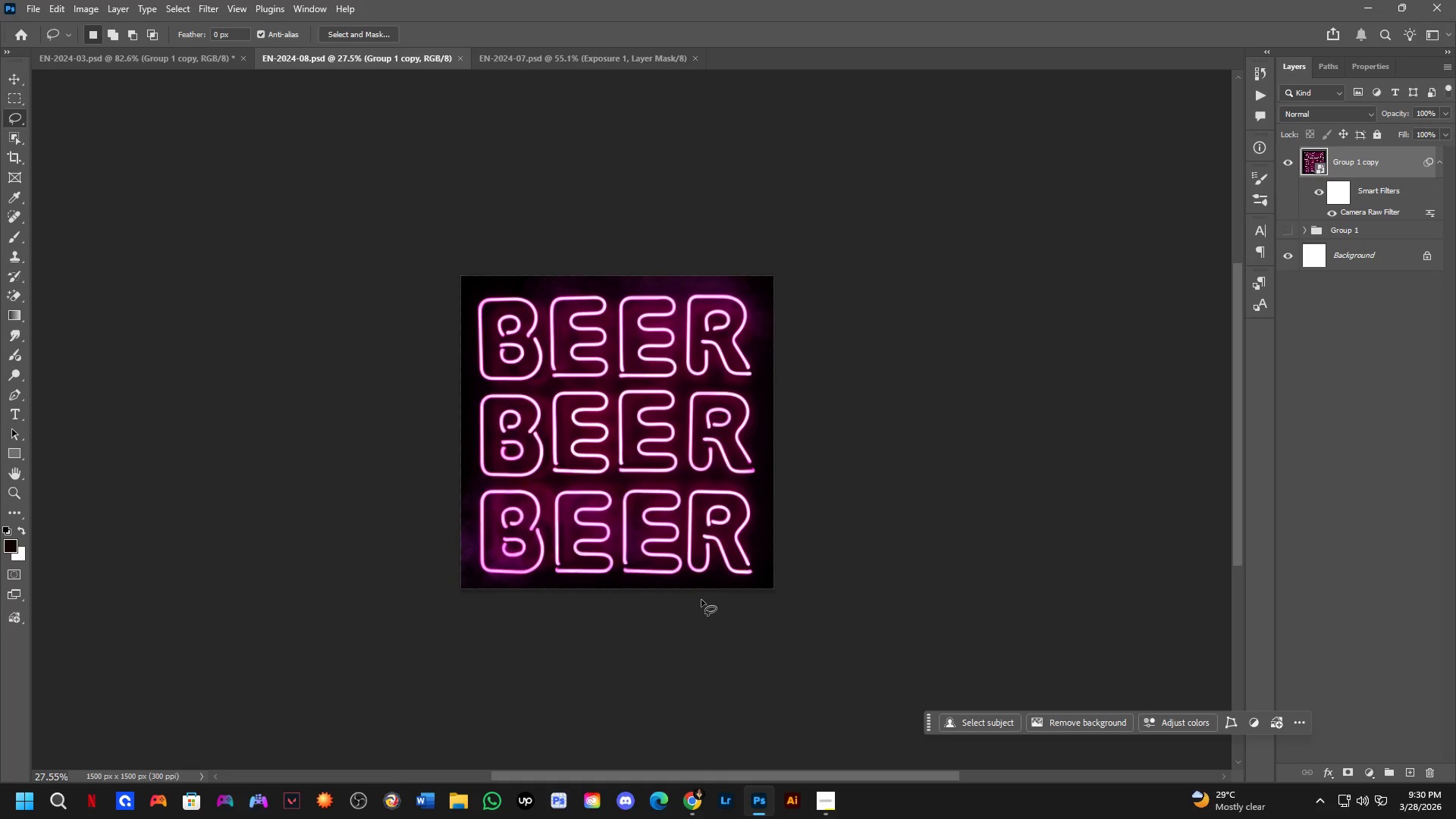 
key(Control+ControlLeft)
 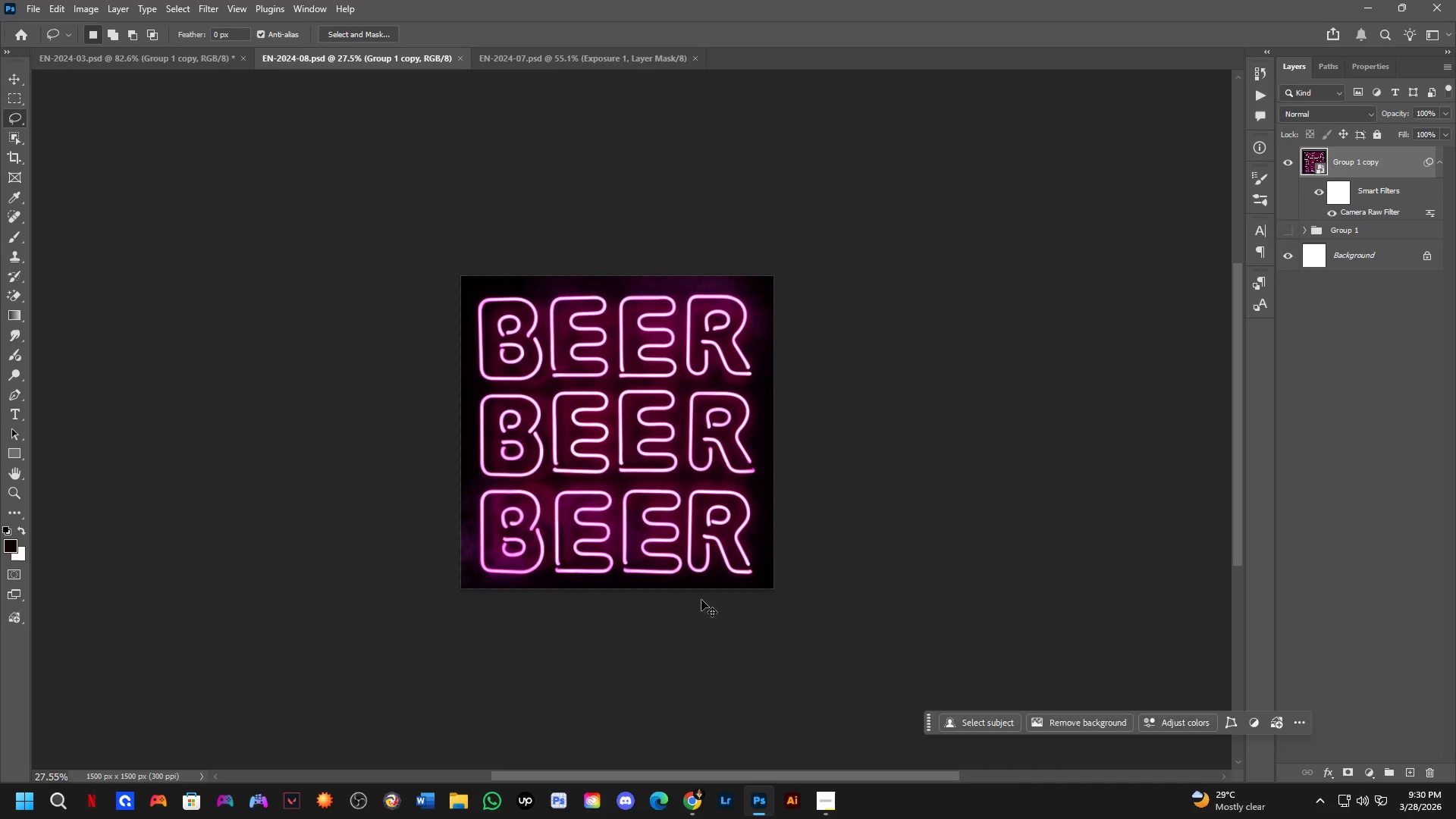 
key(Control+Shift+S)
 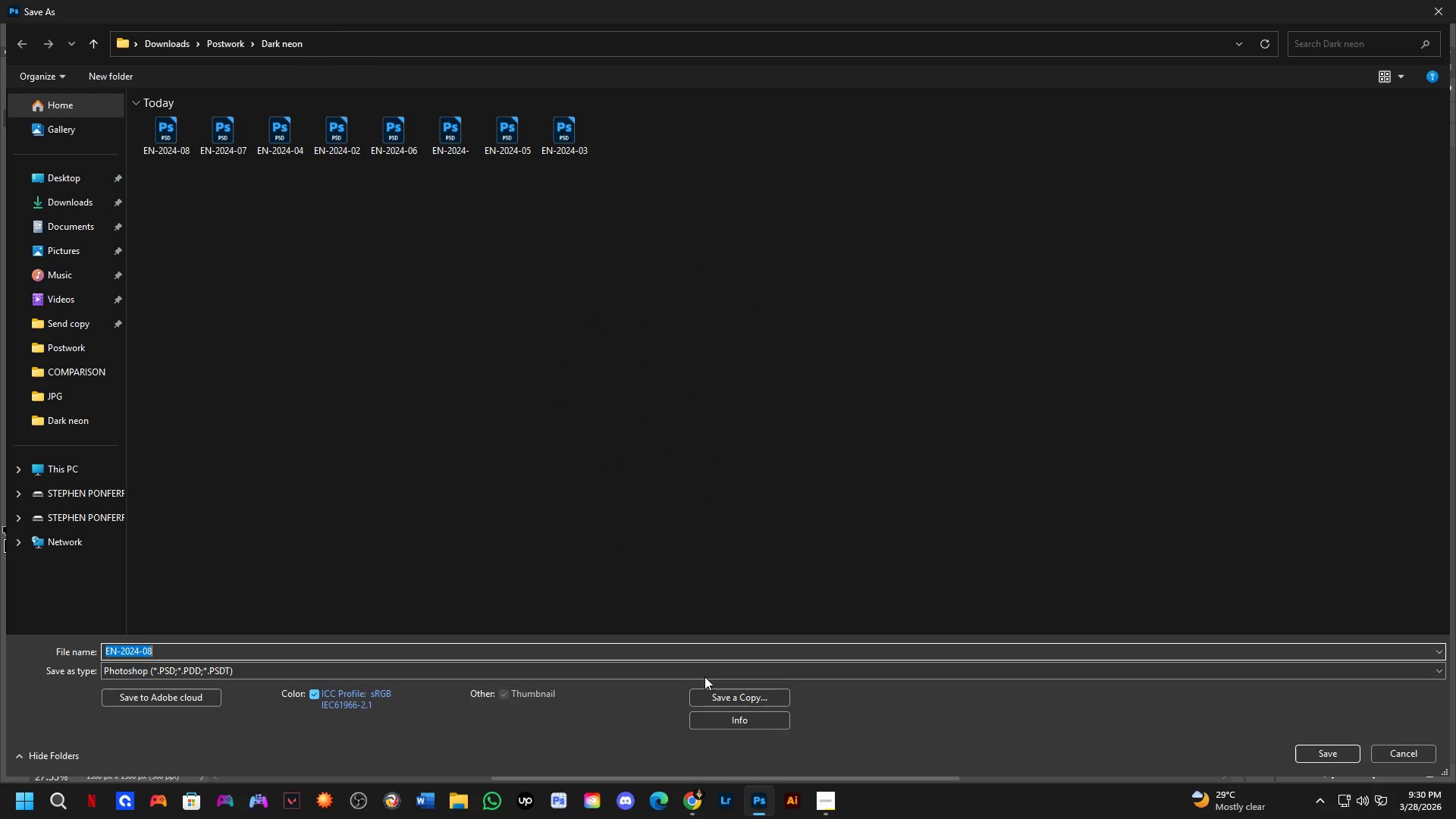 
left_click([730, 699])
 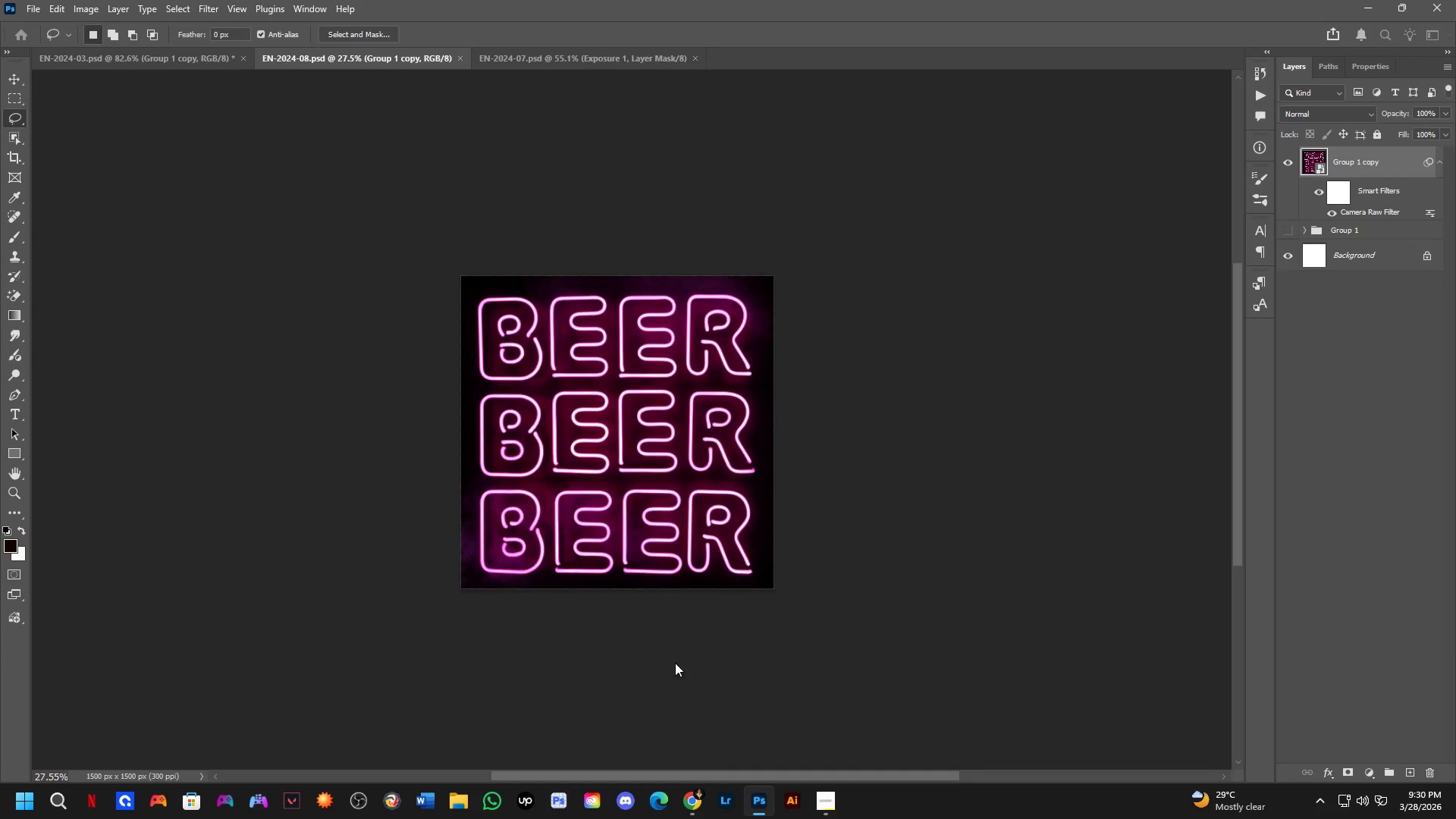 
left_click([686, 657])
 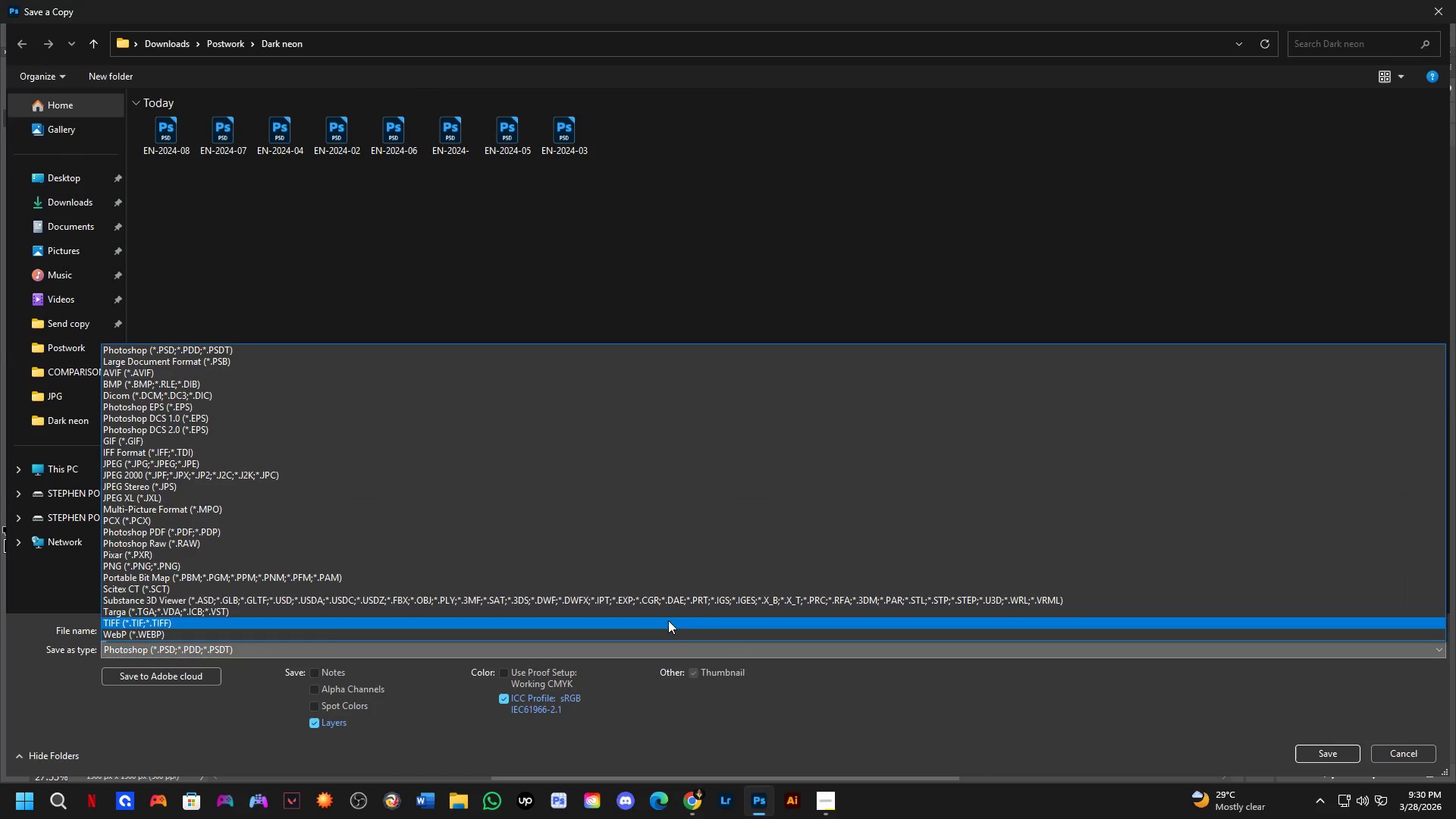 
left_click_drag(start_coordinate=[425, 402], to_coordinate=[475, 462])
 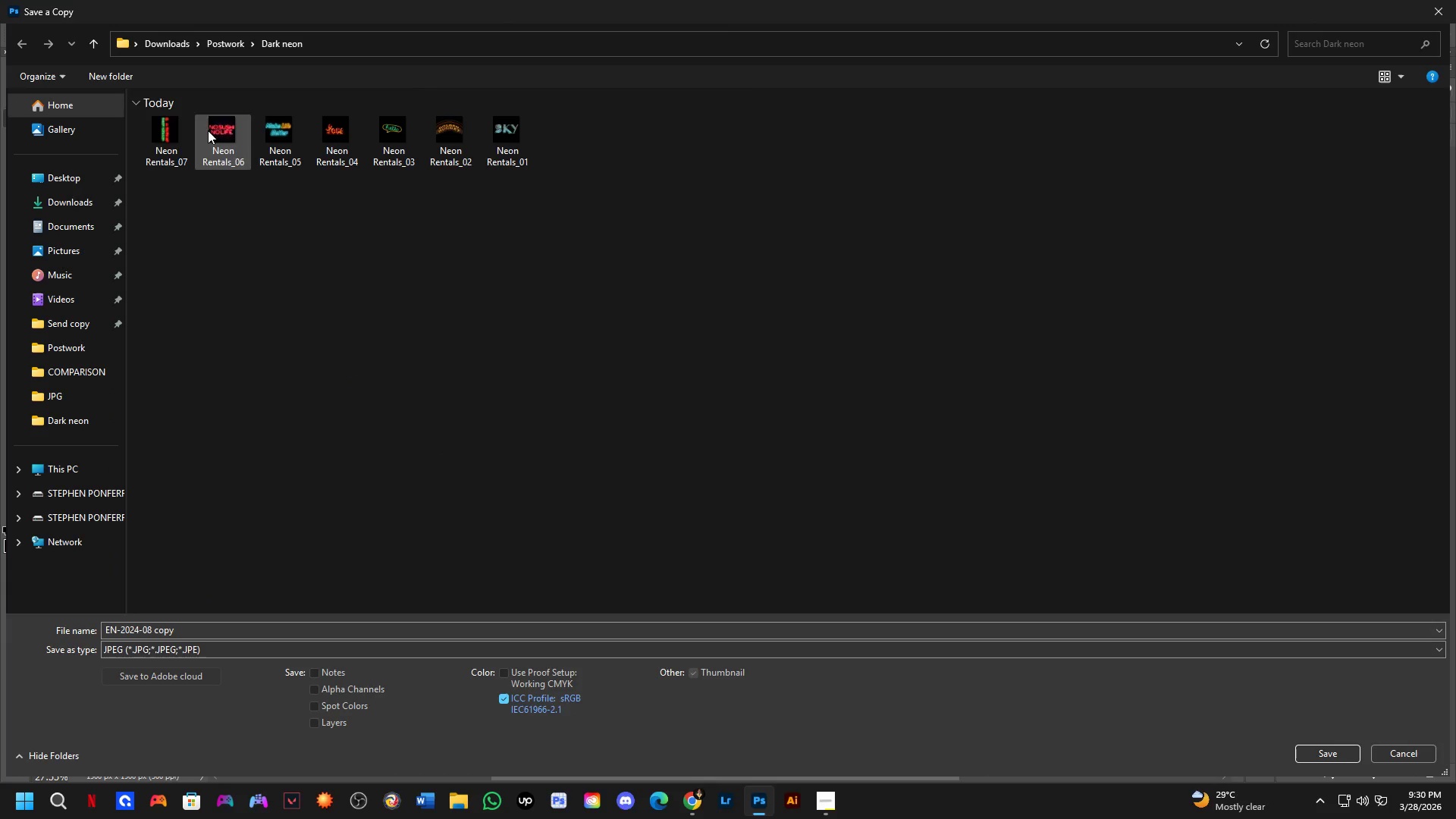 
left_click([181, 135])
 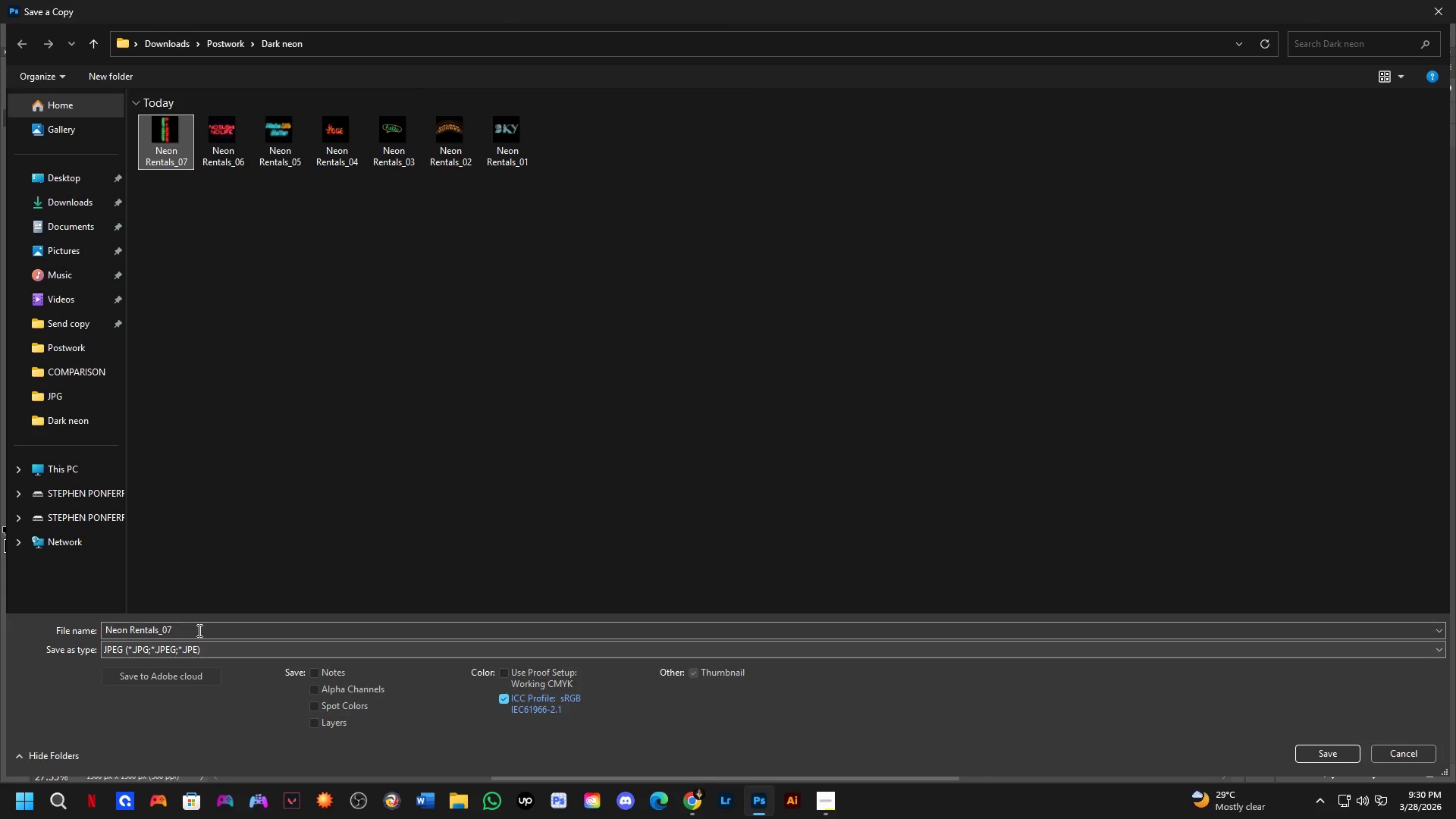 
double_click([198, 630])
 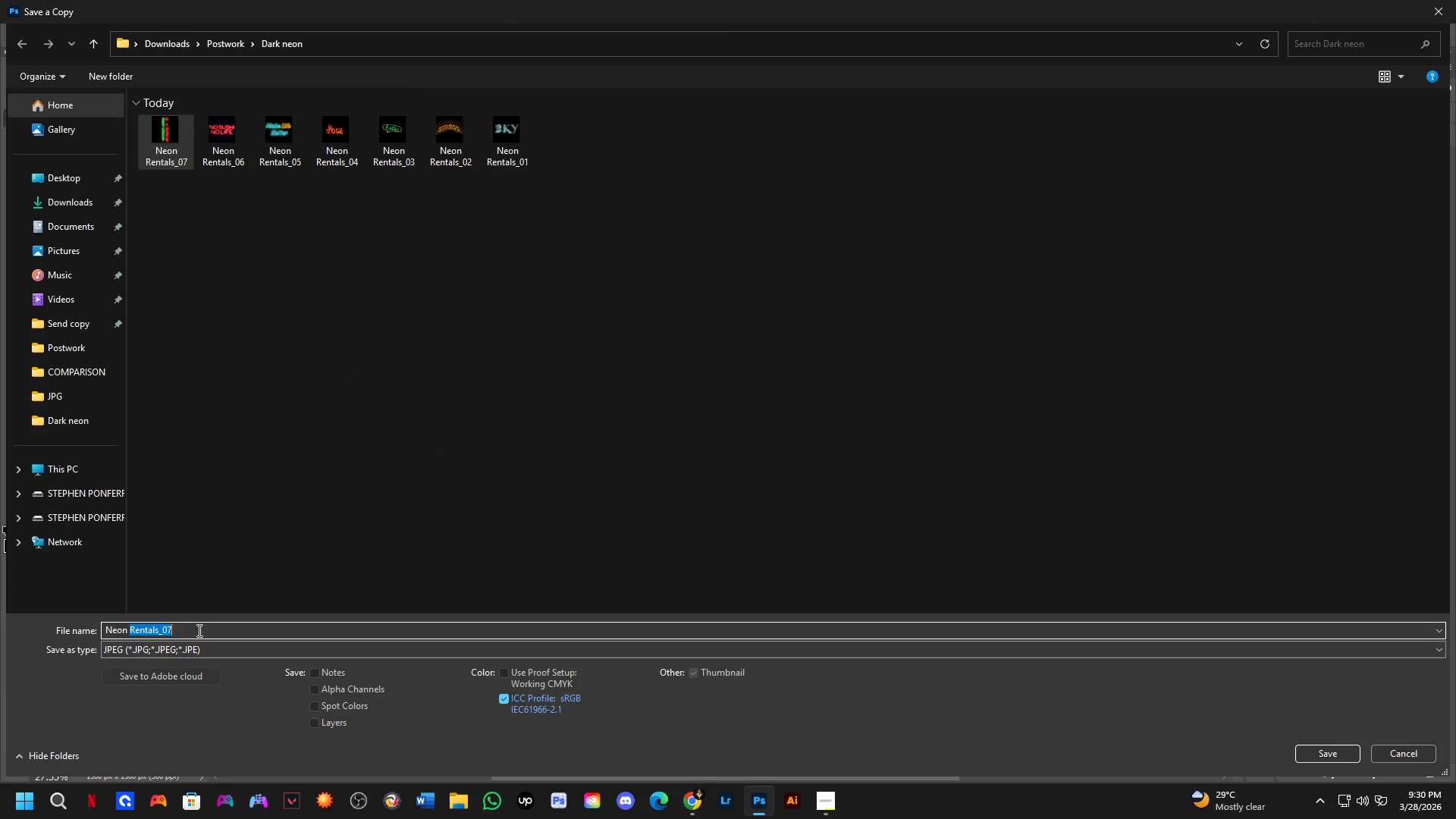 
triple_click([198, 630])
 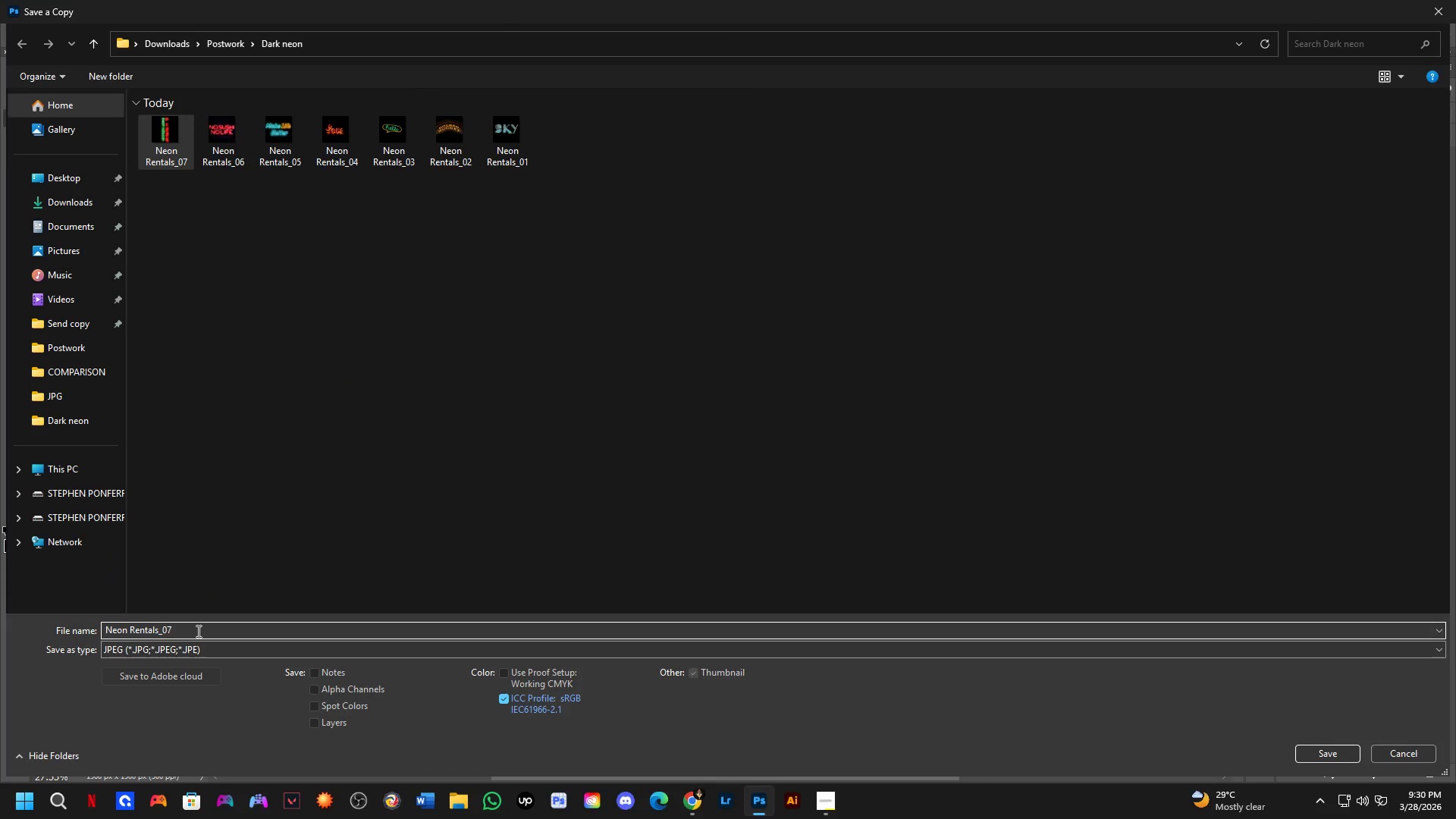 
key(Backspace)
 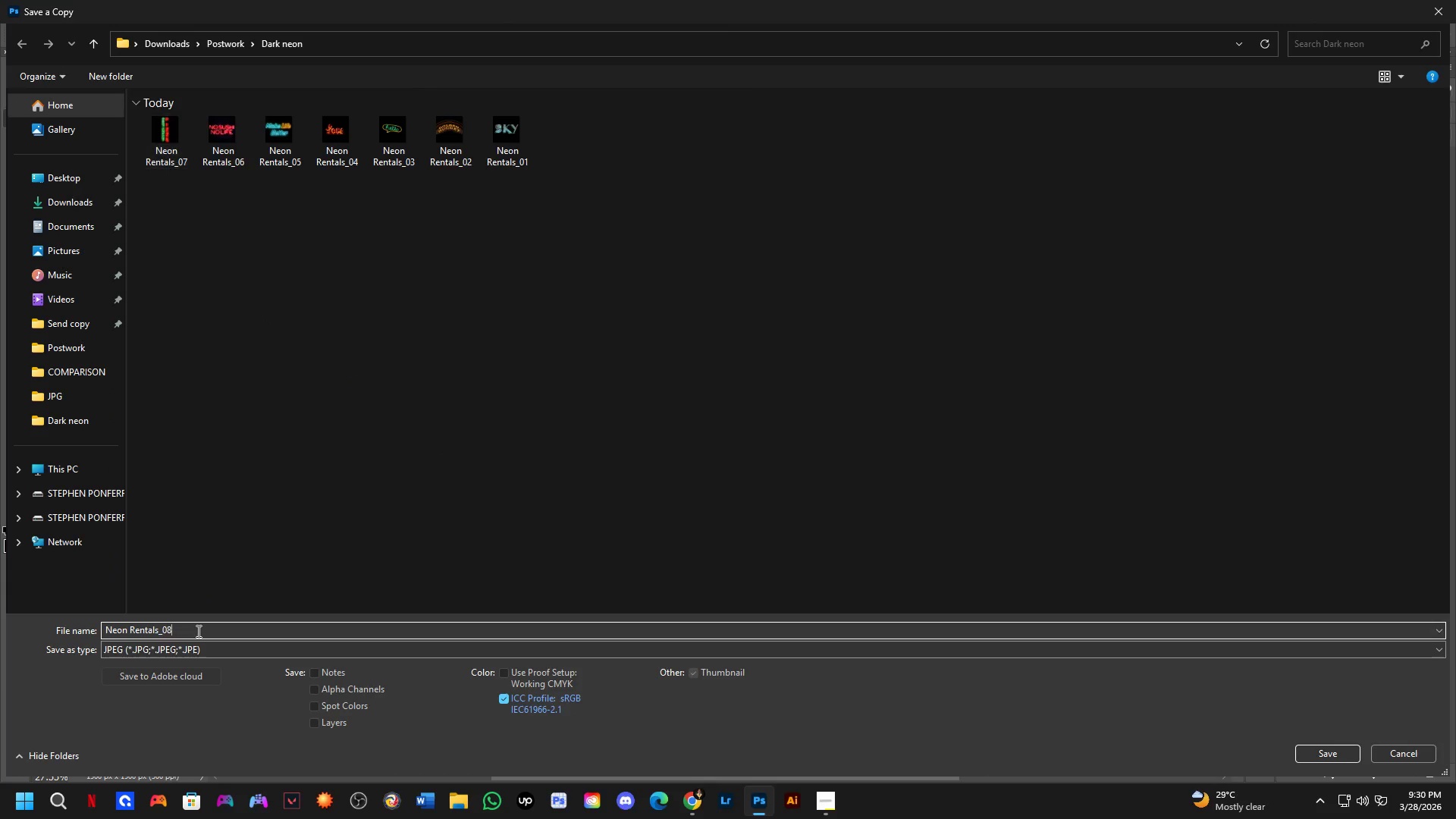 
key(Numpad8)
 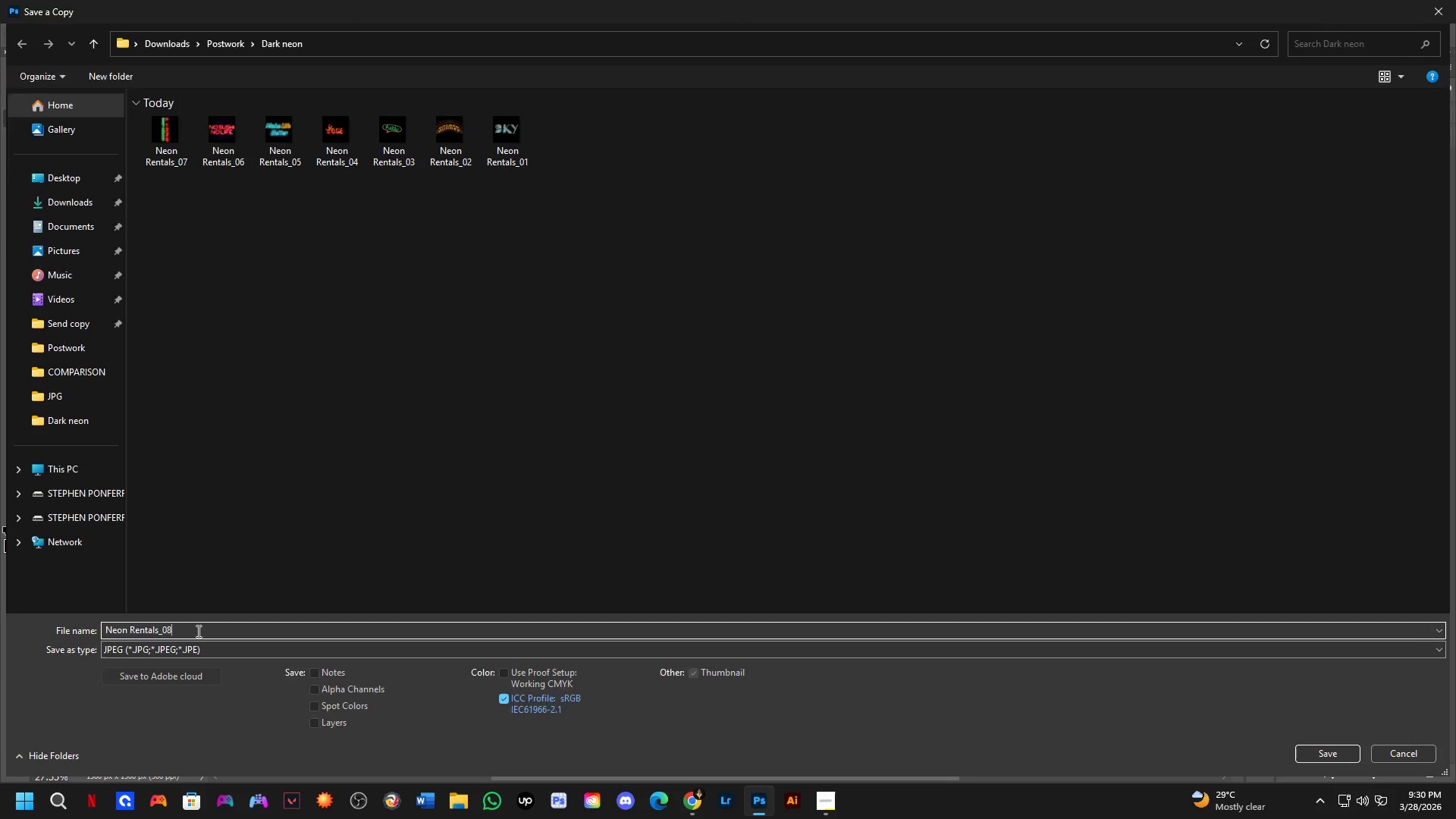 
key(NumpadEnter)
 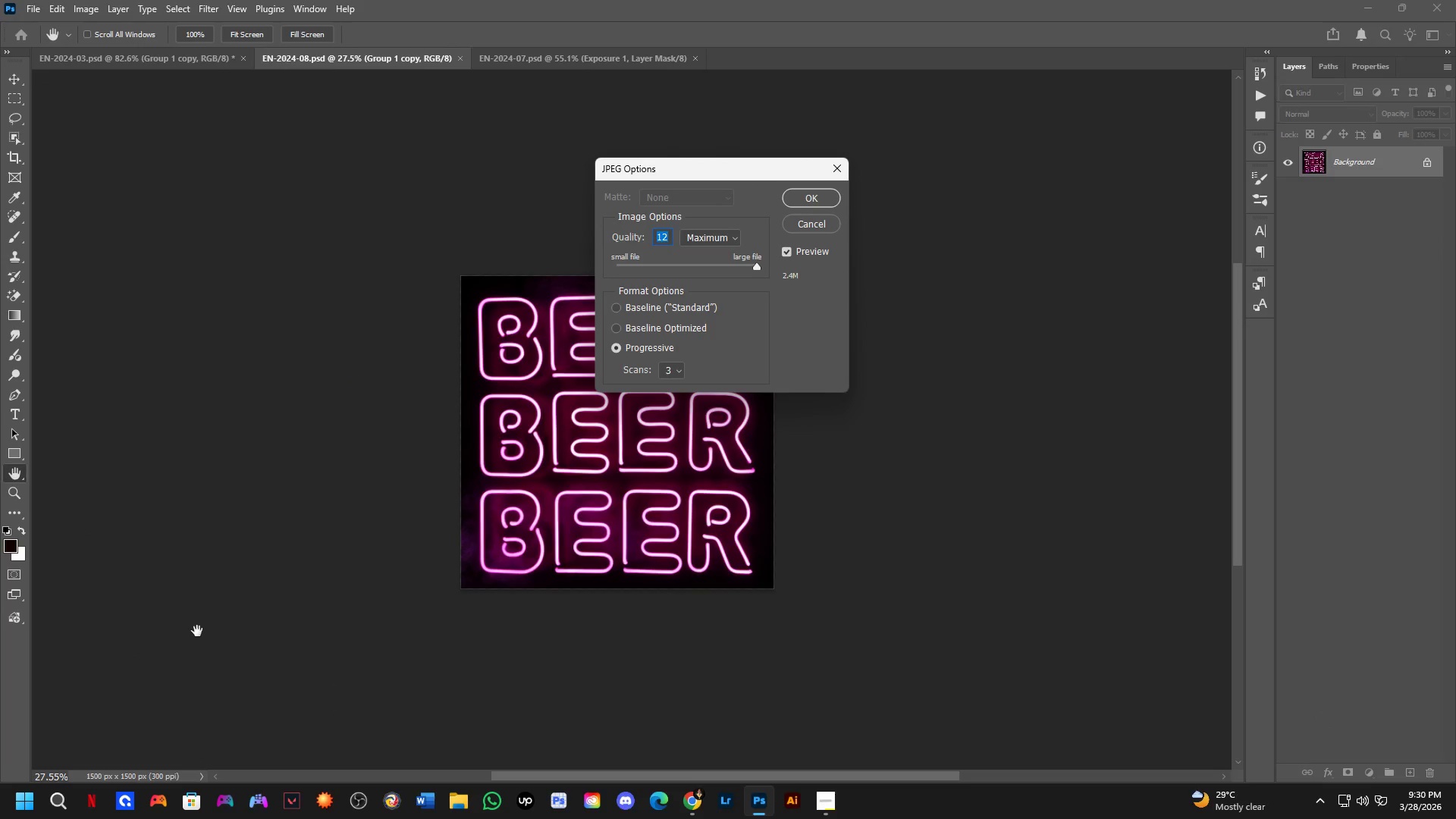 
key(NumpadEnter)
 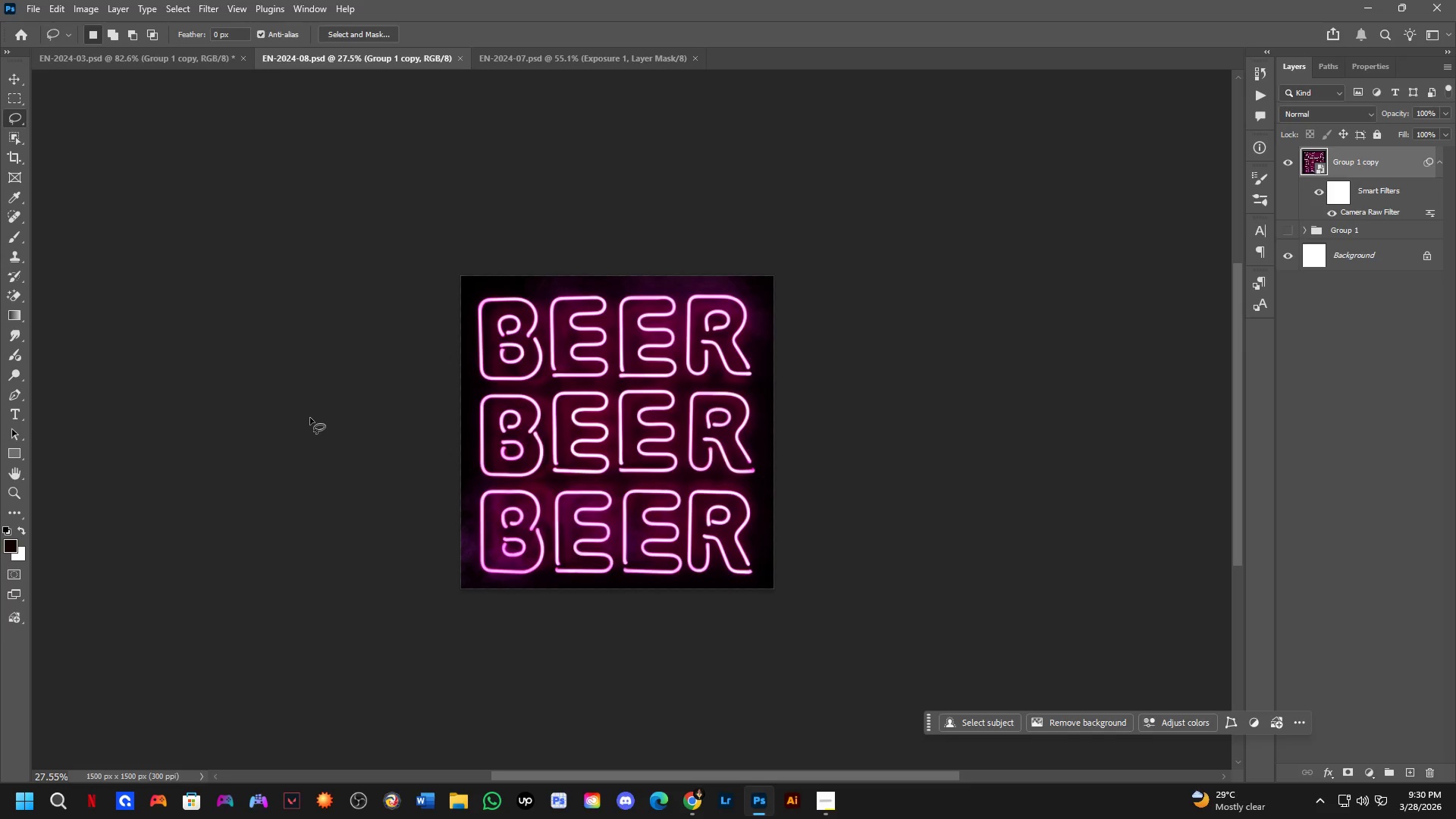 
wait(16.23)
 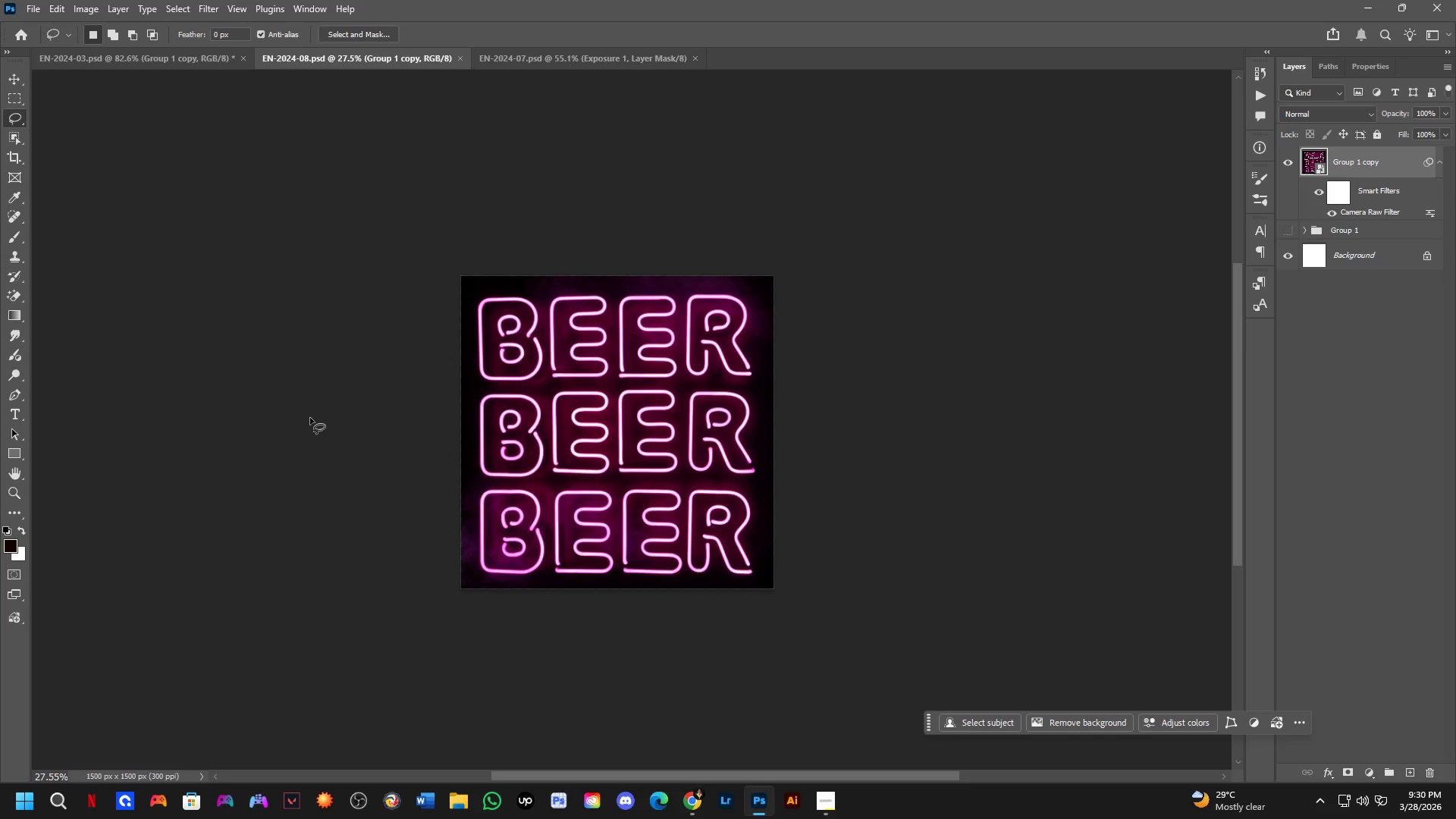 
key(Shift+ShiftLeft)
 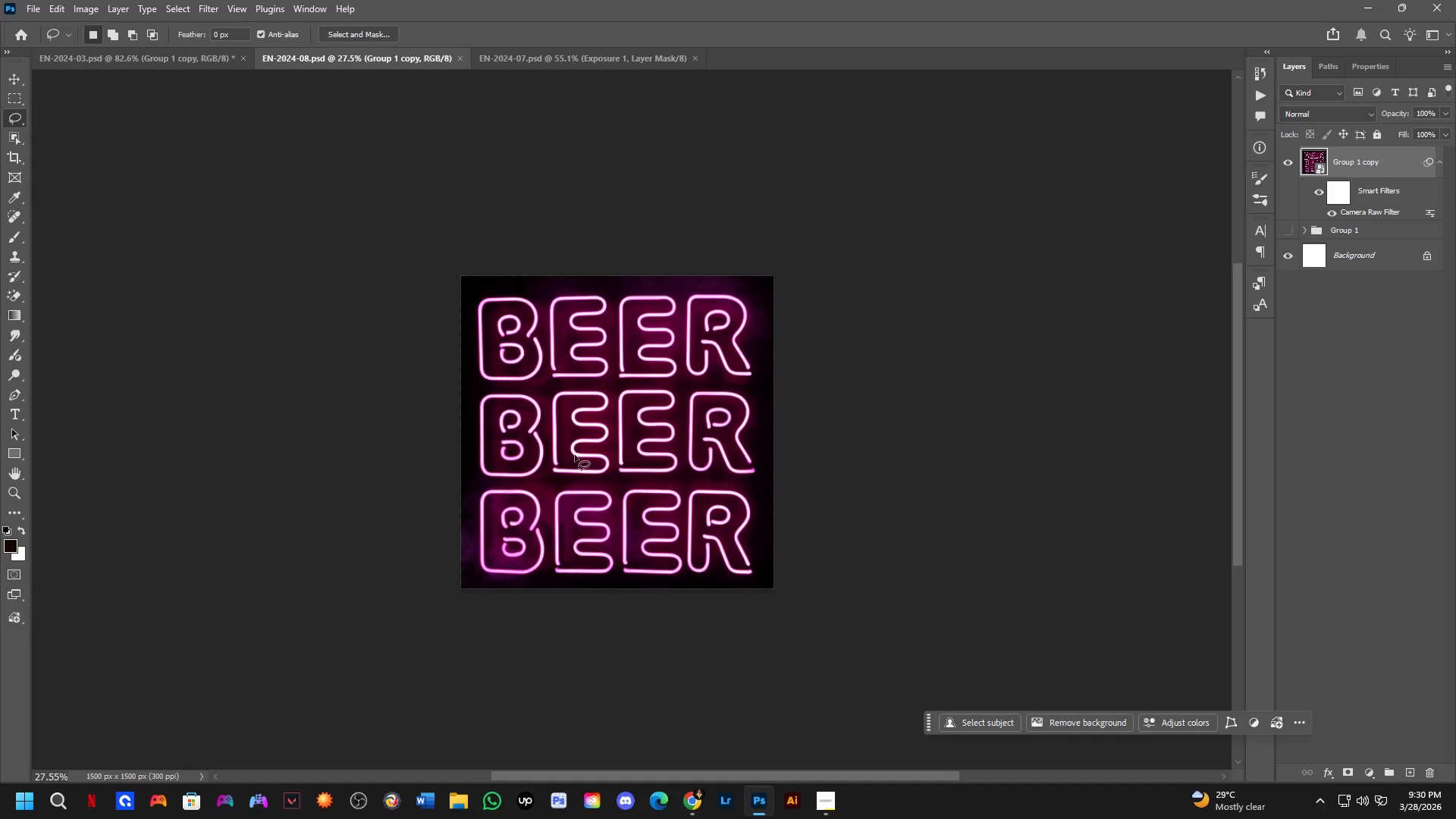 
hold_key(key=Space, duration=0.52)
 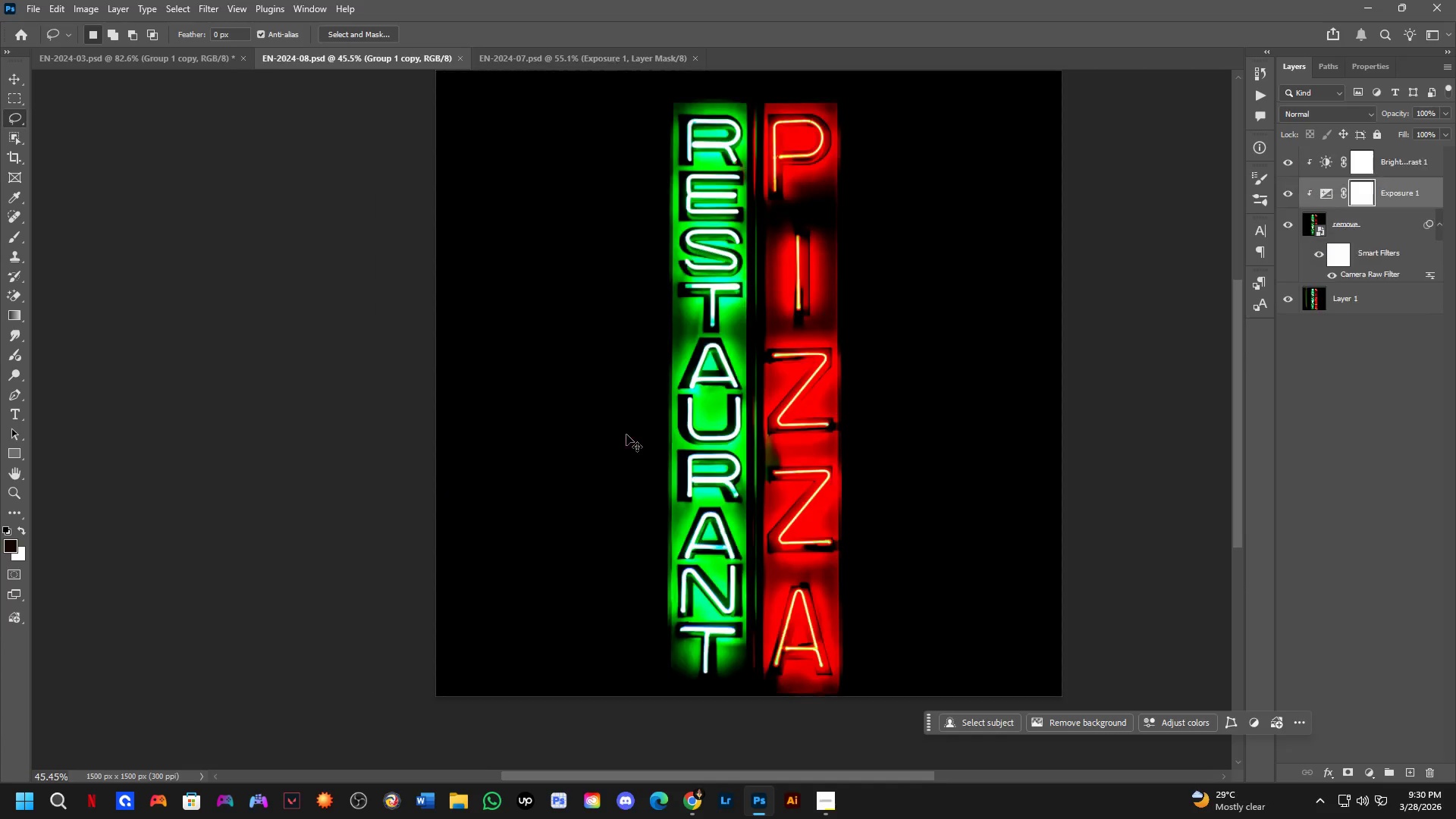 
left_click_drag(start_coordinate=[642, 423], to_coordinate=[634, 440])
 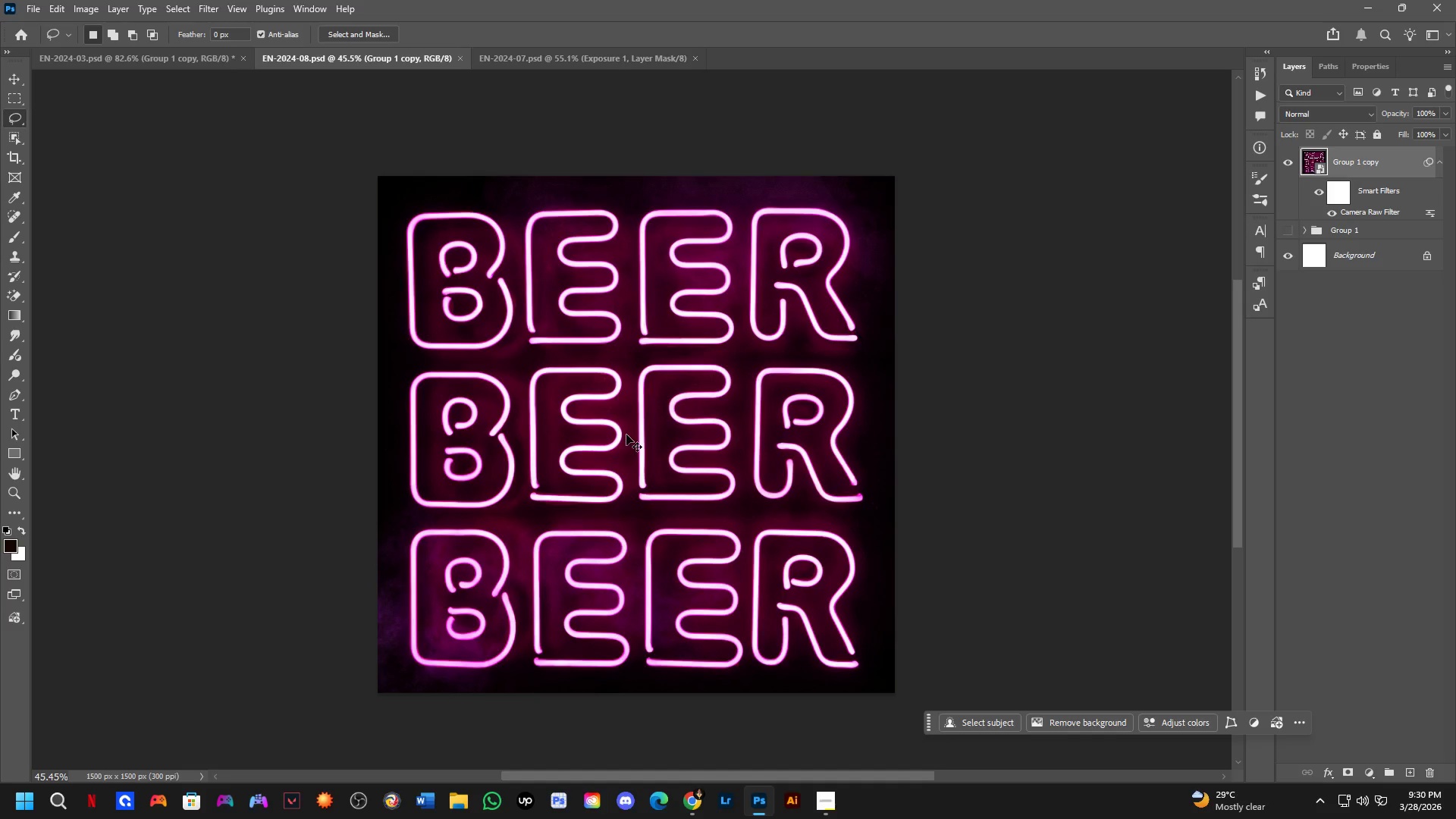 
scroll: coordinate [575, 454], scroll_direction: up, amount: 1.0
 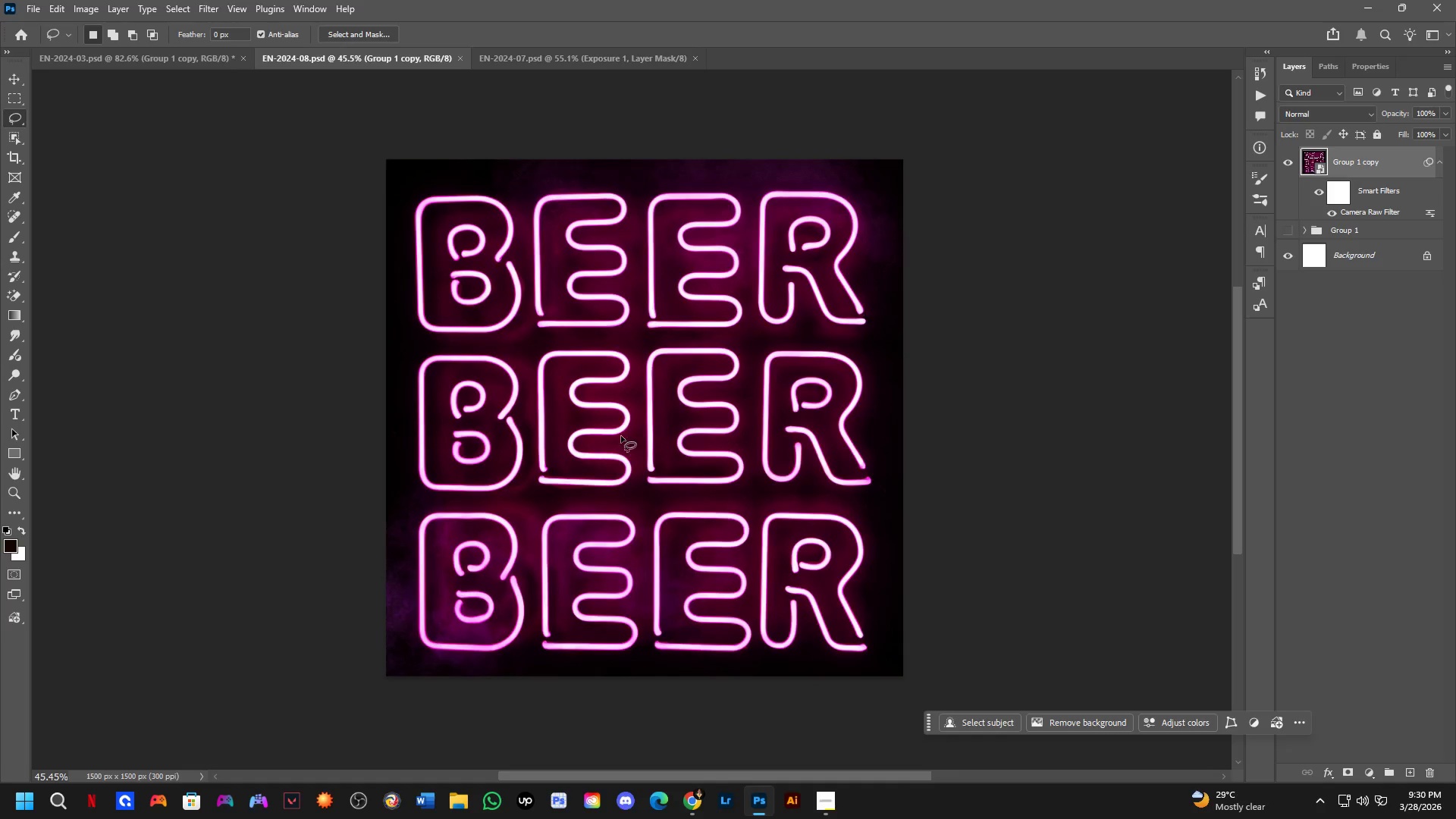 
key(Control+ControlLeft)
 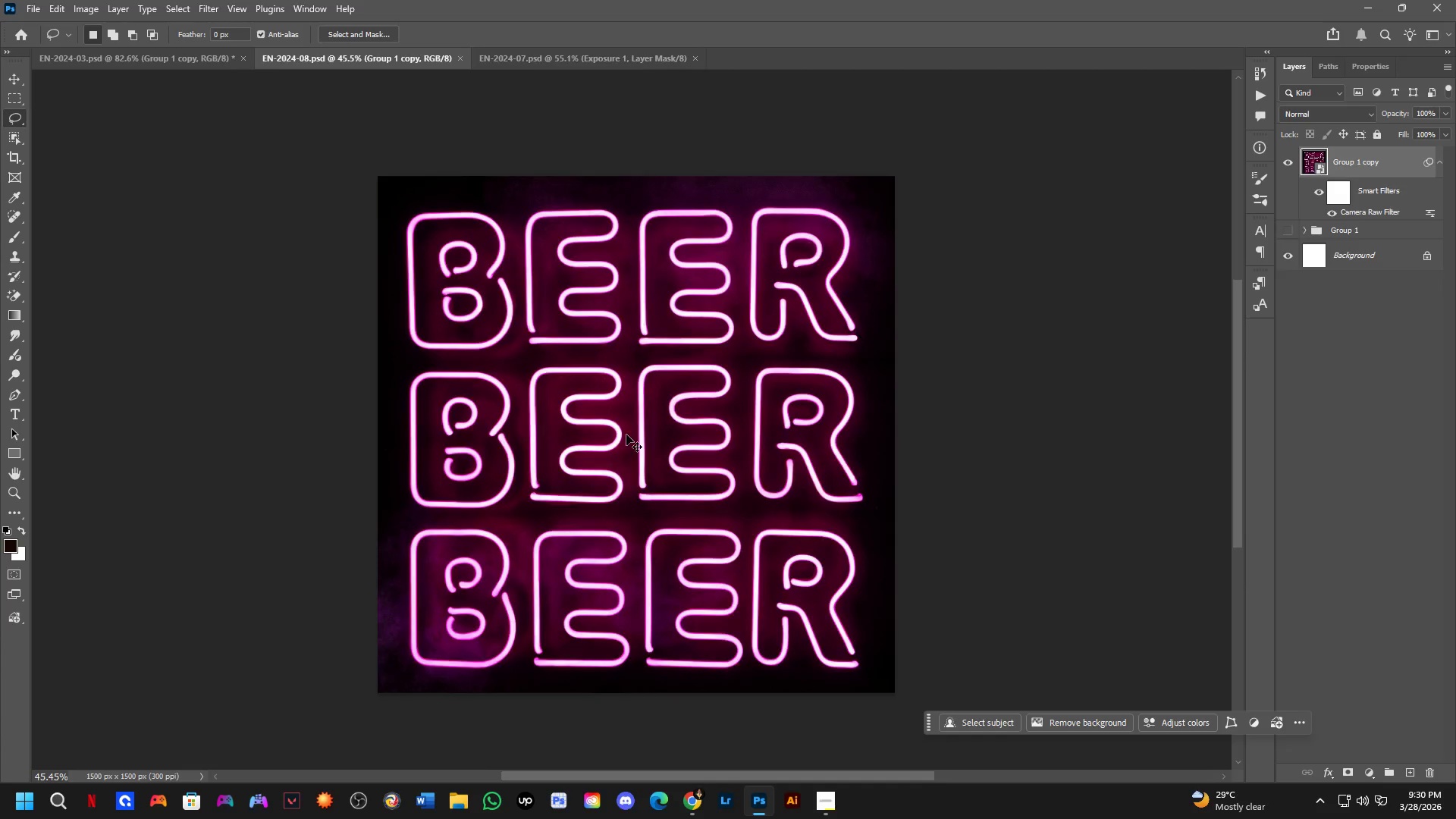 
key(Control+Tab)
 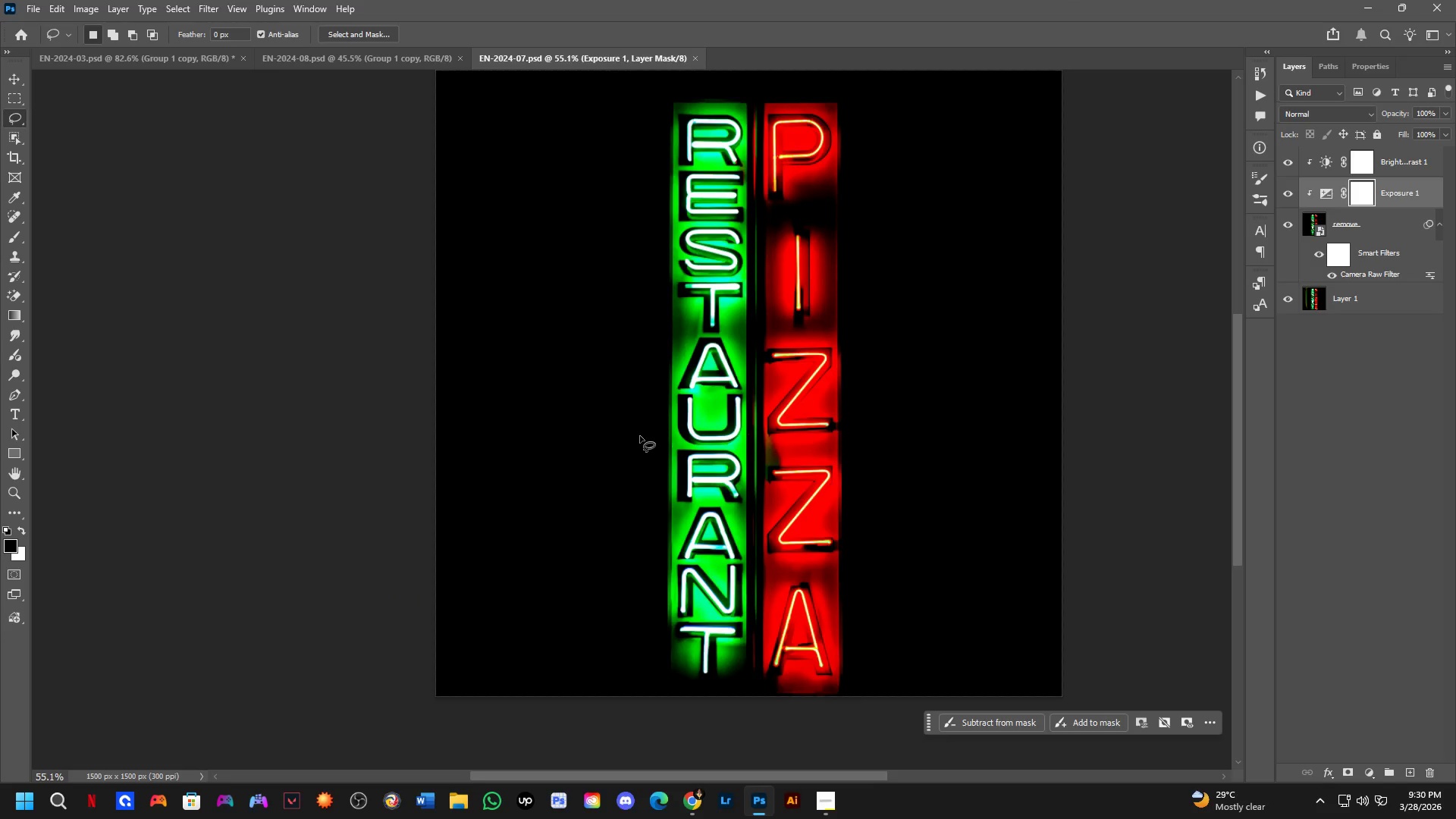 
hold_key(key=Space, duration=0.38)
 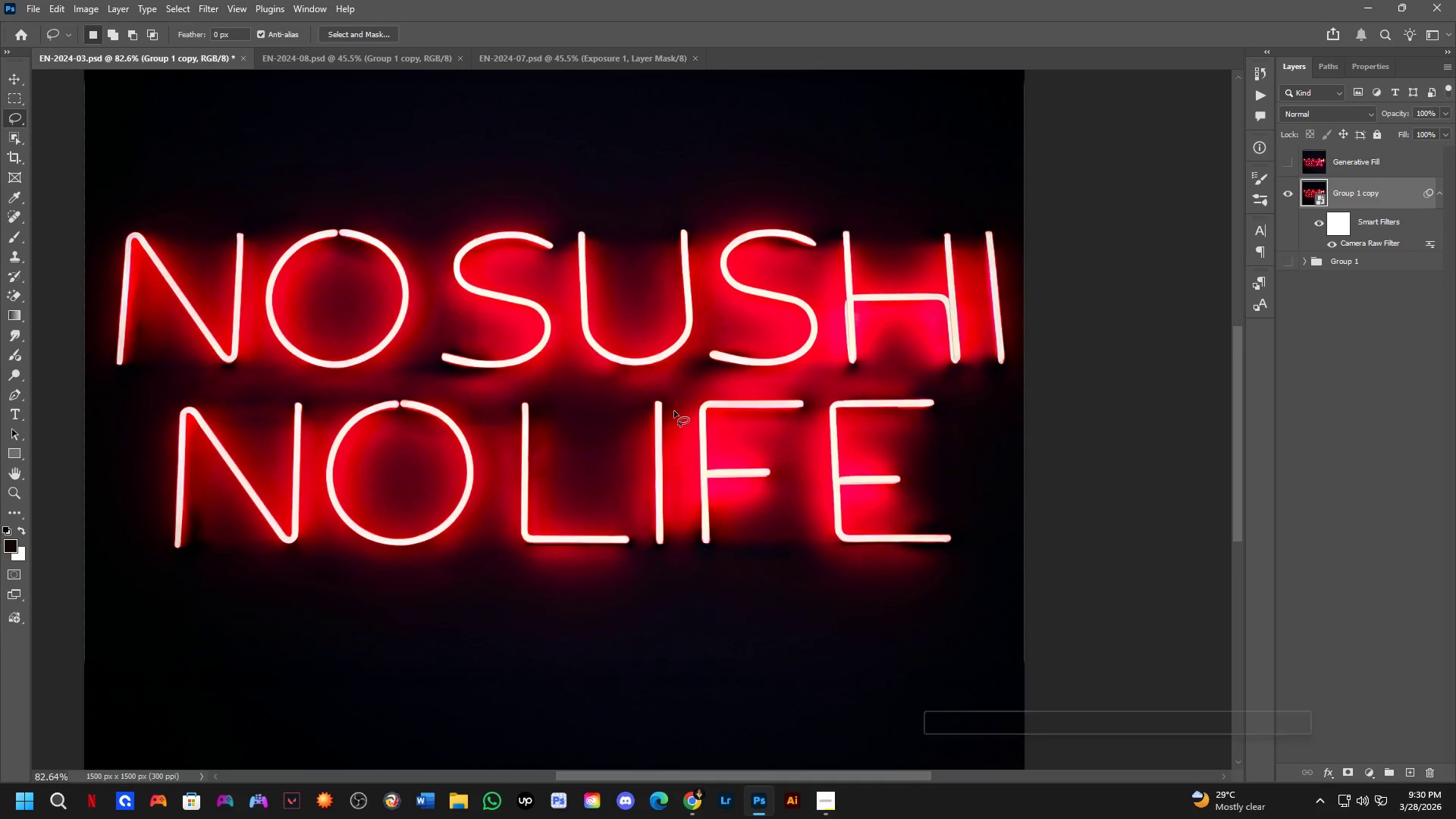 
left_click_drag(start_coordinate=[716, 410], to_coordinate=[686, 418])
 